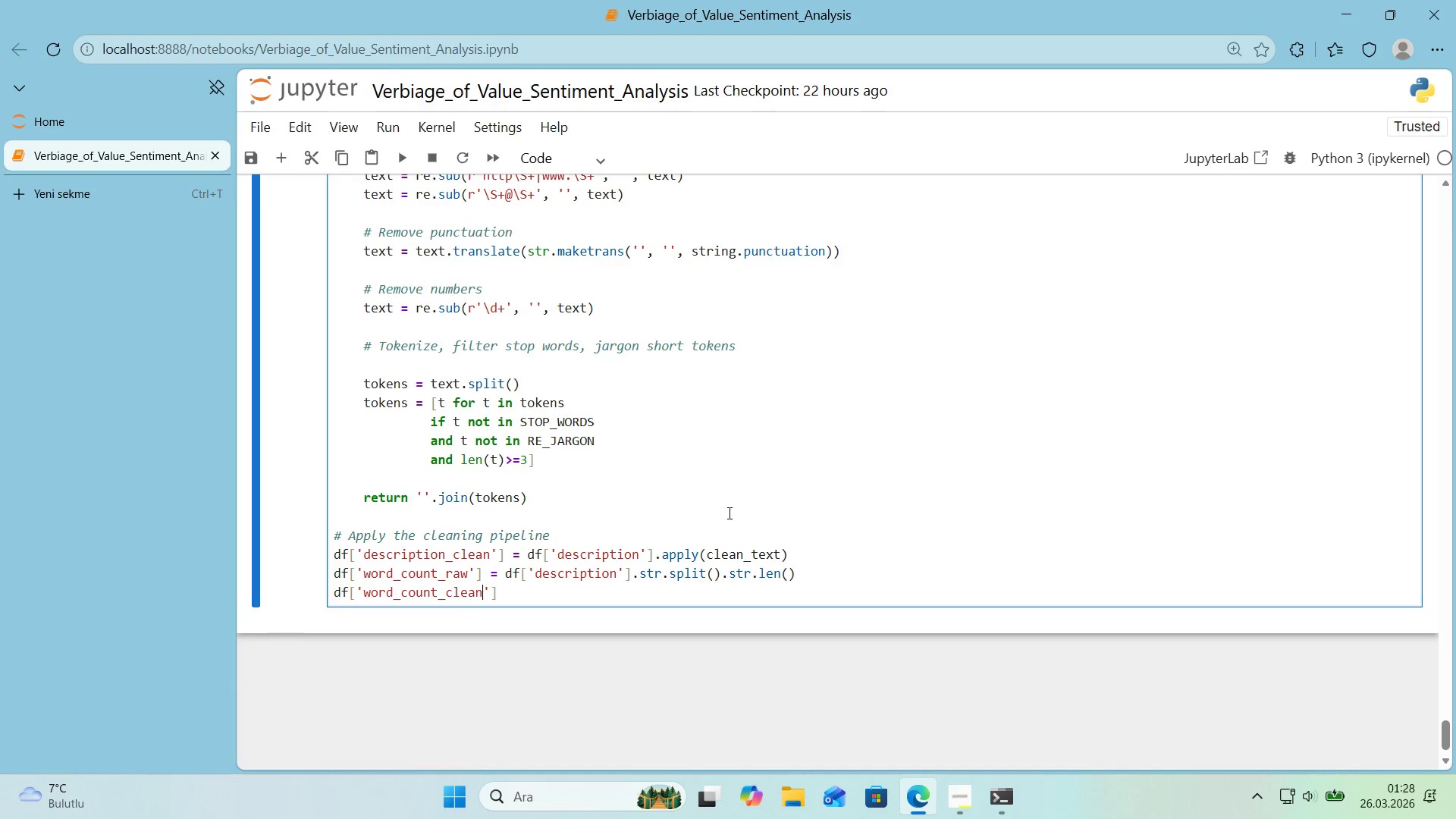 
key(ArrowRight)
 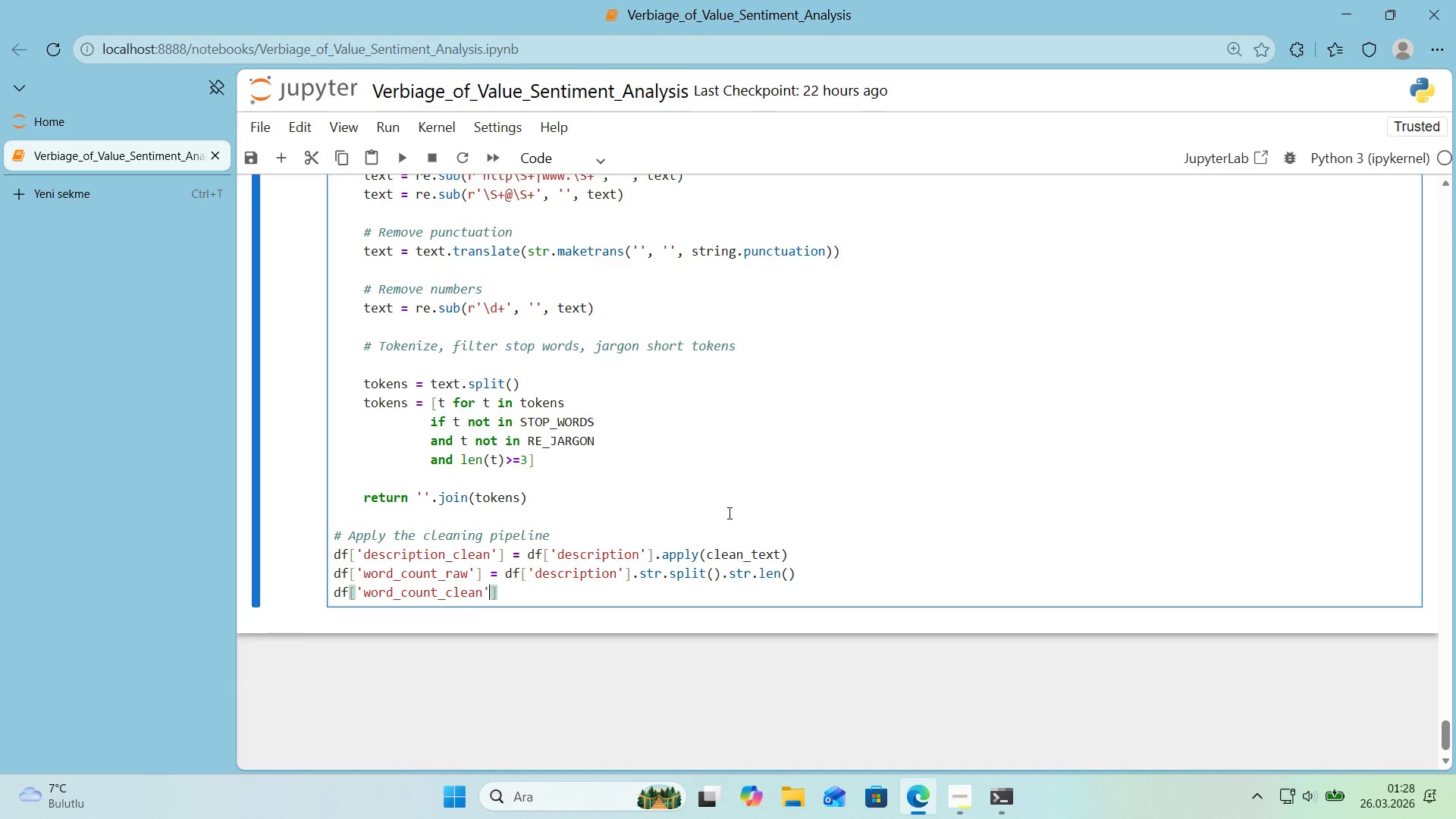 
key(ArrowRight)
 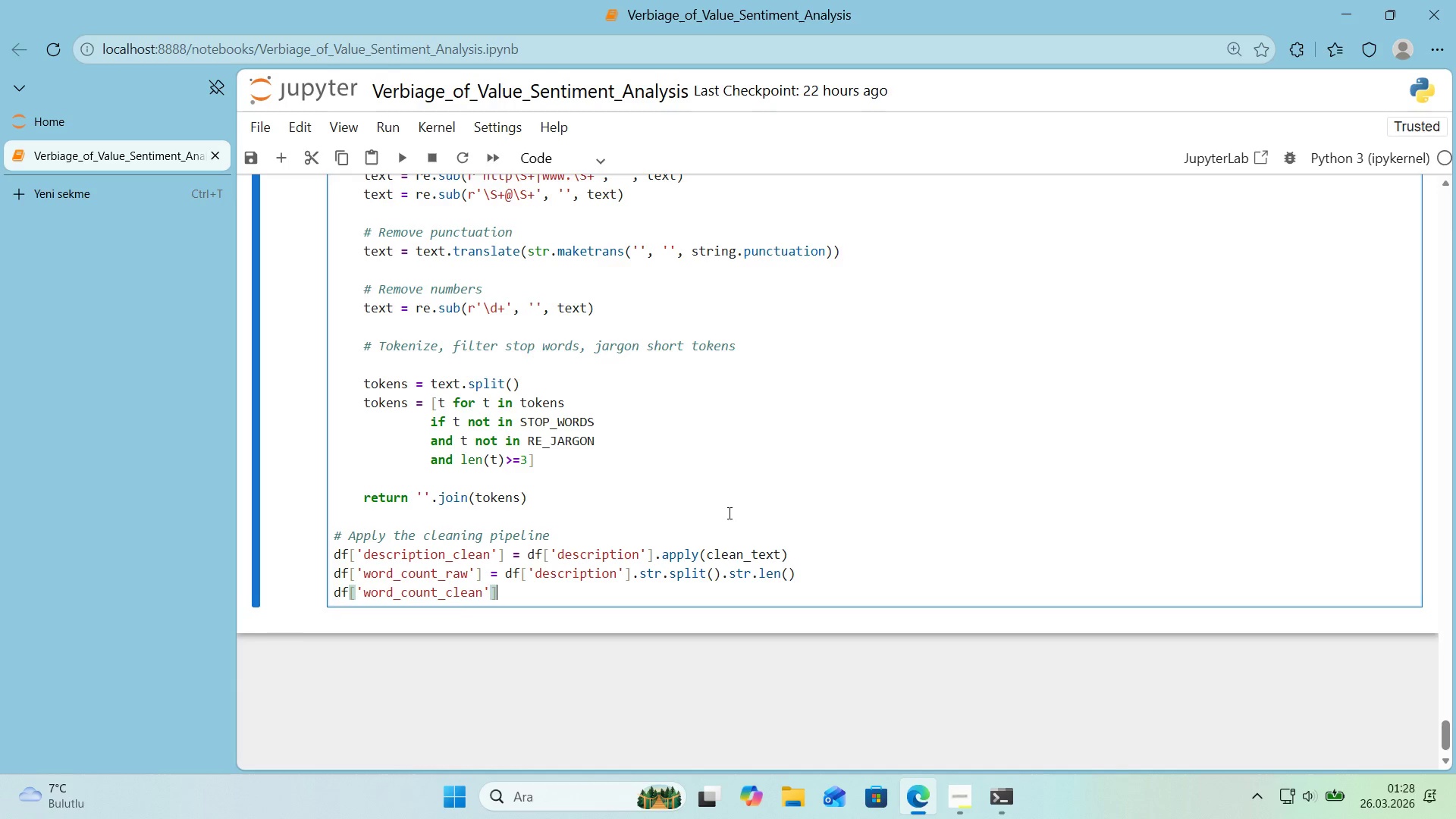 
key(ArrowRight)
 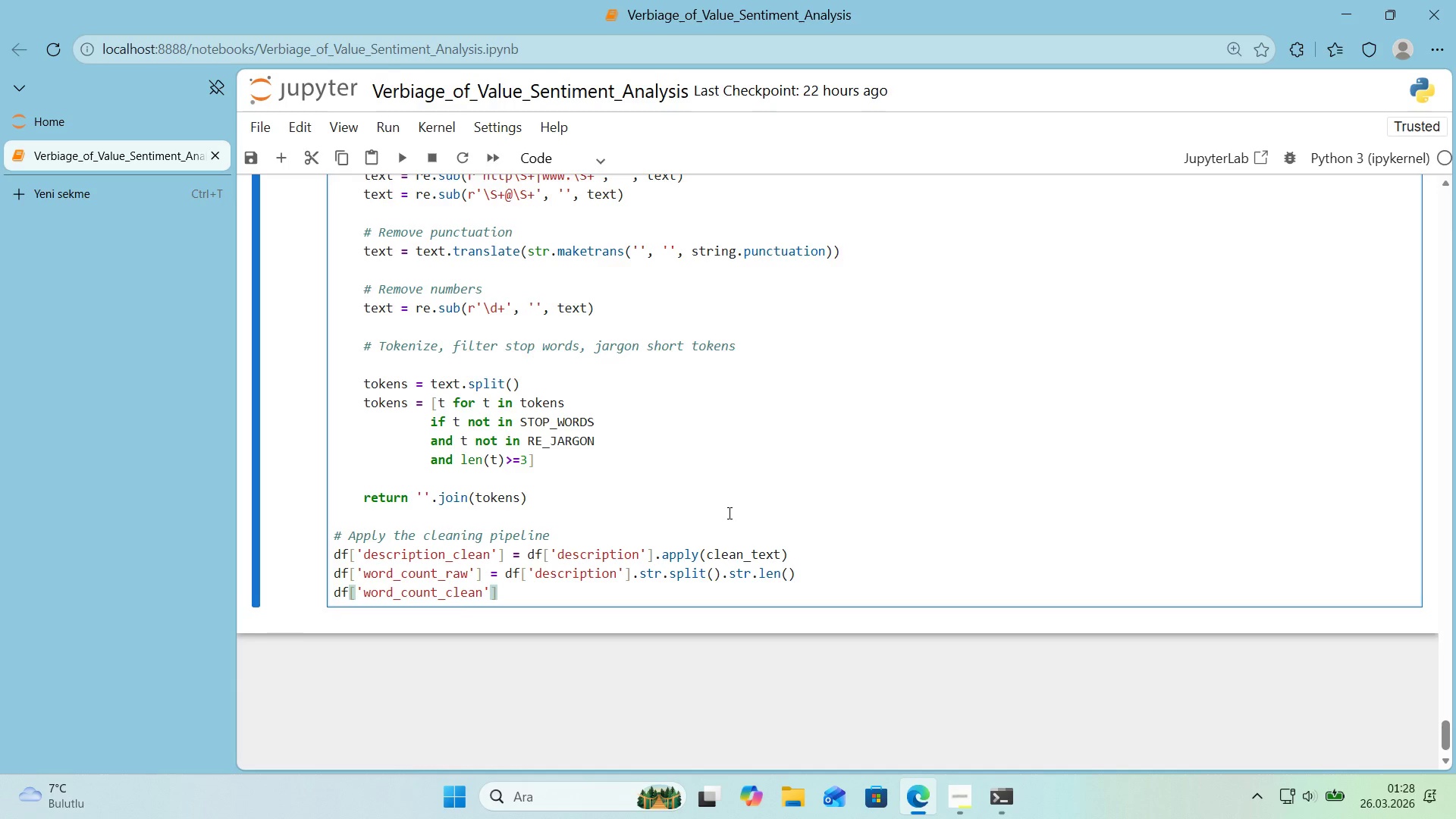 
type( ) df)
 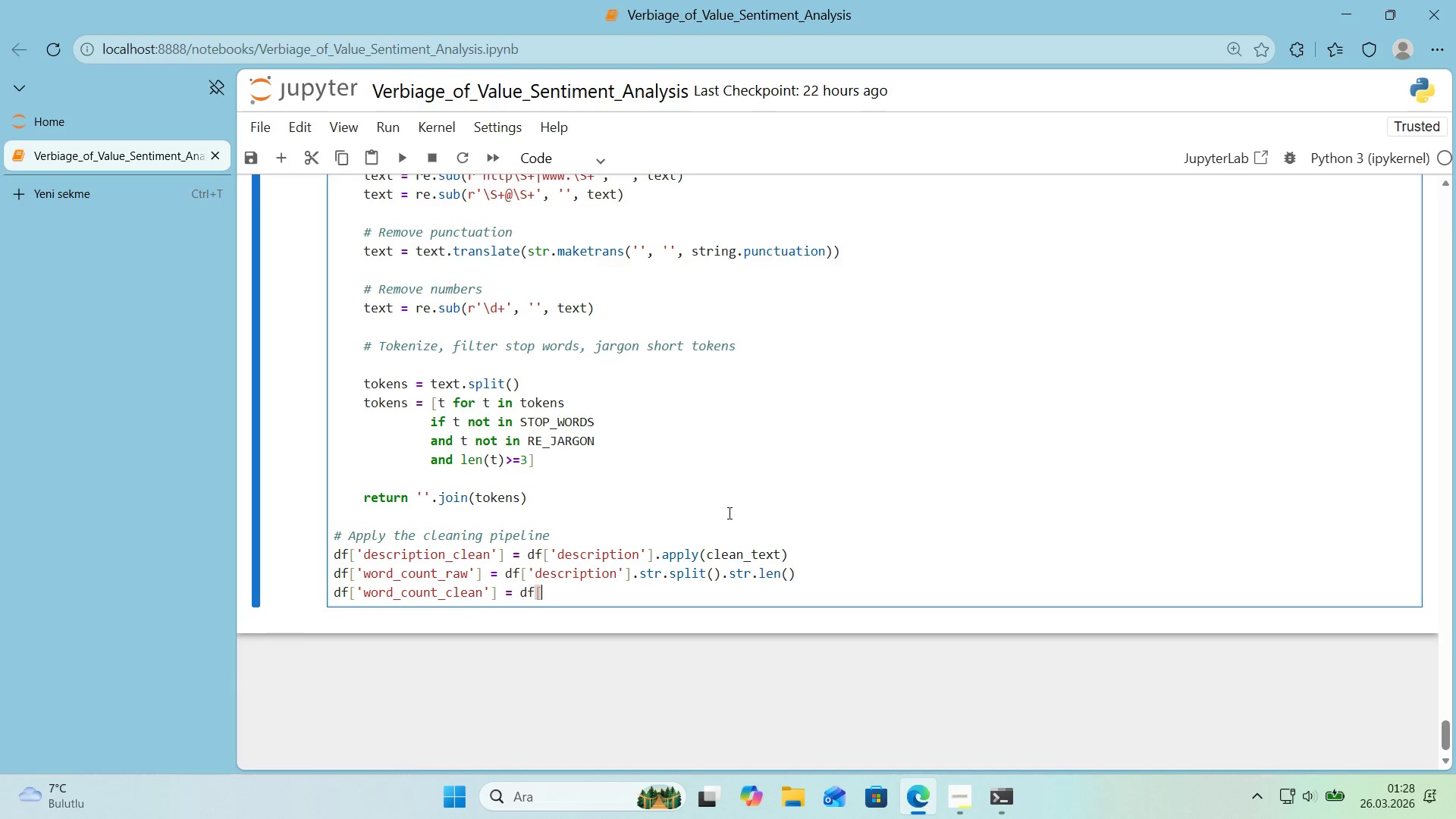 
key(Alt+Control+8)
 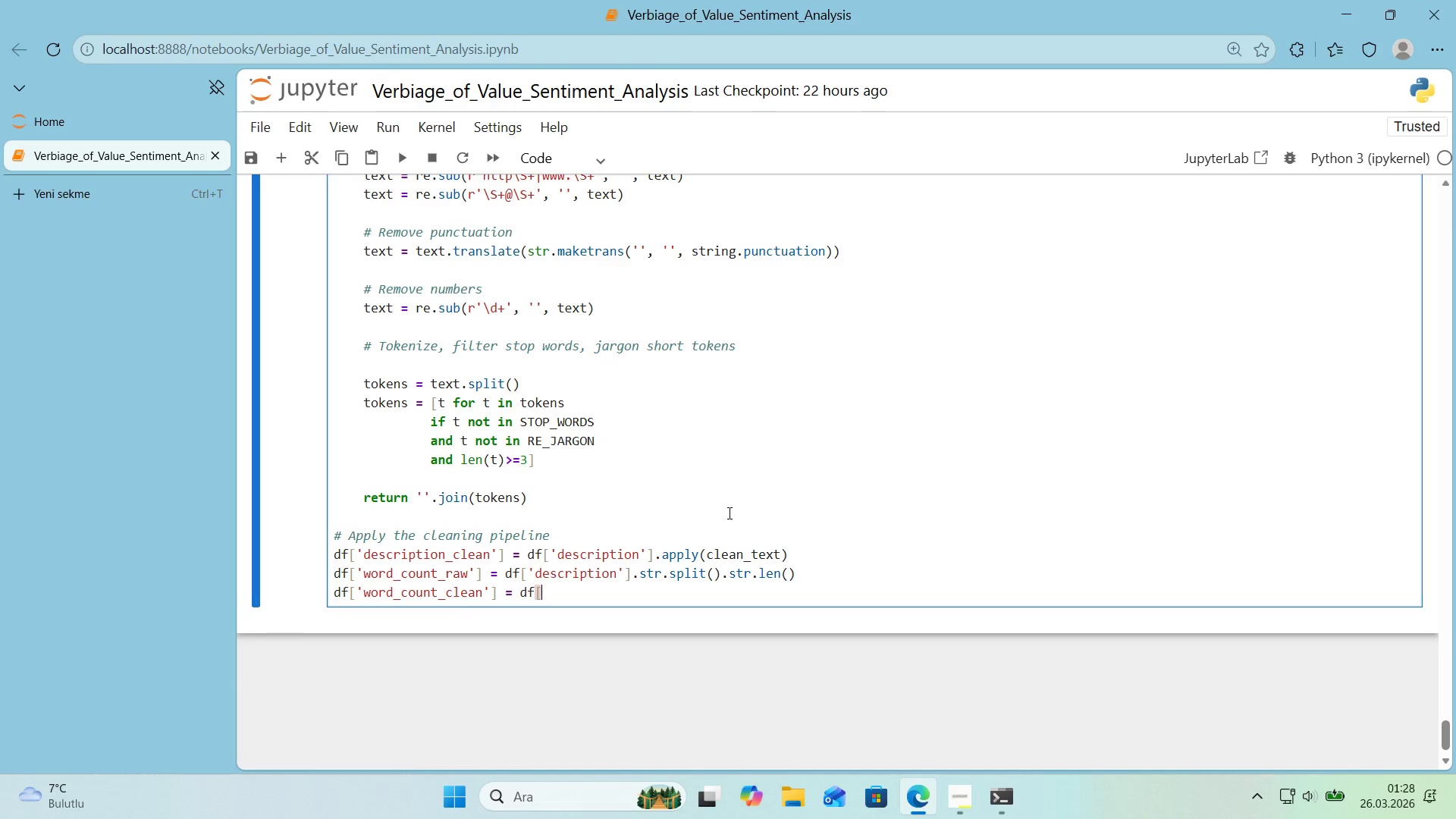 
key(Alt+Control+9)
 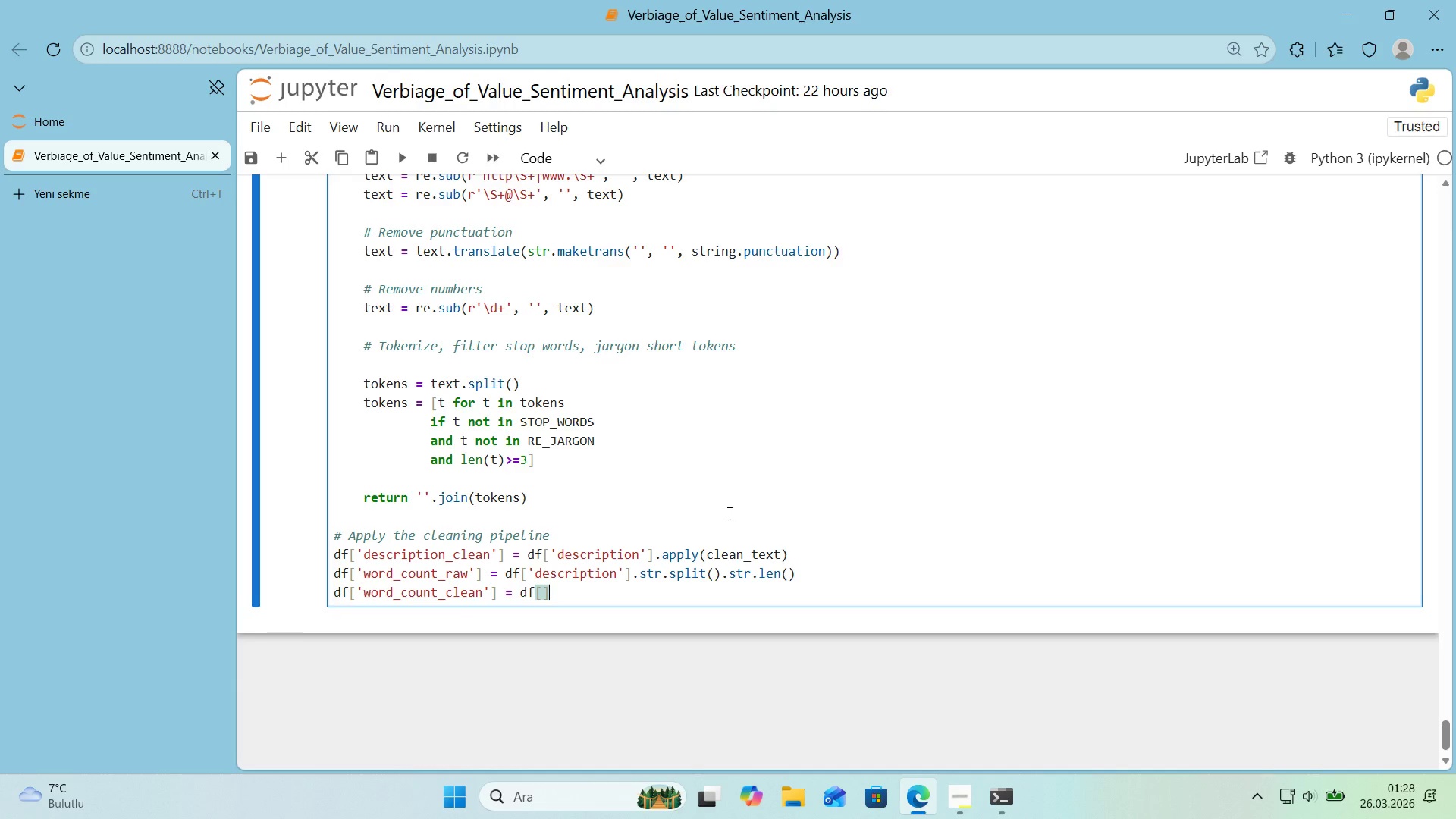 
key(ArrowLeft)
 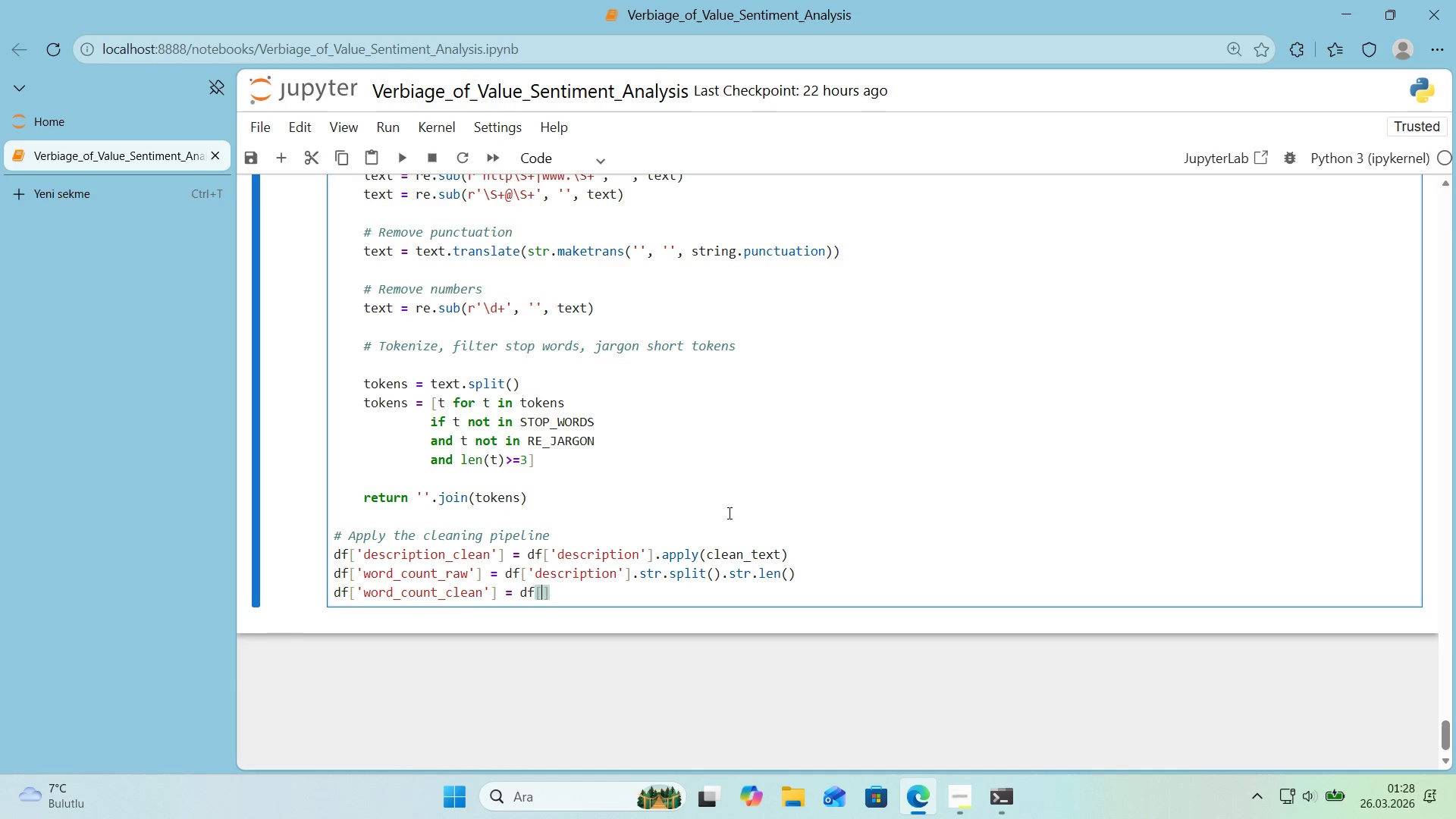 
type(@@)
 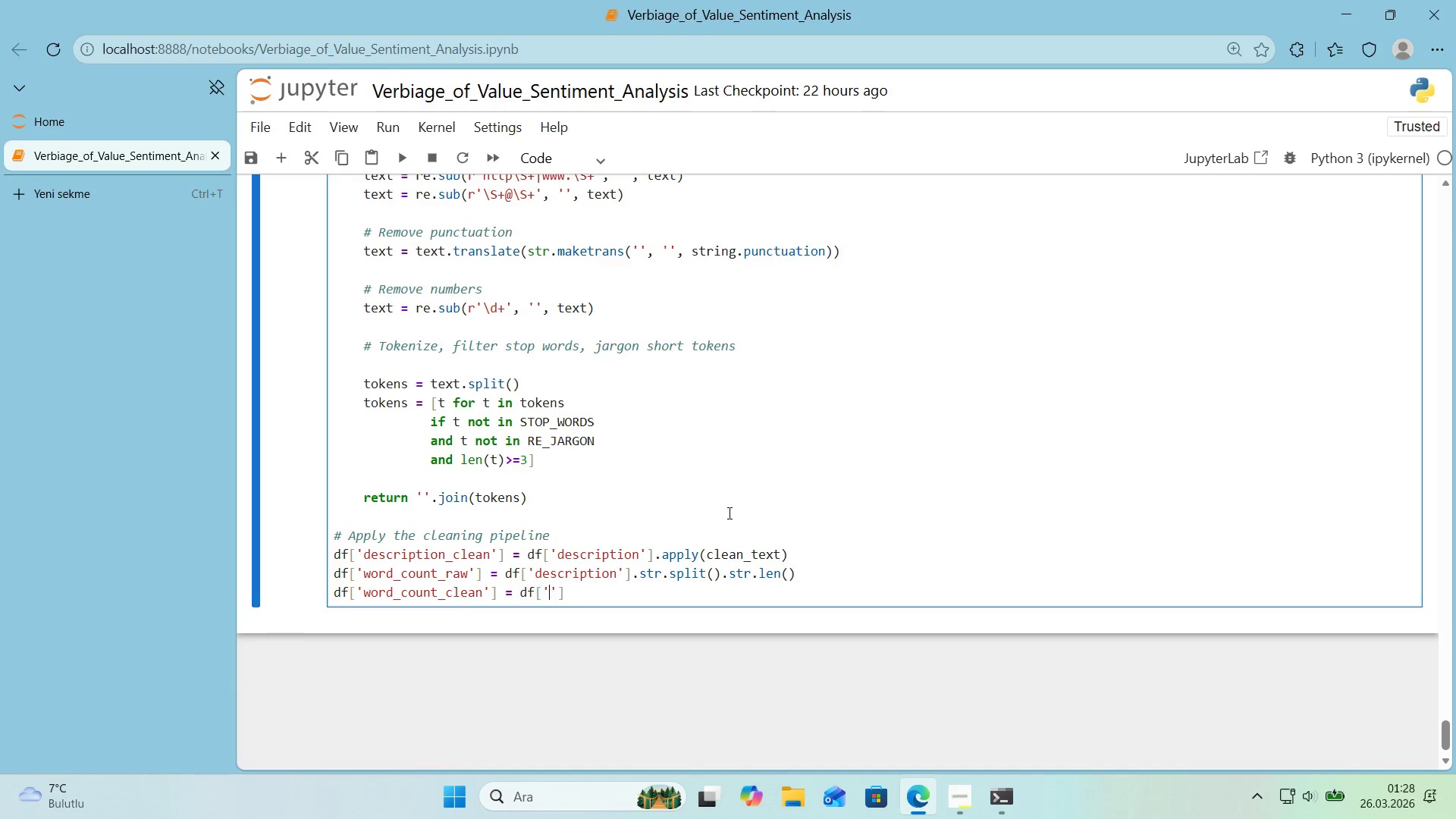 
key(ArrowLeft)
 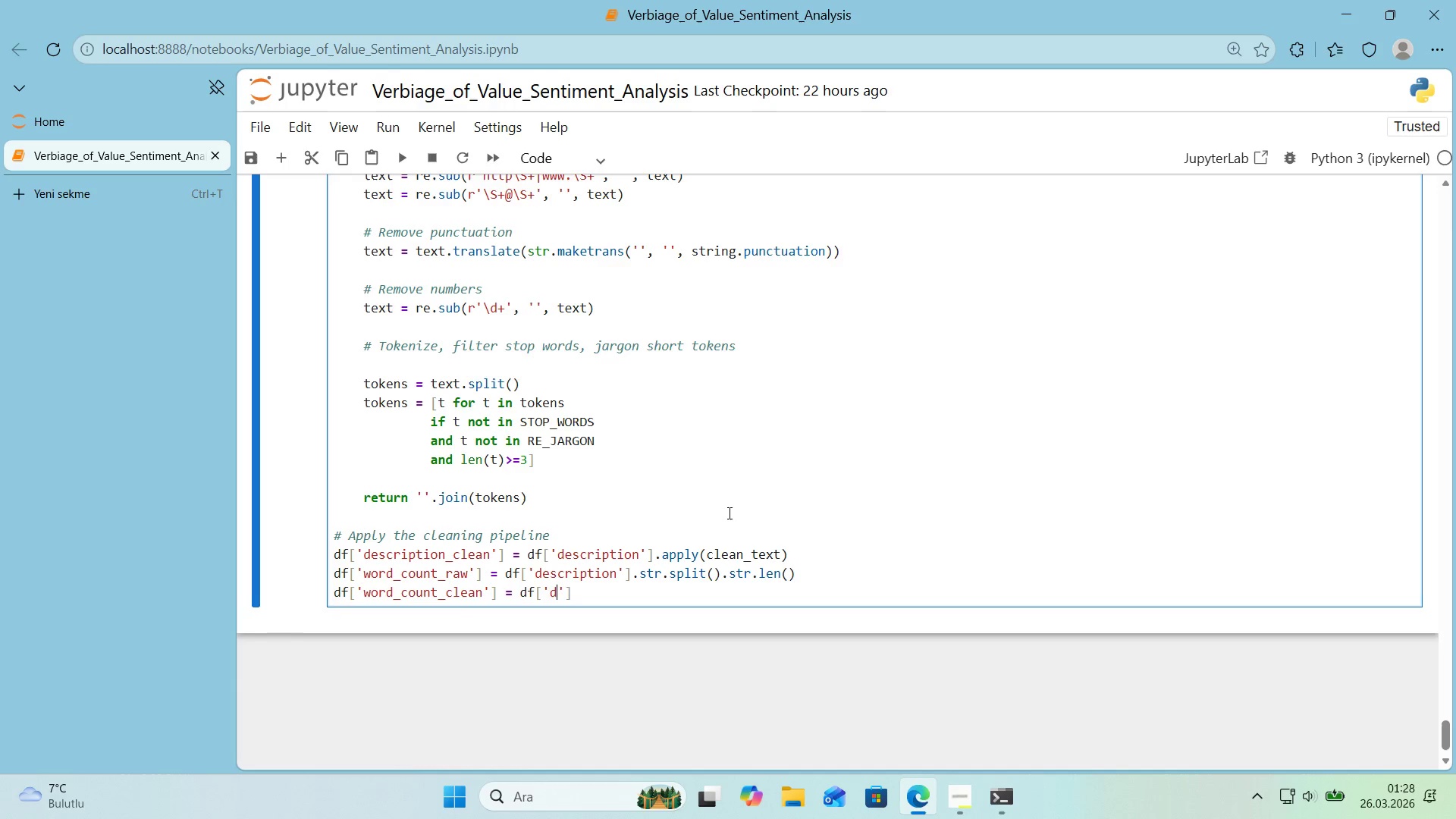 
type(descr'pt'on_clean)
 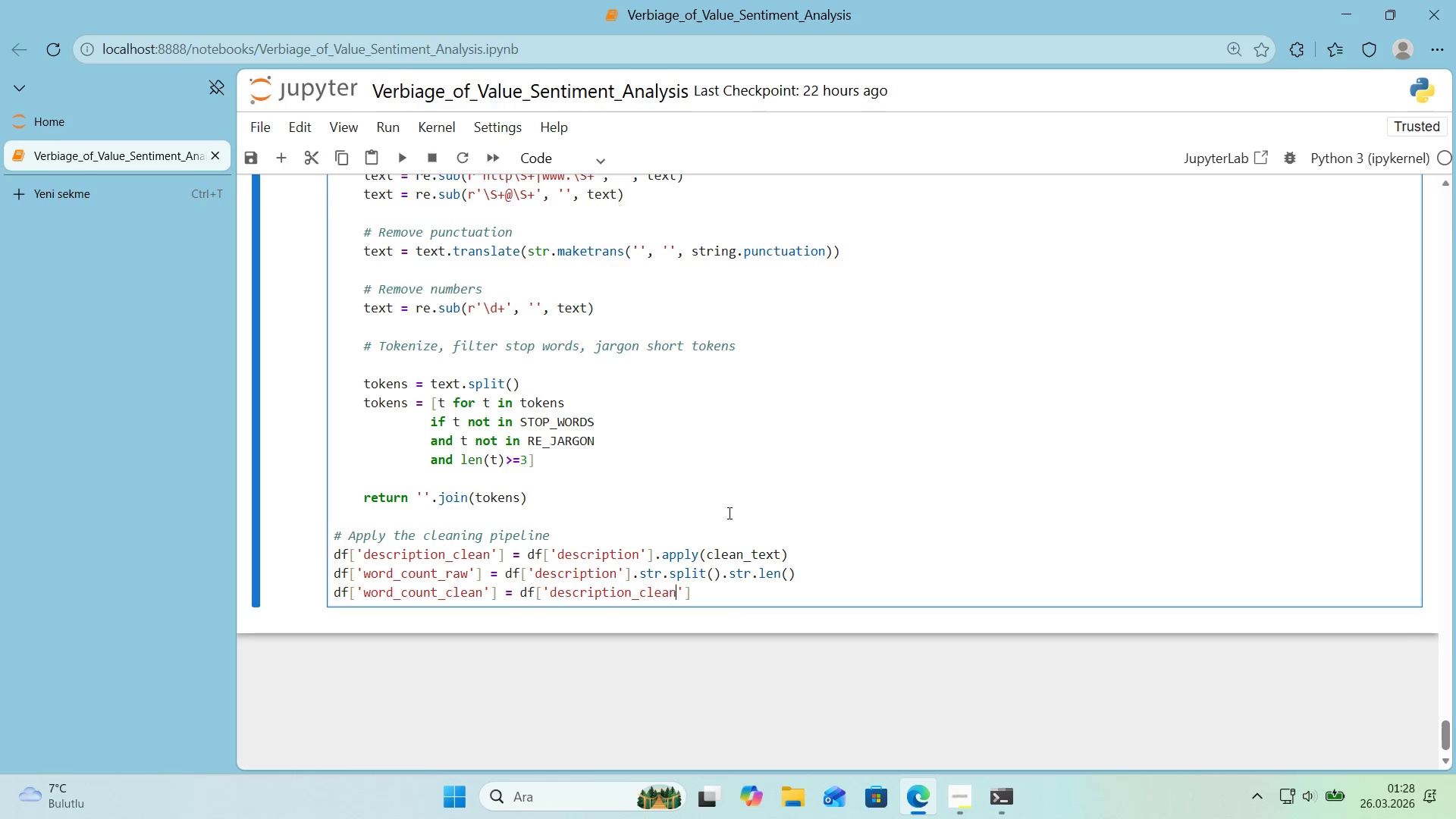 
key(ArrowRight)
 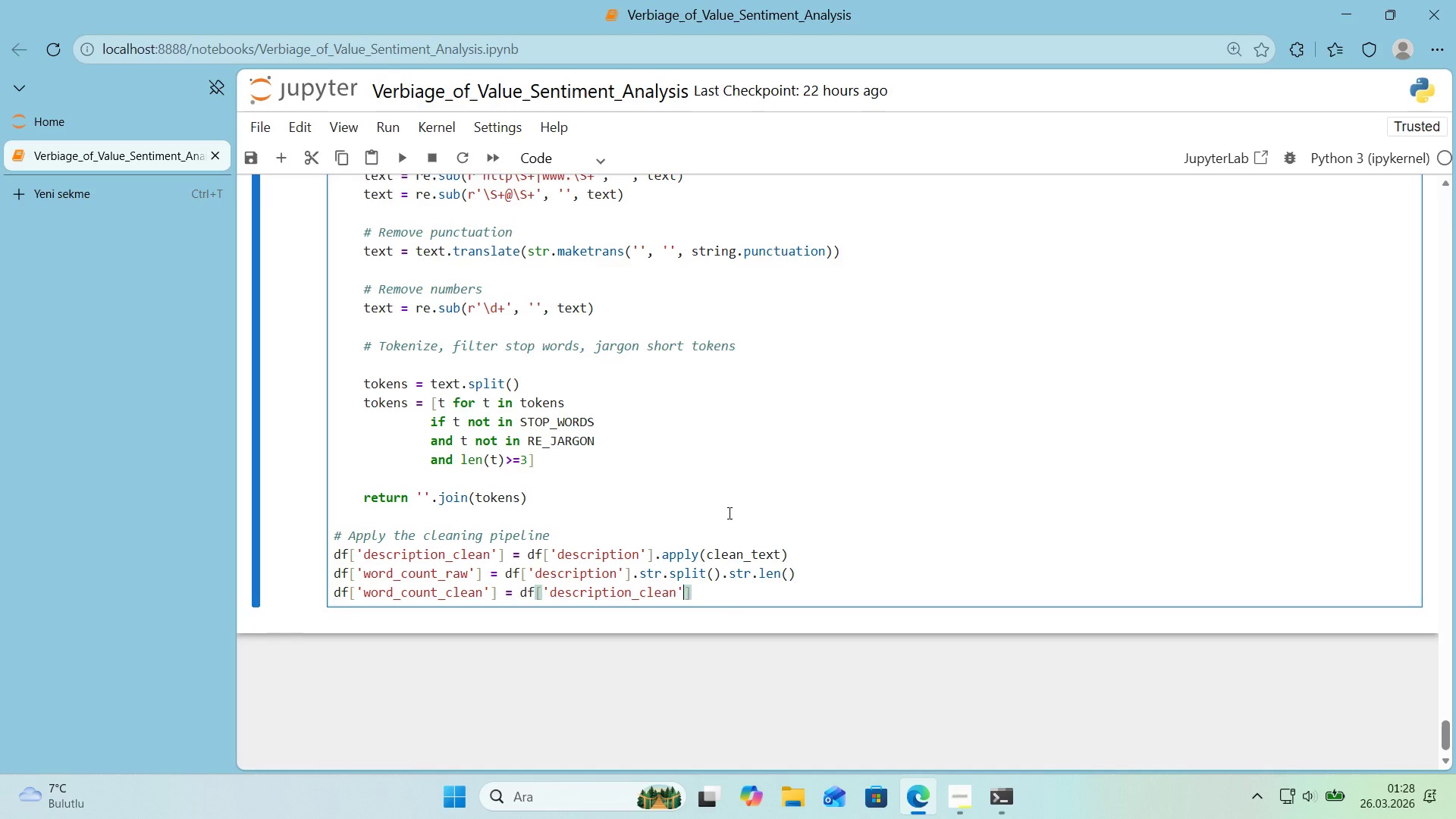 
key(ArrowRight)
 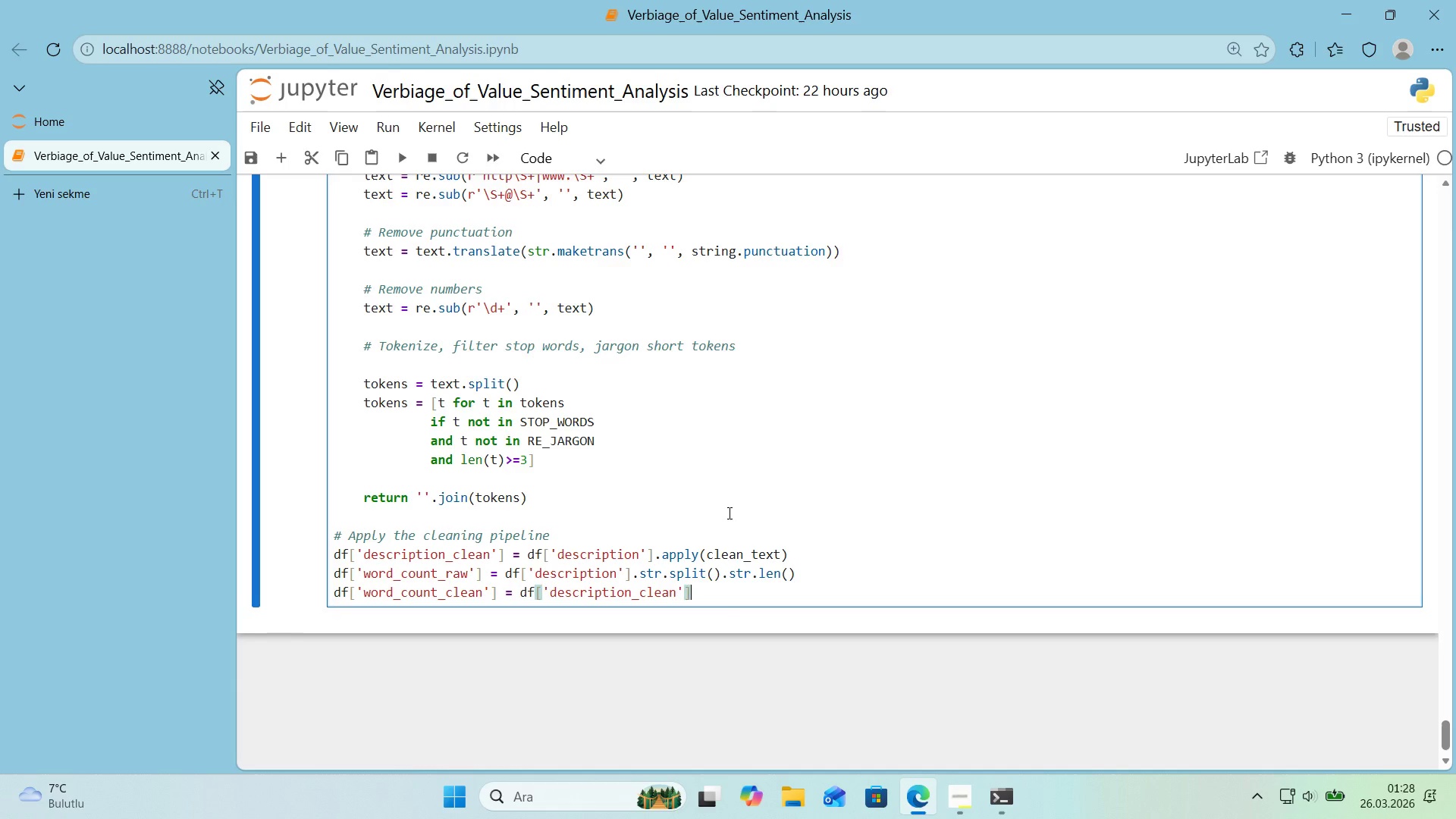 
type(.str.spl't*()
 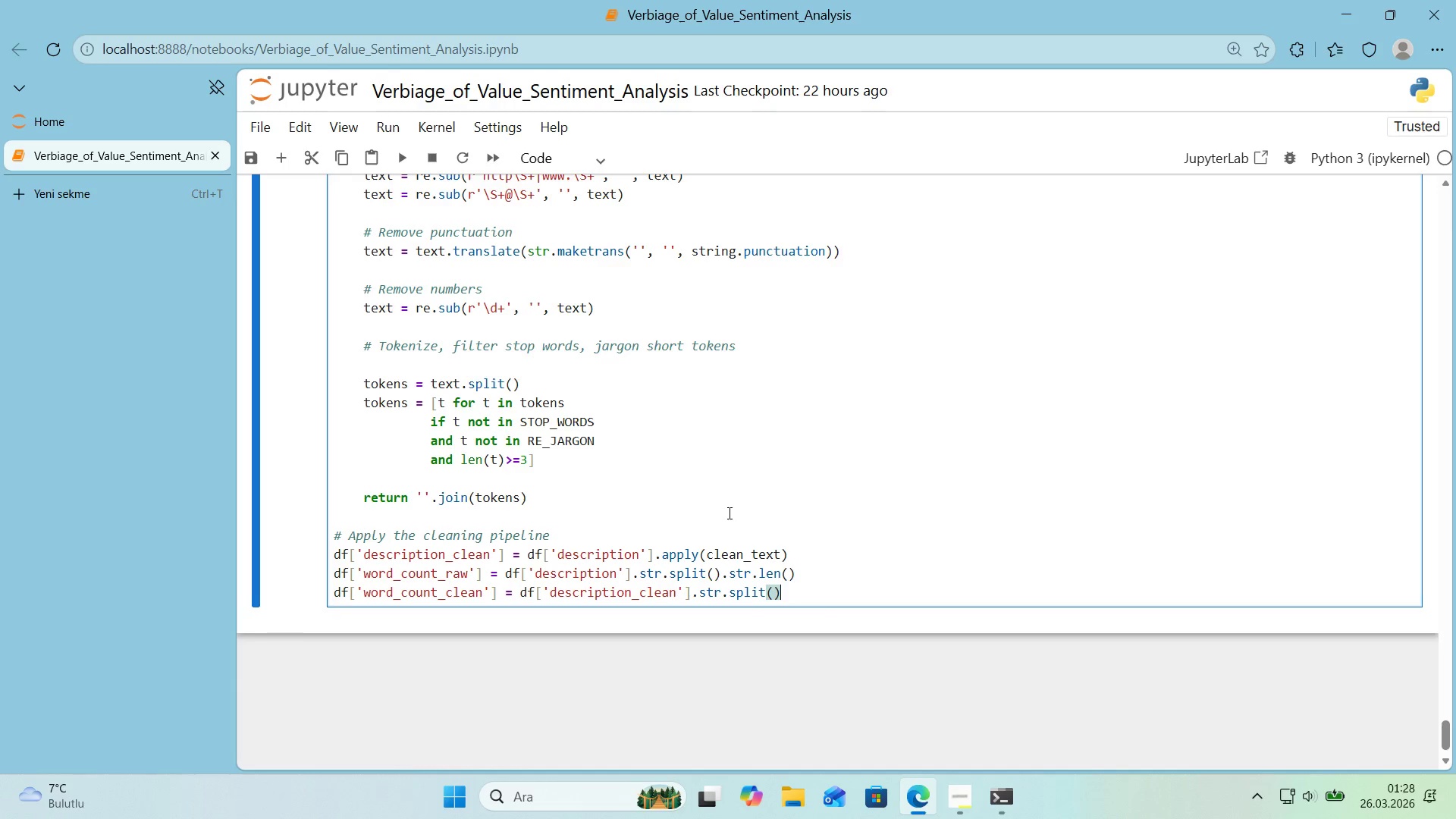 
 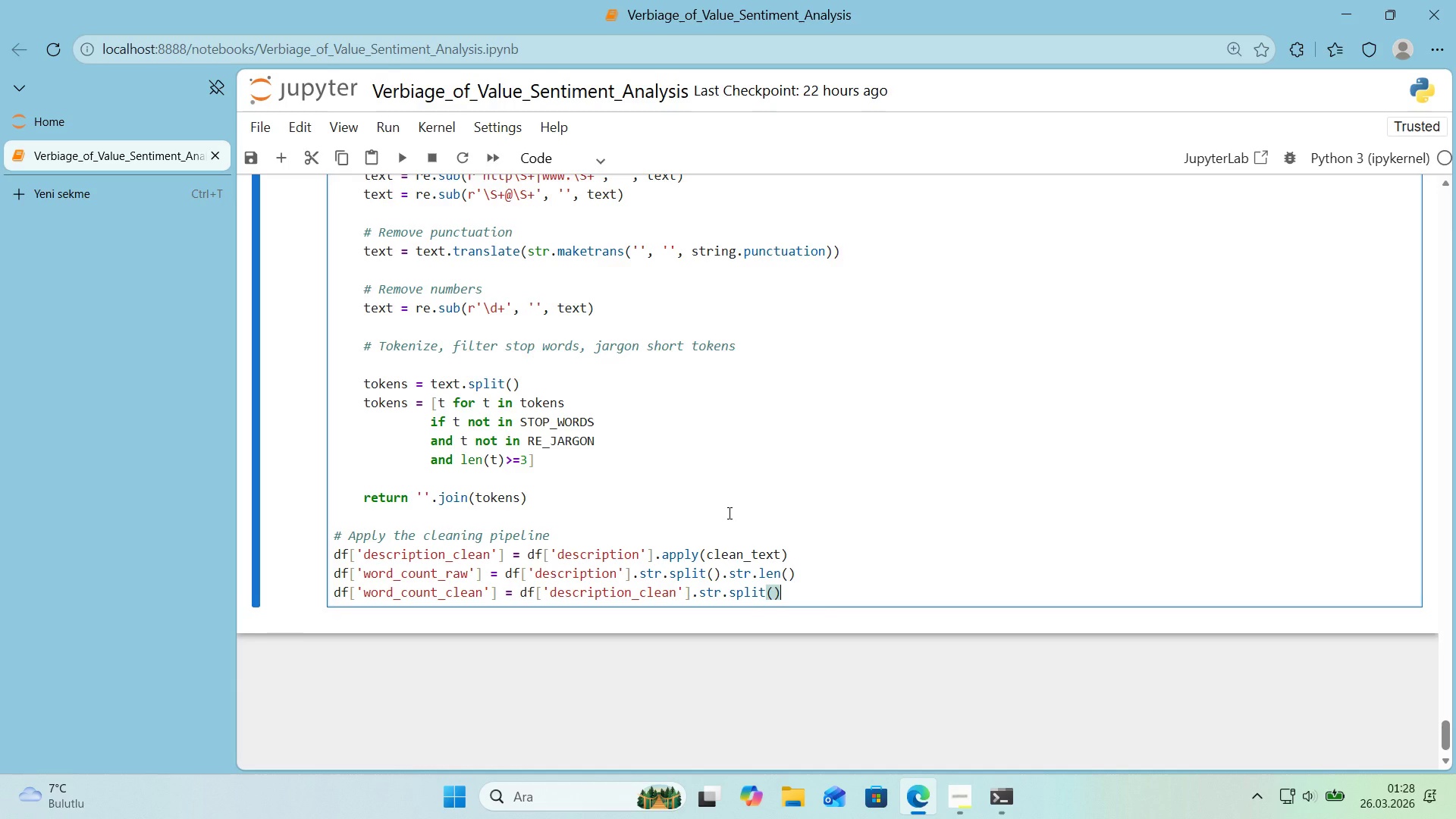 
key(ArrowRight)
 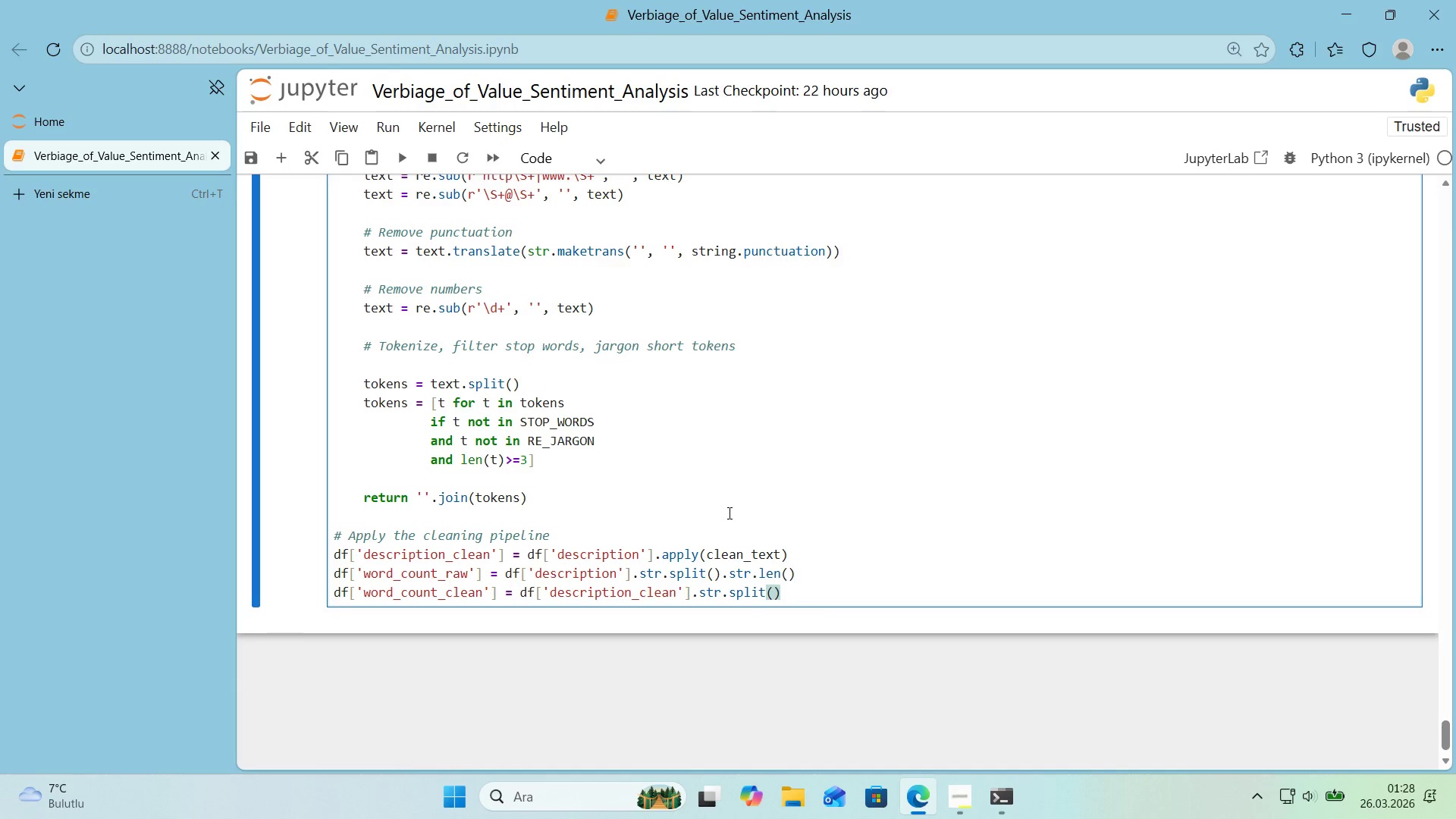 
type(.str.len*()
 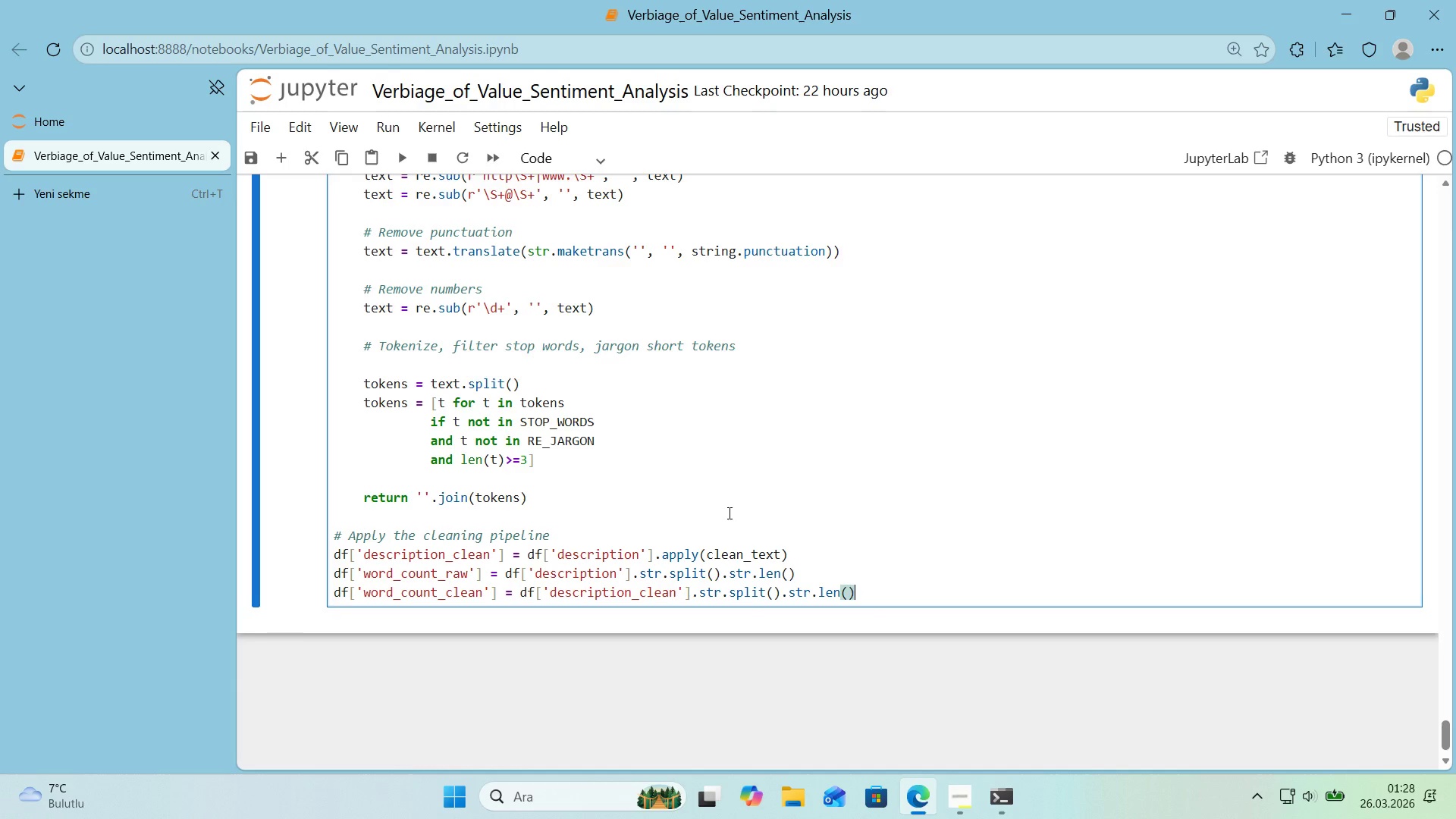 
 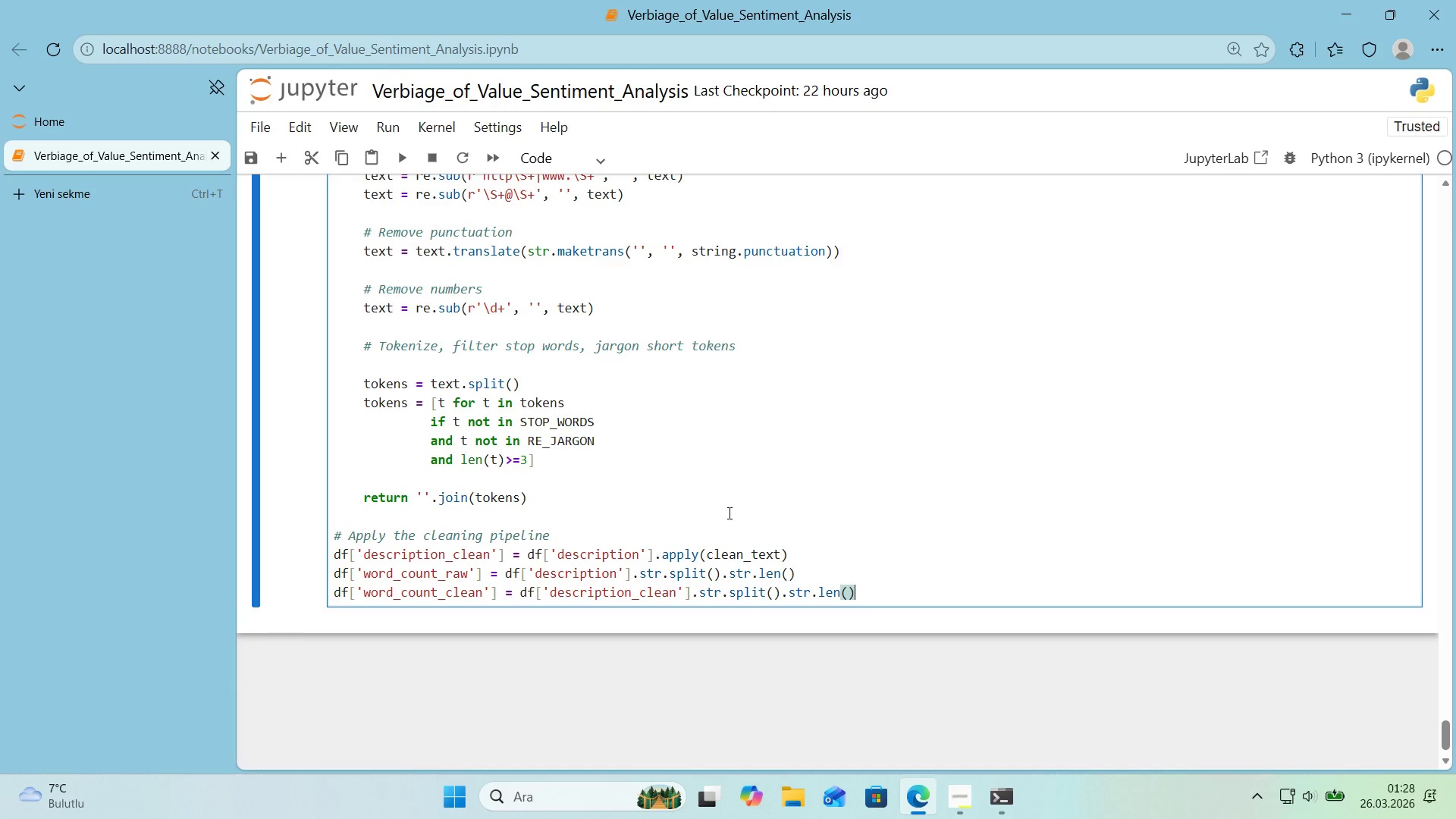 
key(ArrowRight)
 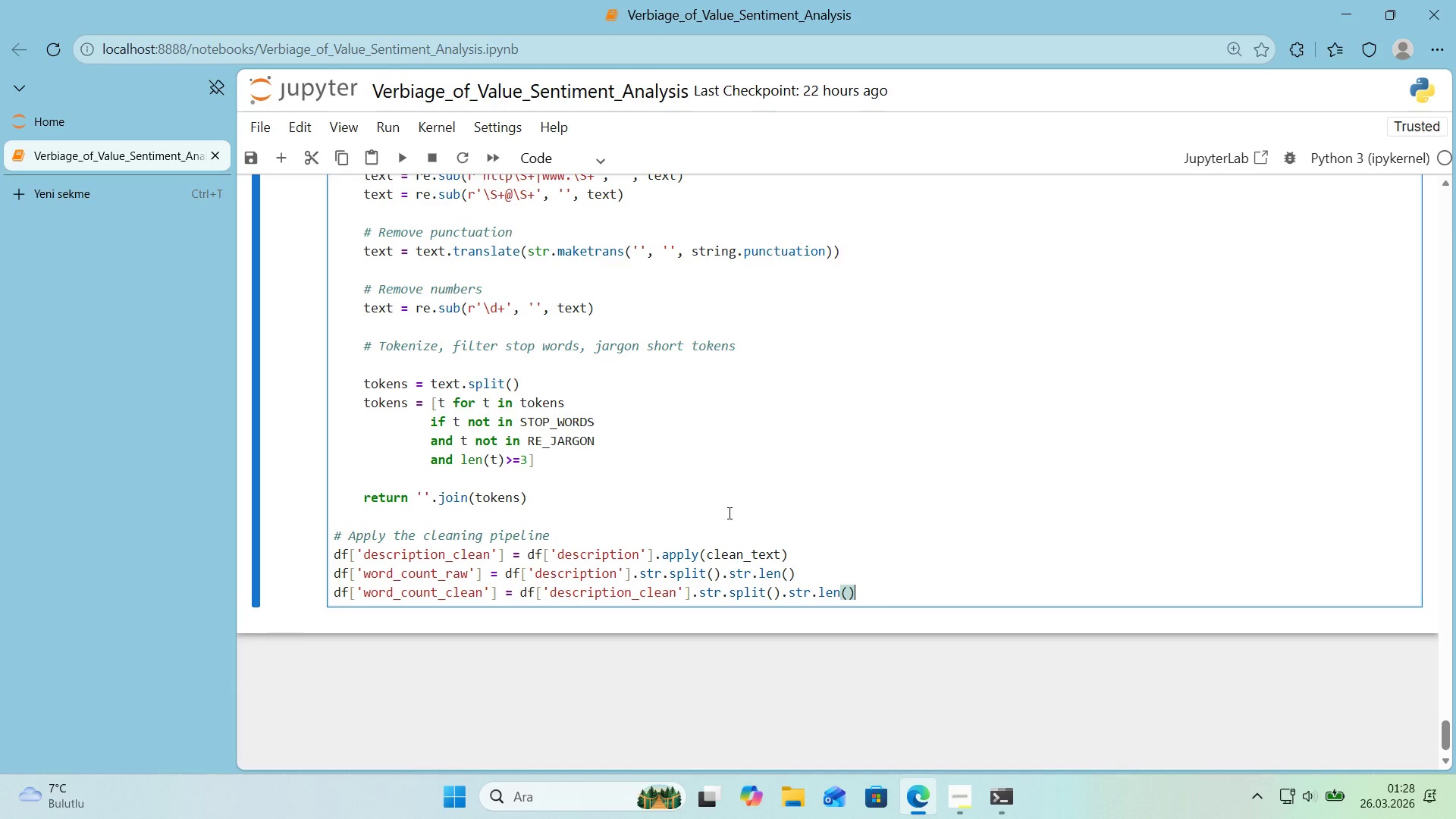 
wait(10.95)
 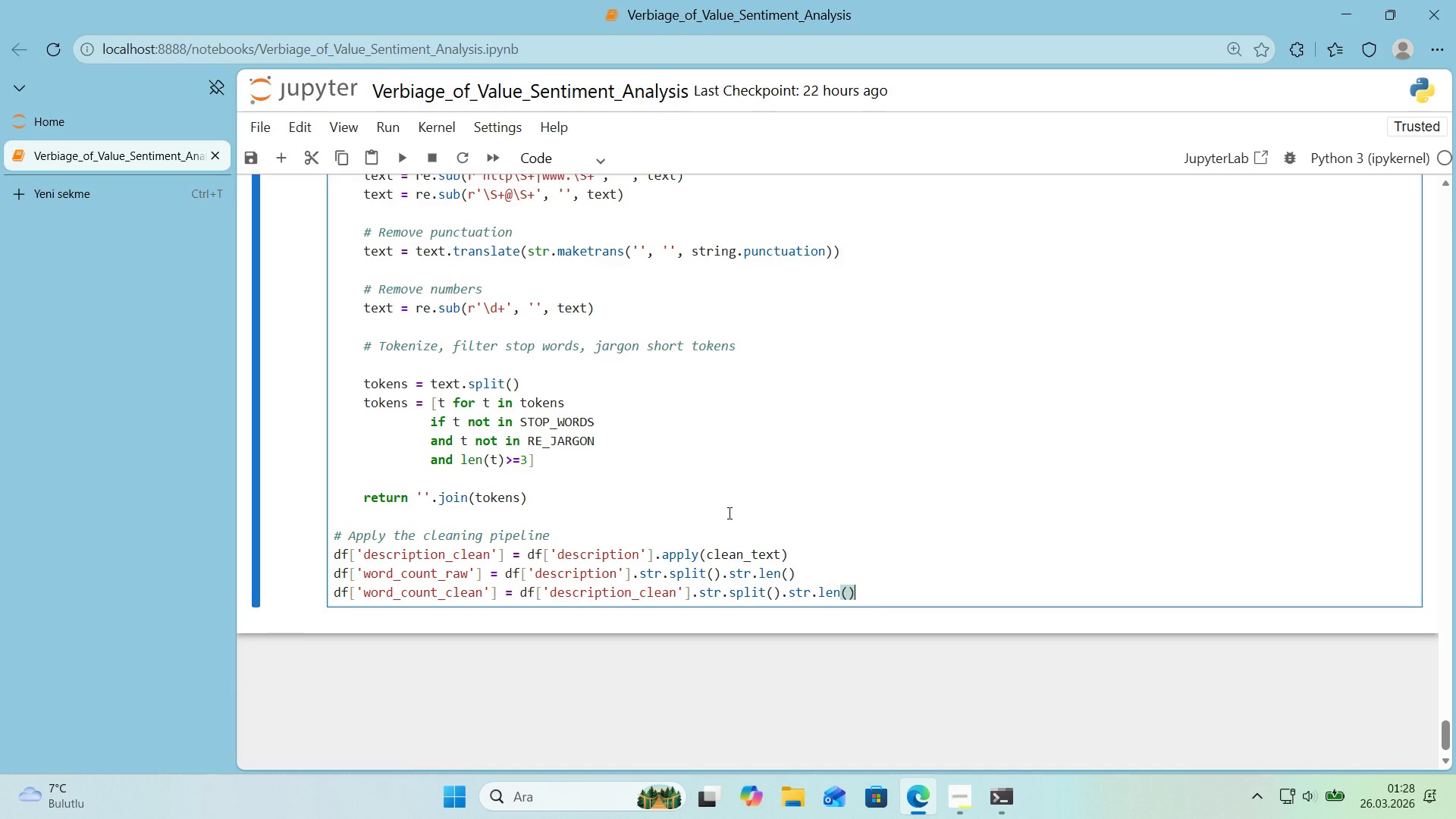 
key(Enter)
 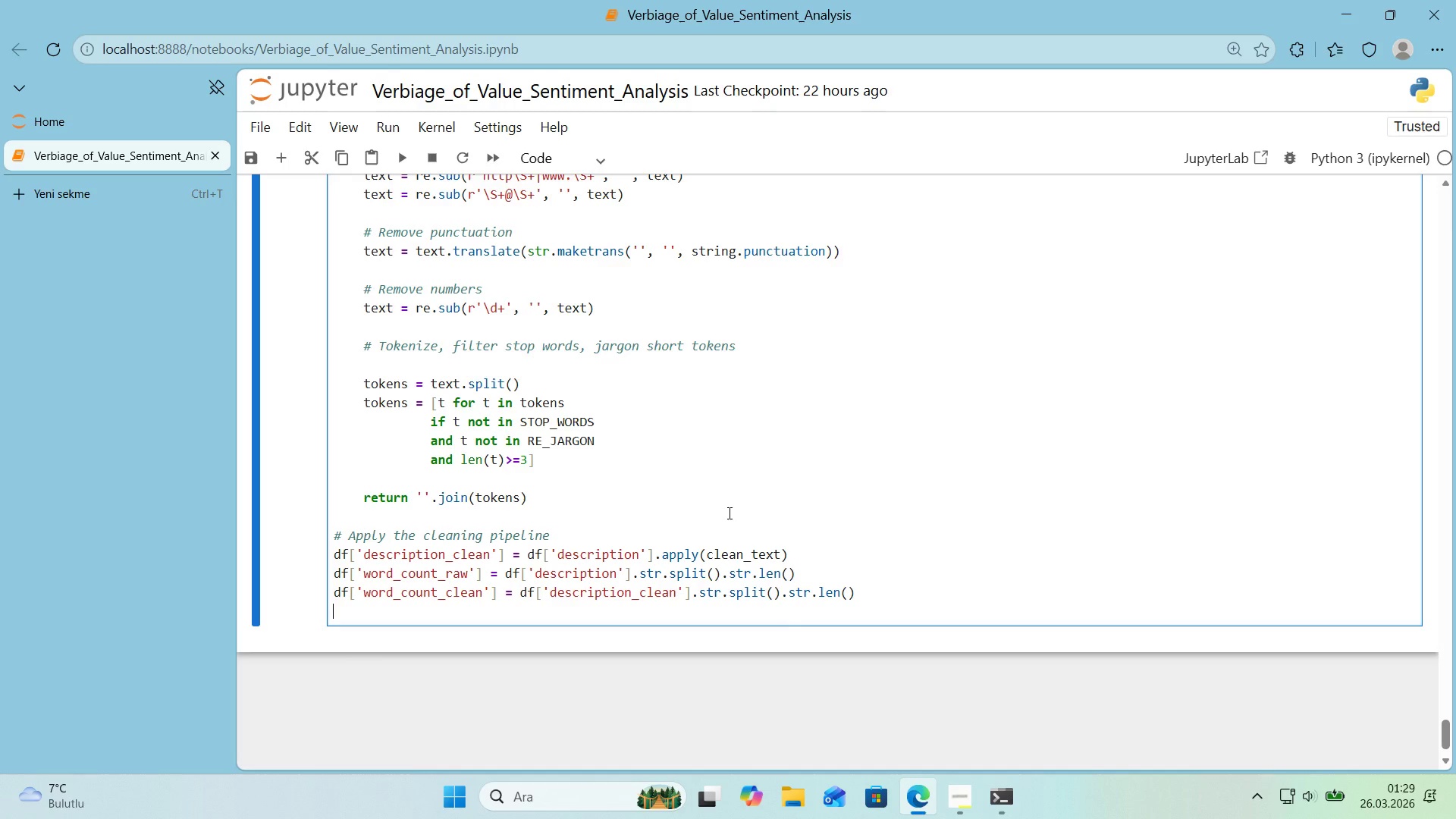 
wait(5.28)
 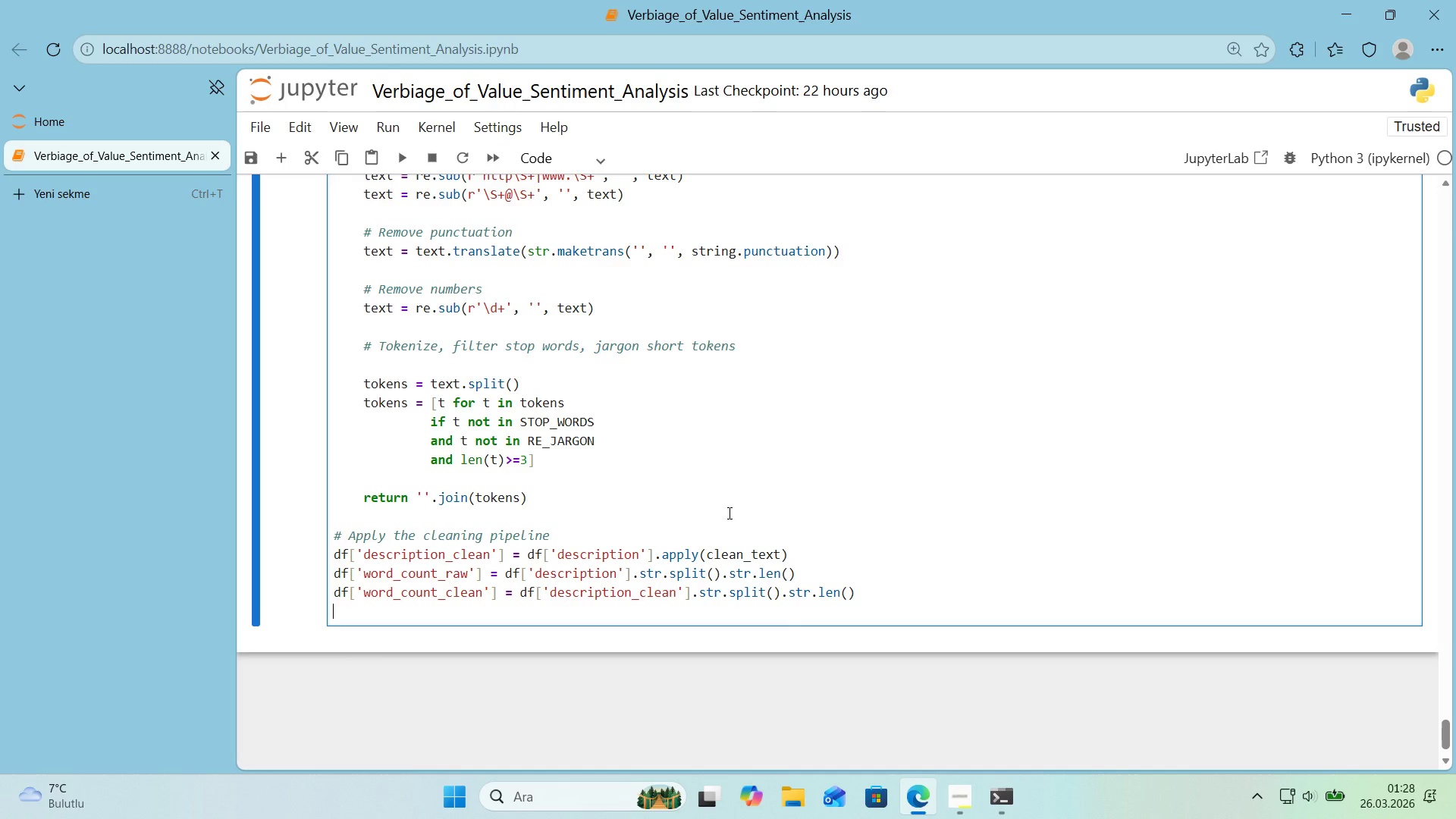 
key(Enter)
 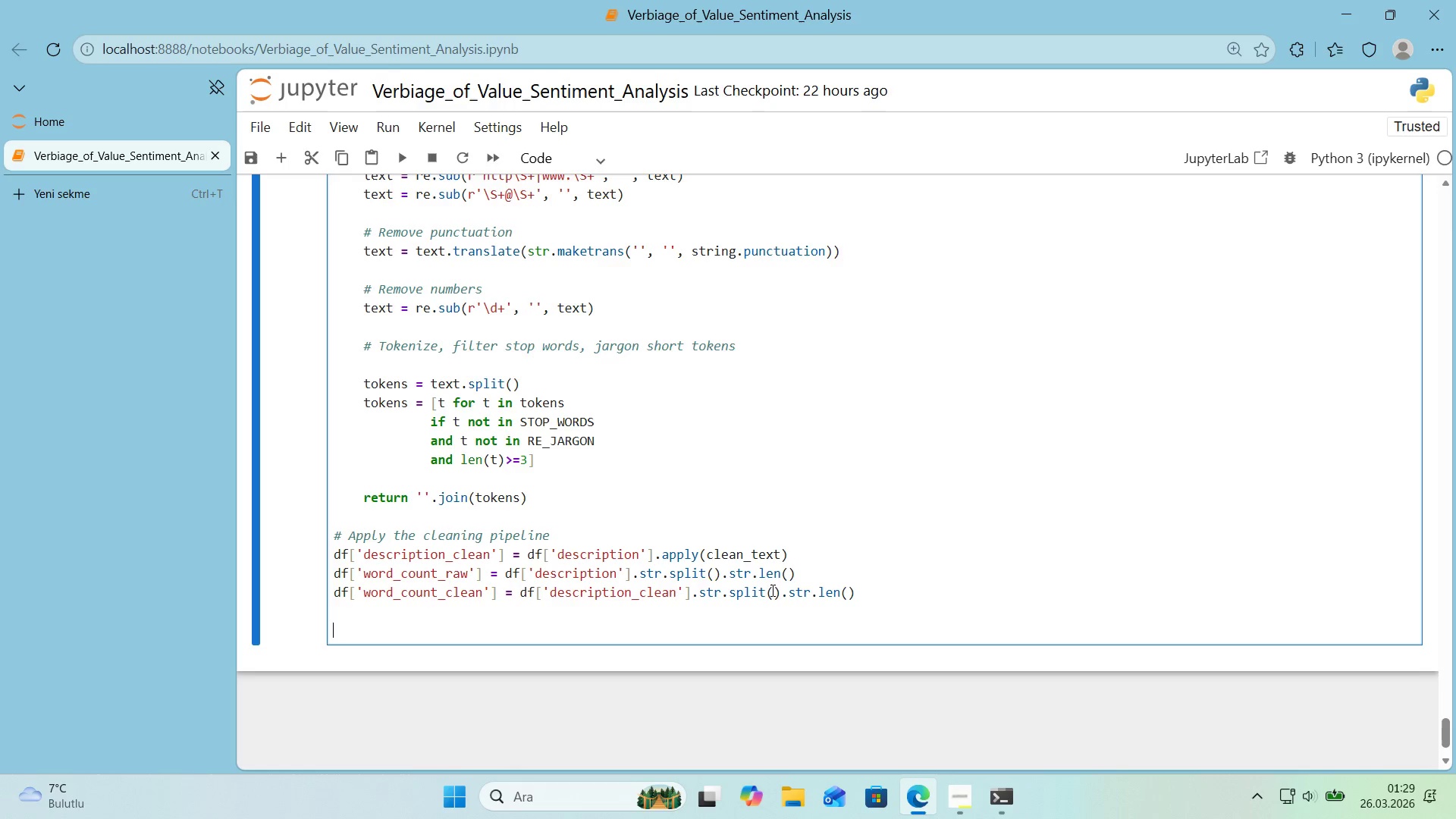 
wait(11.39)
 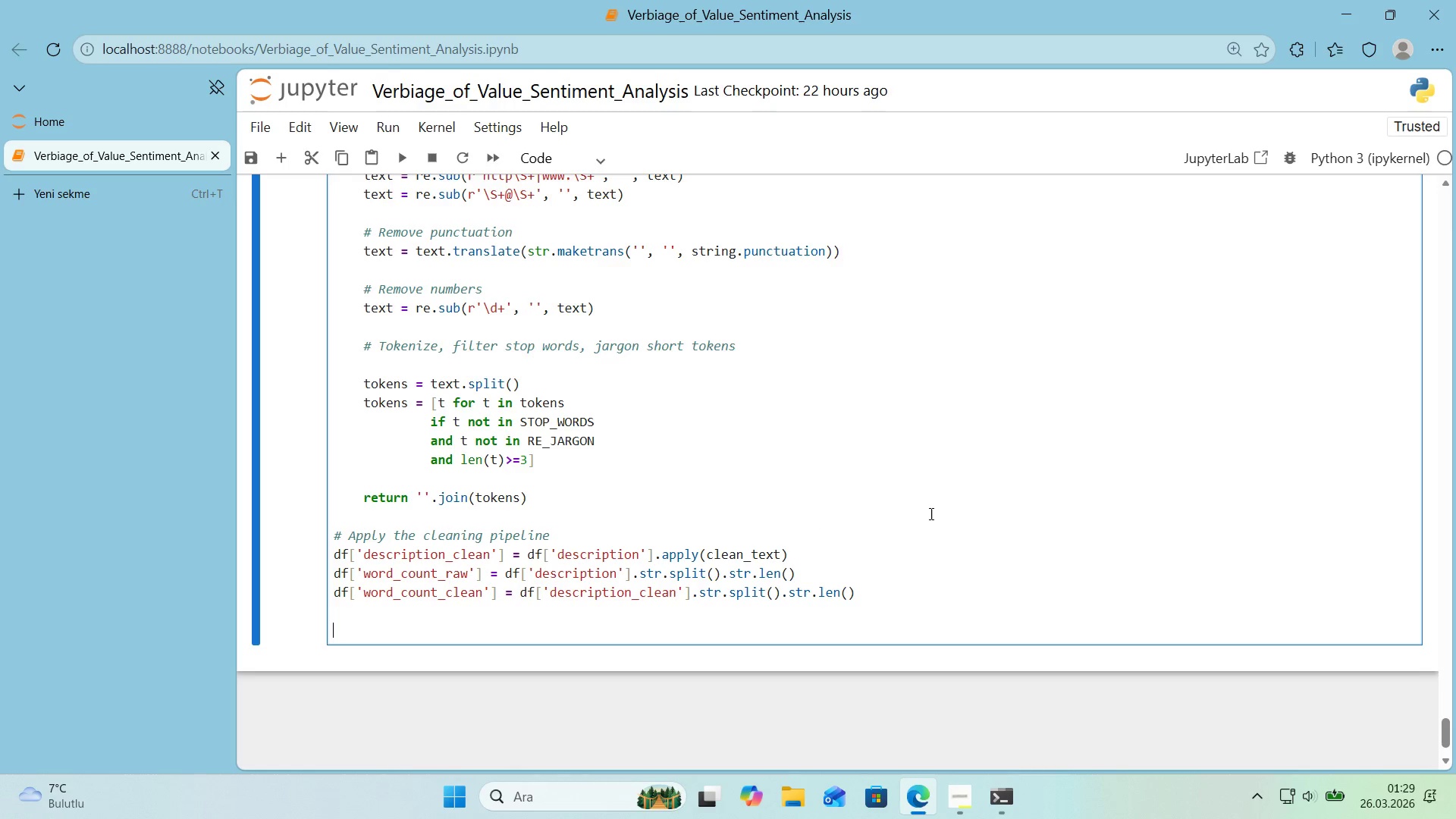 
key(Alt+Control+3)
 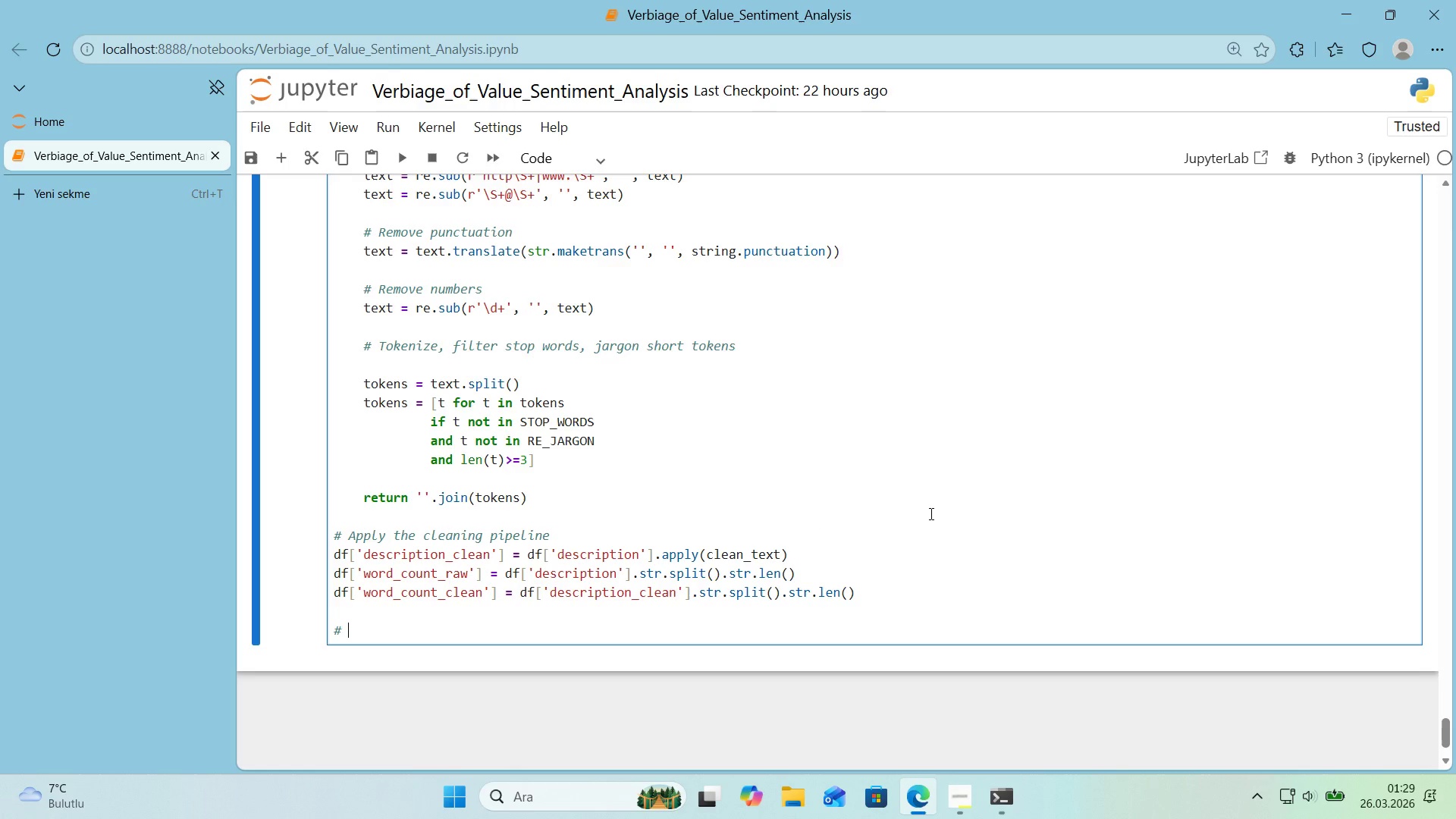 
type( Report results)
 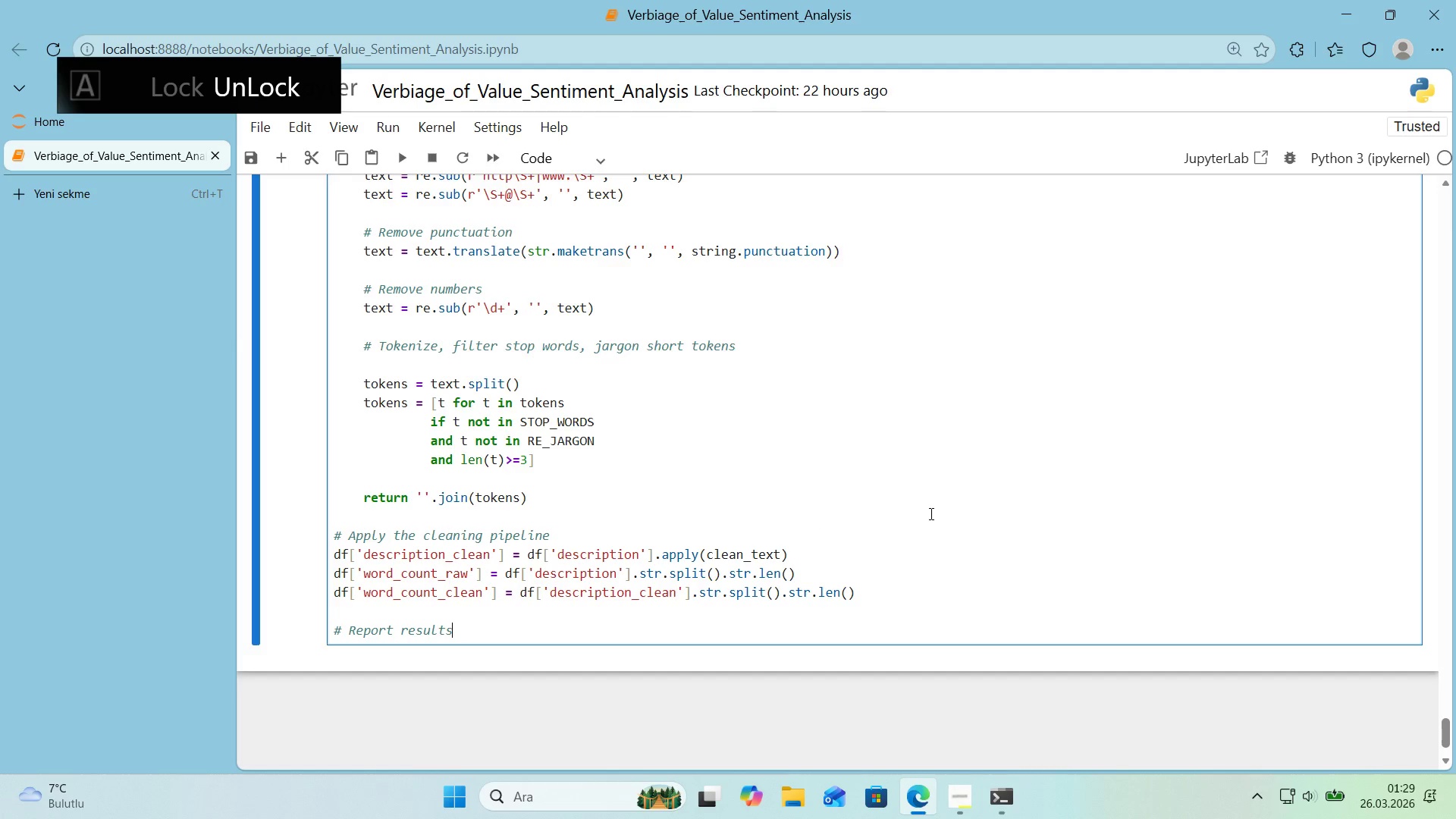 
key(Enter)
 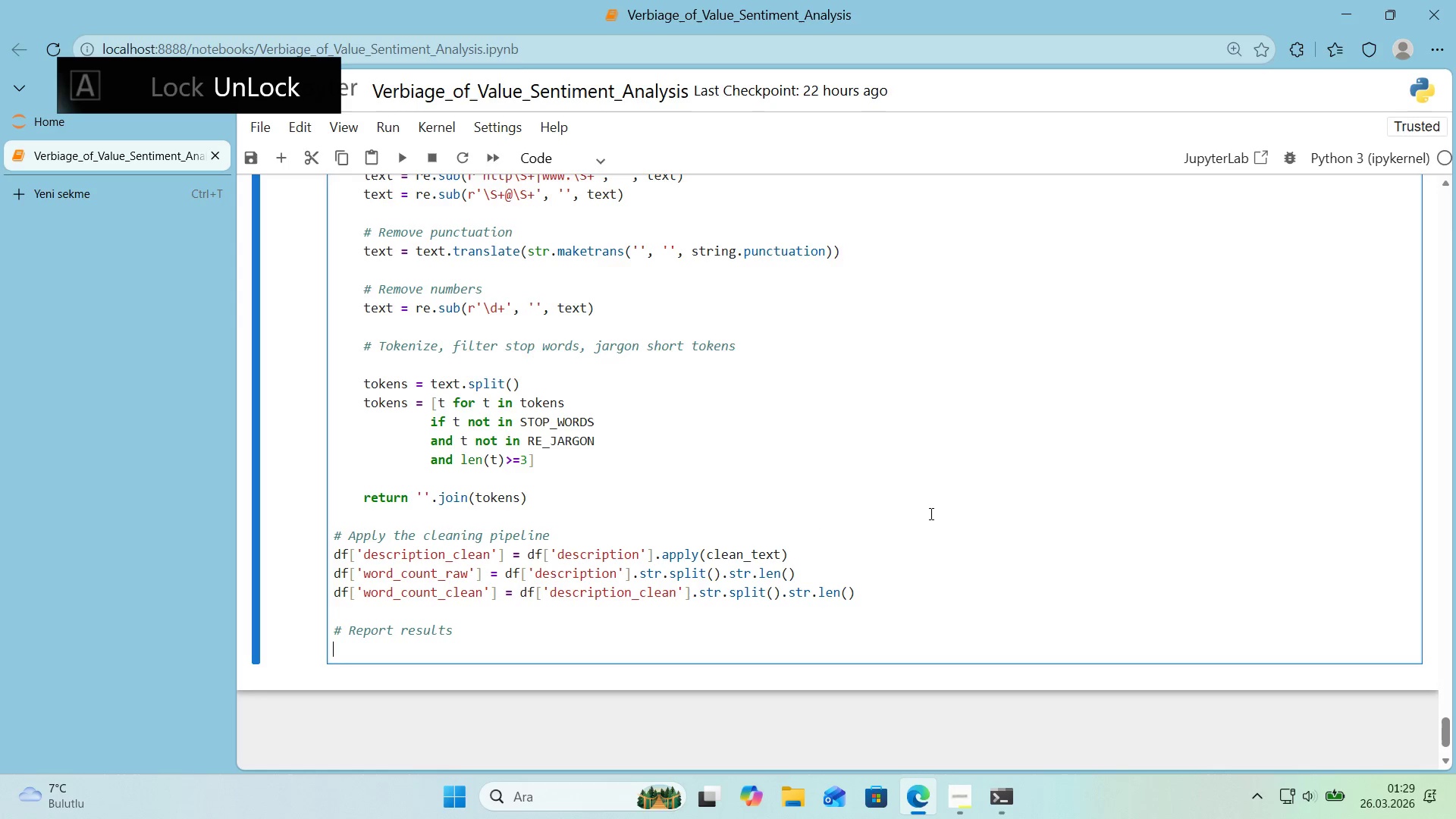 
type(pr'nt*()
 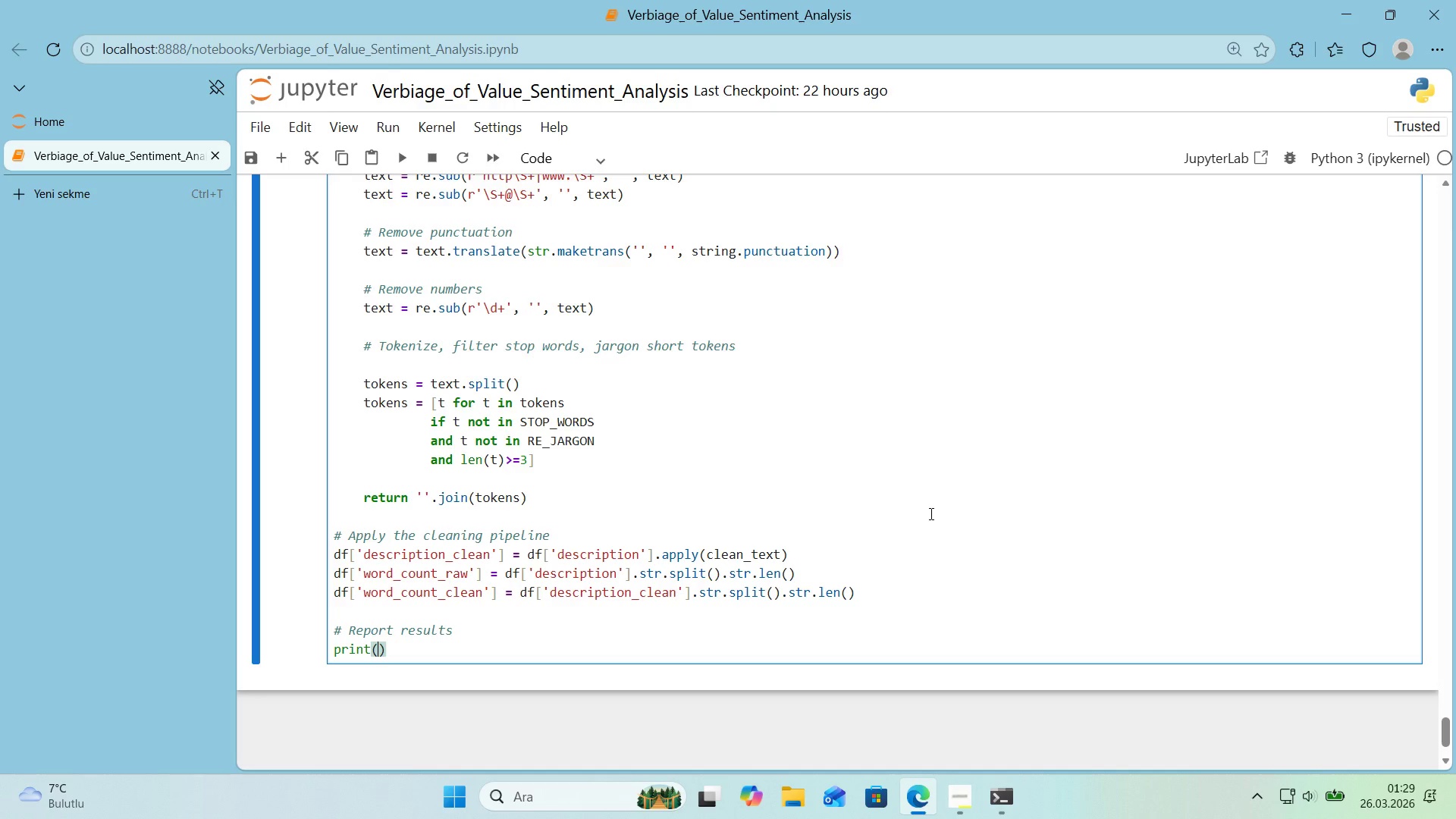 
 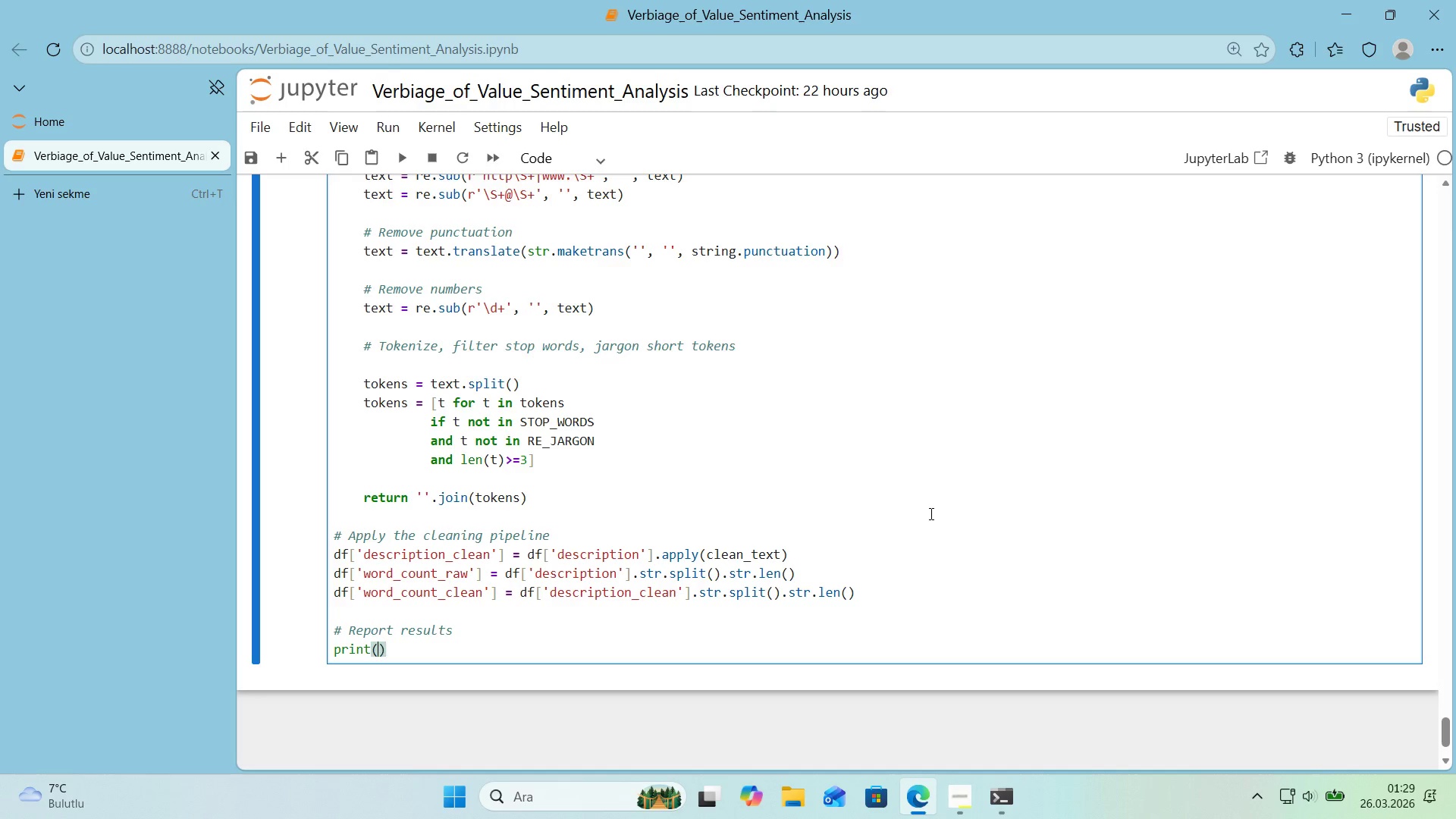 
key(ArrowLeft)
 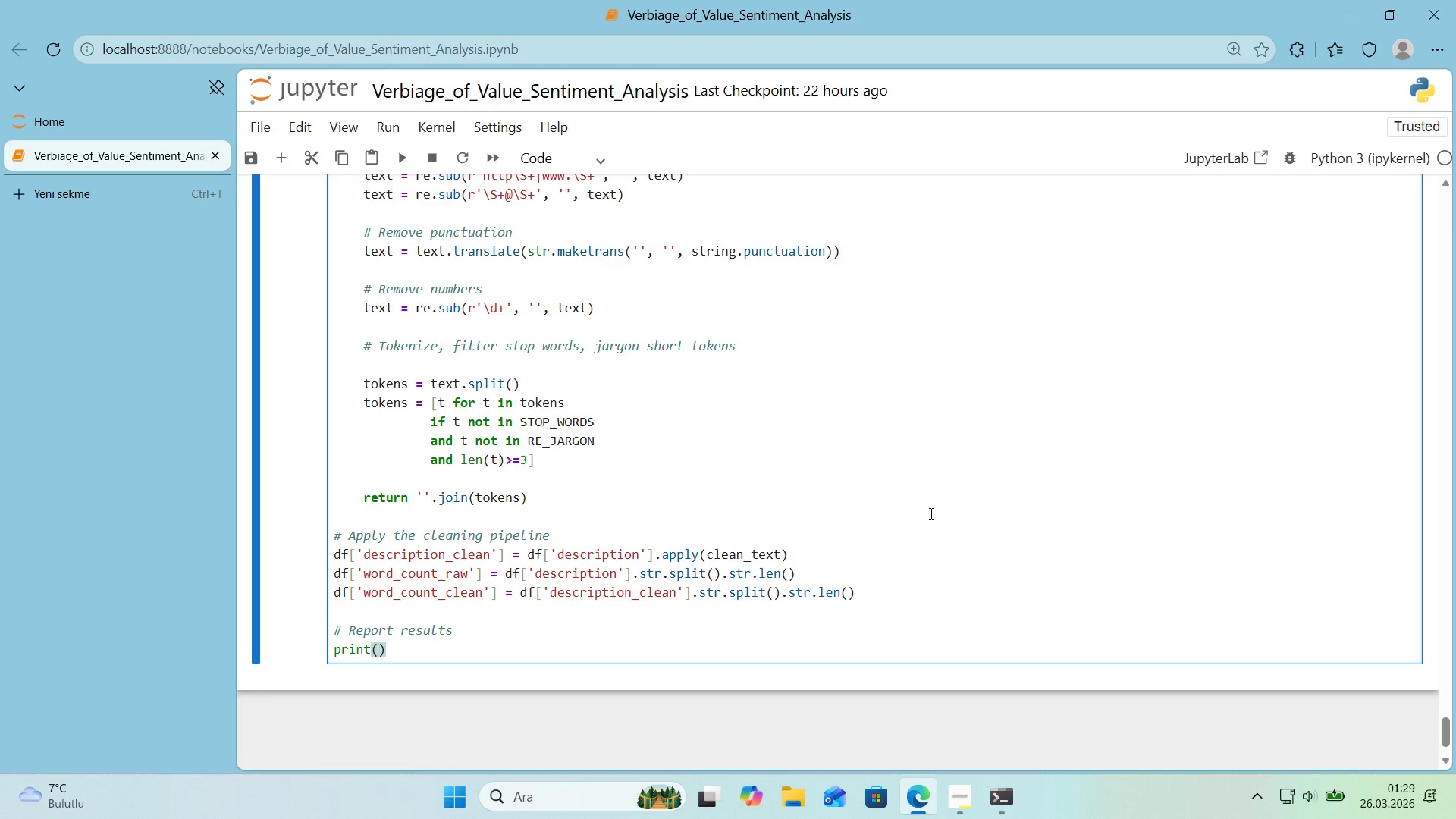 
key(F)
 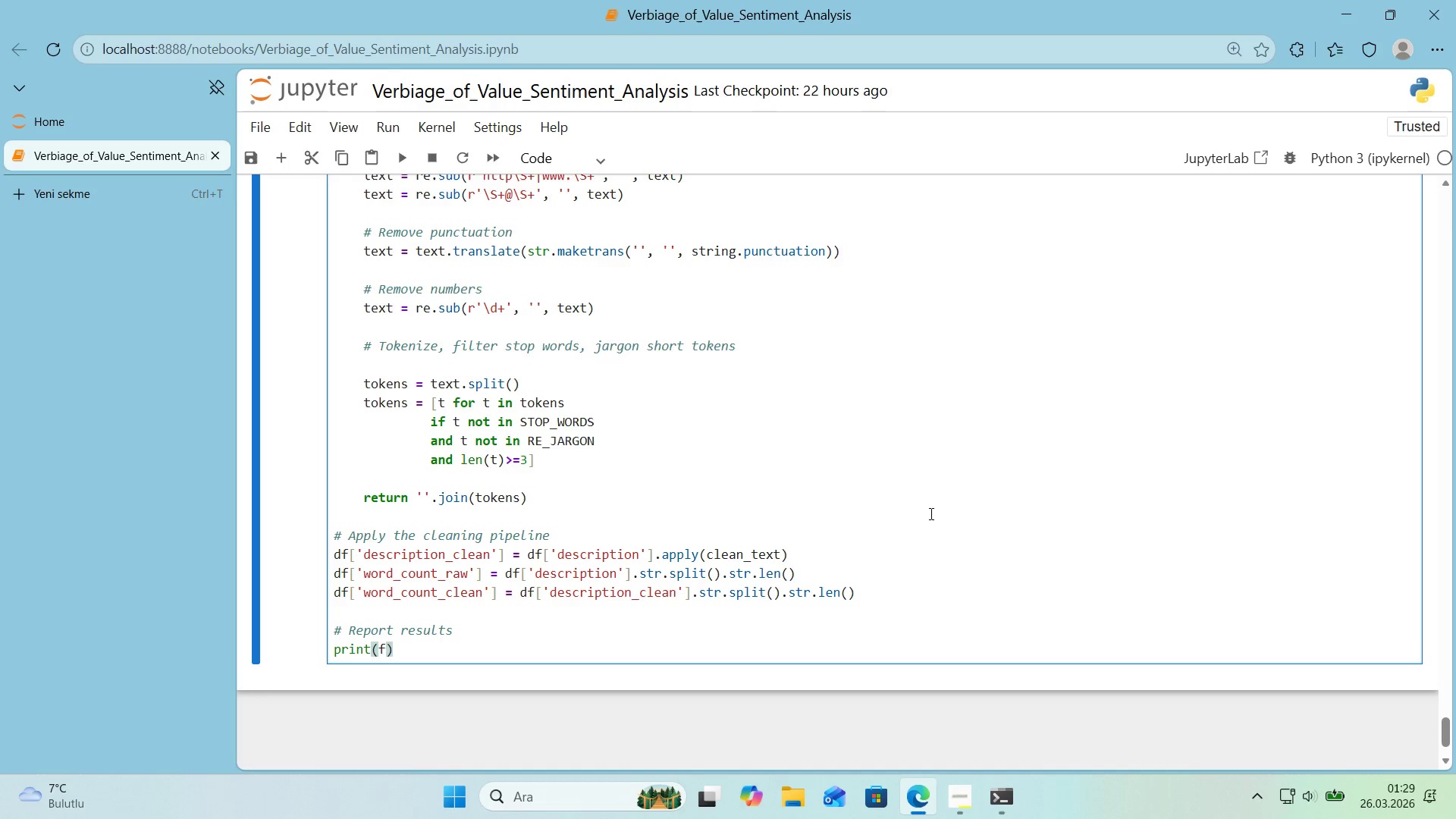 
key(Backquote)
 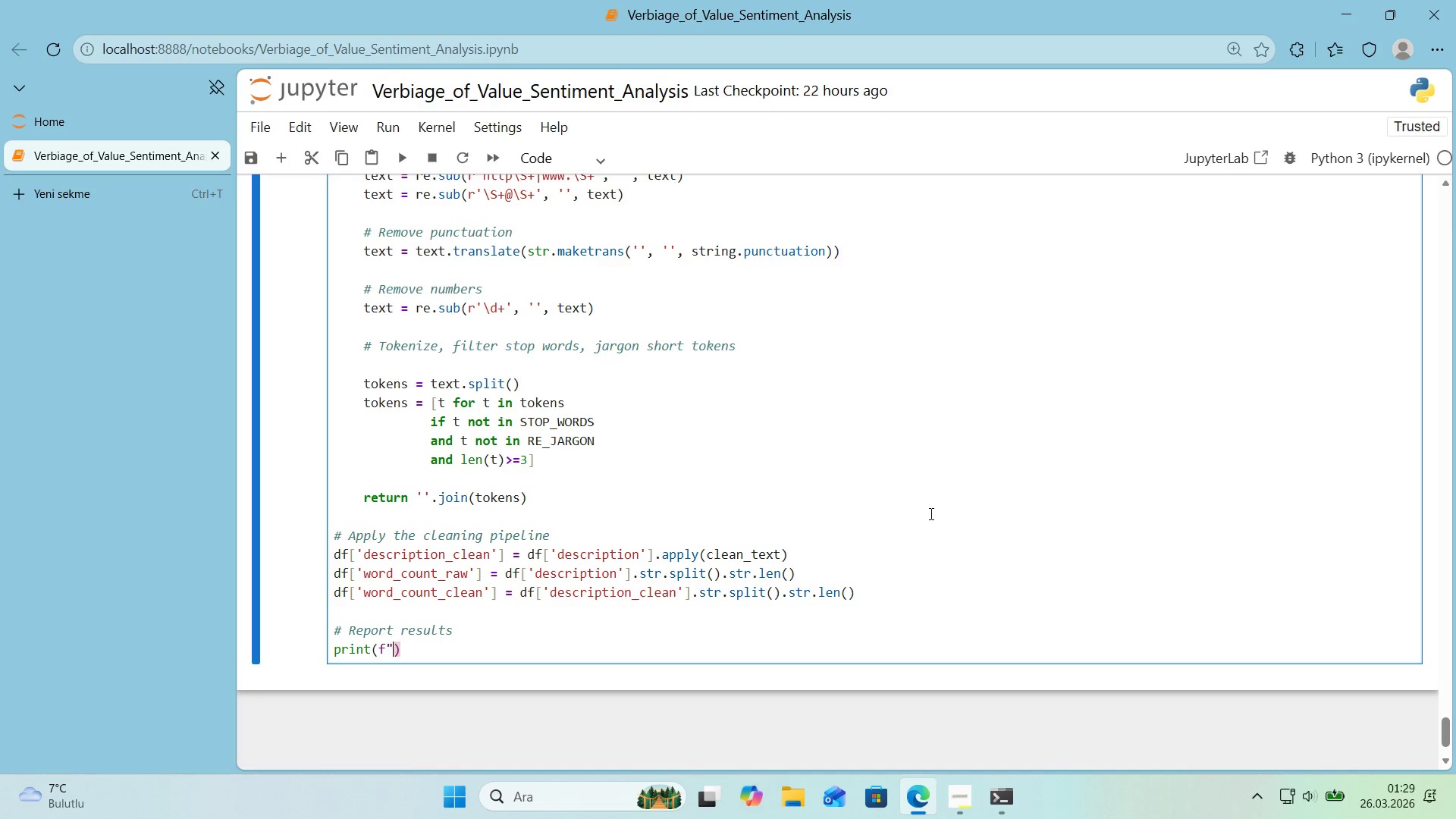 
key(Backquote)
 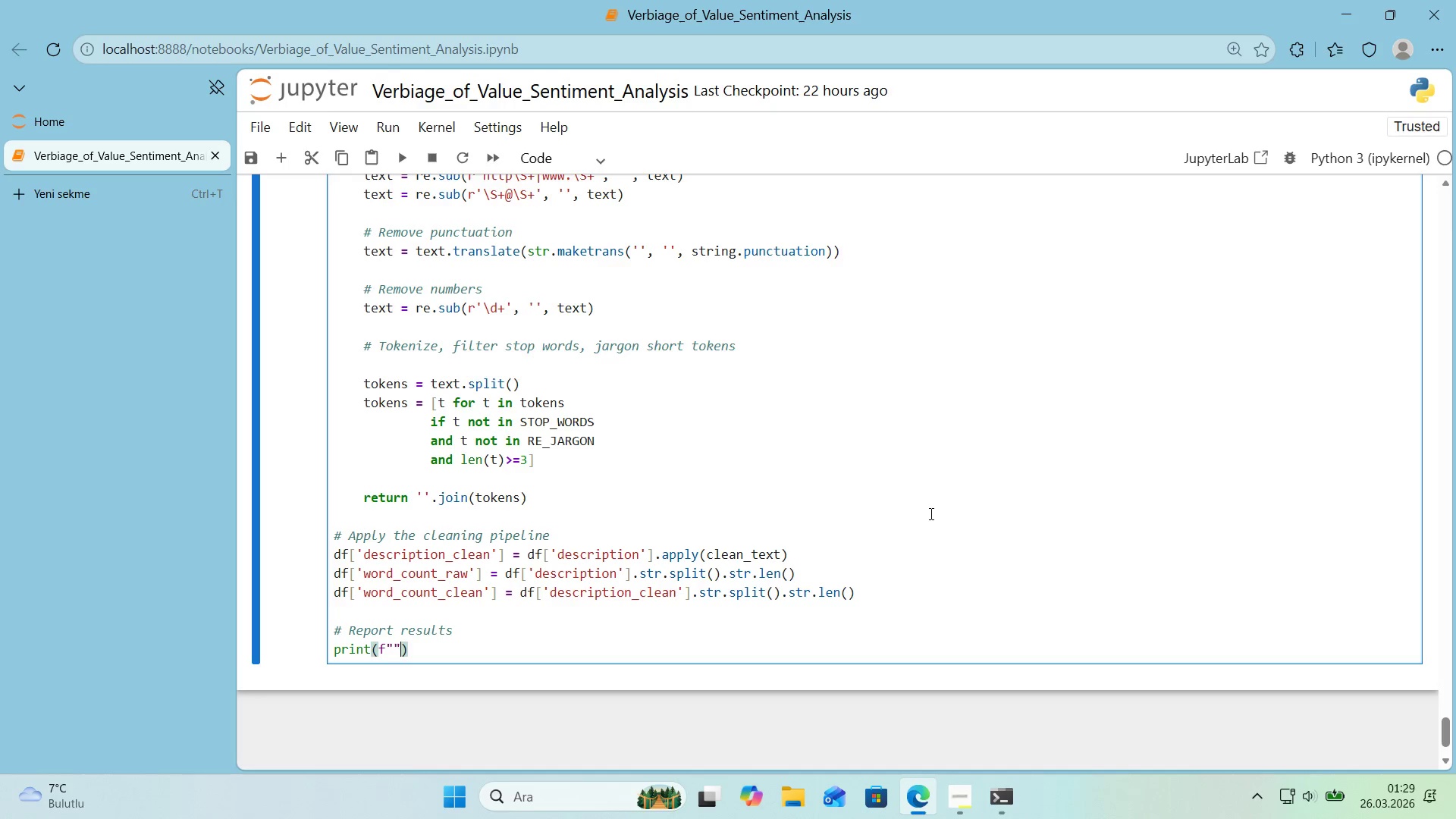 
key(ArrowLeft)
 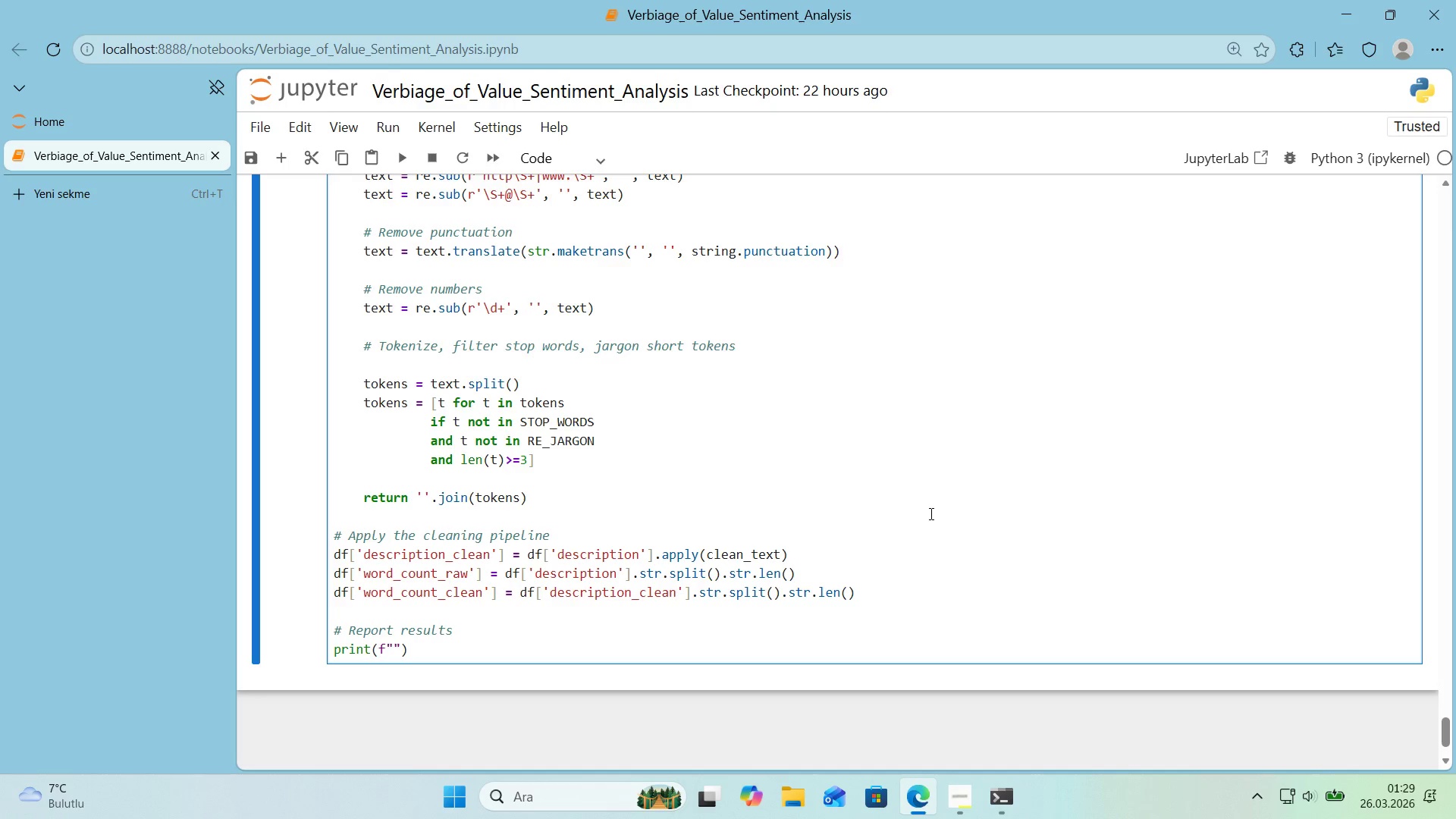 
type(Pre-process'ng Summary)
 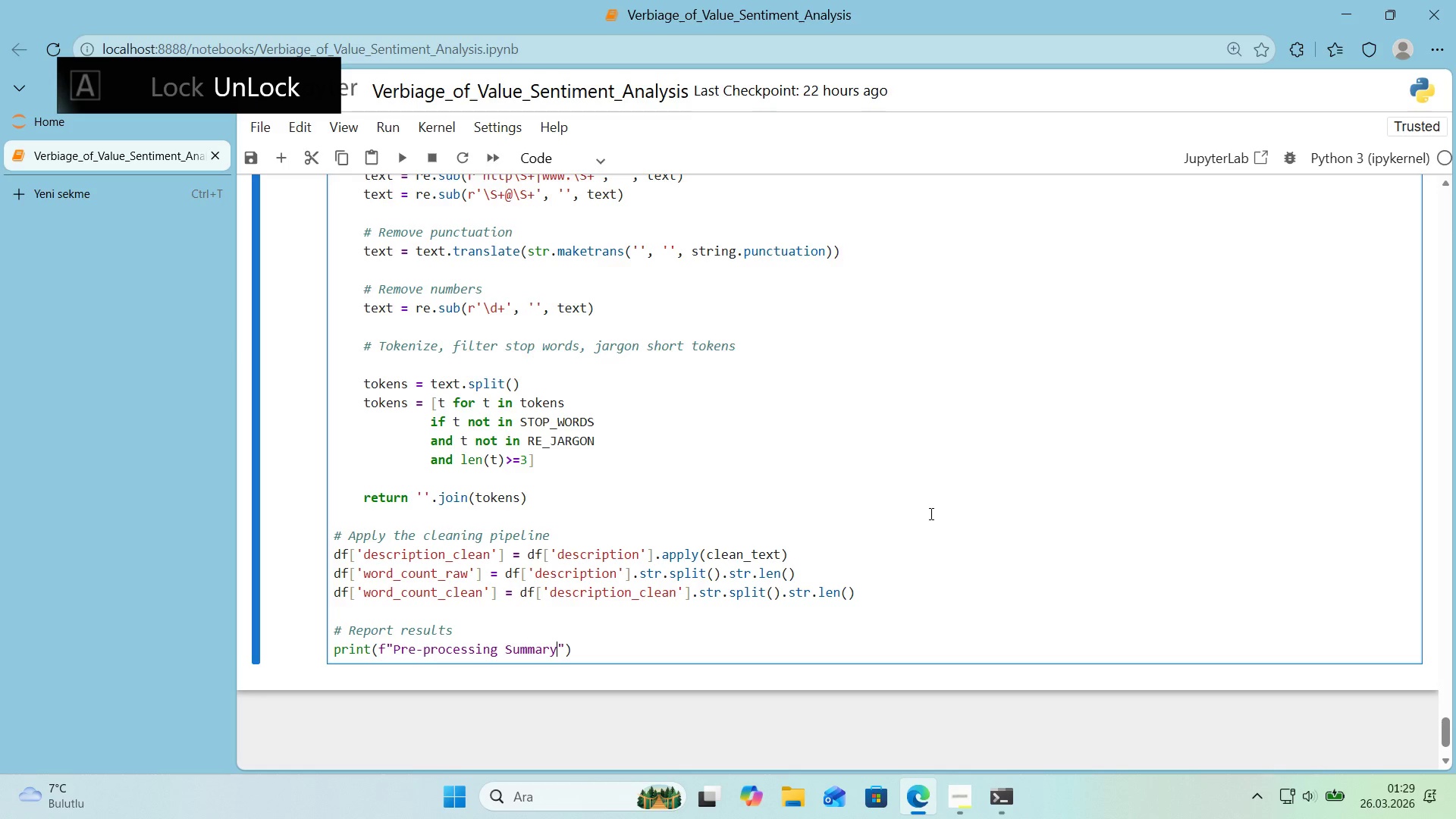 
key(ArrowRight)
 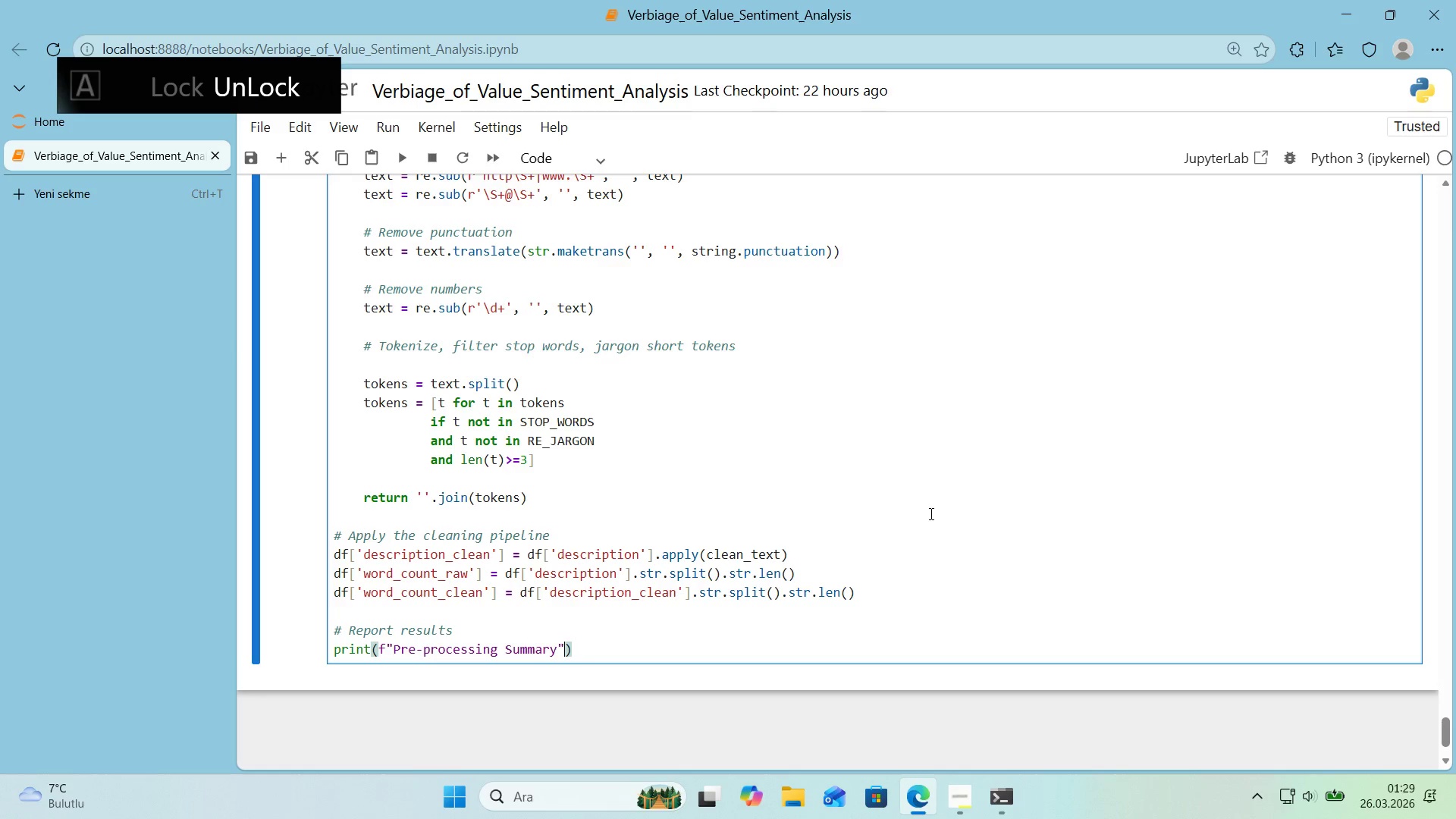 
key(ArrowRight)
 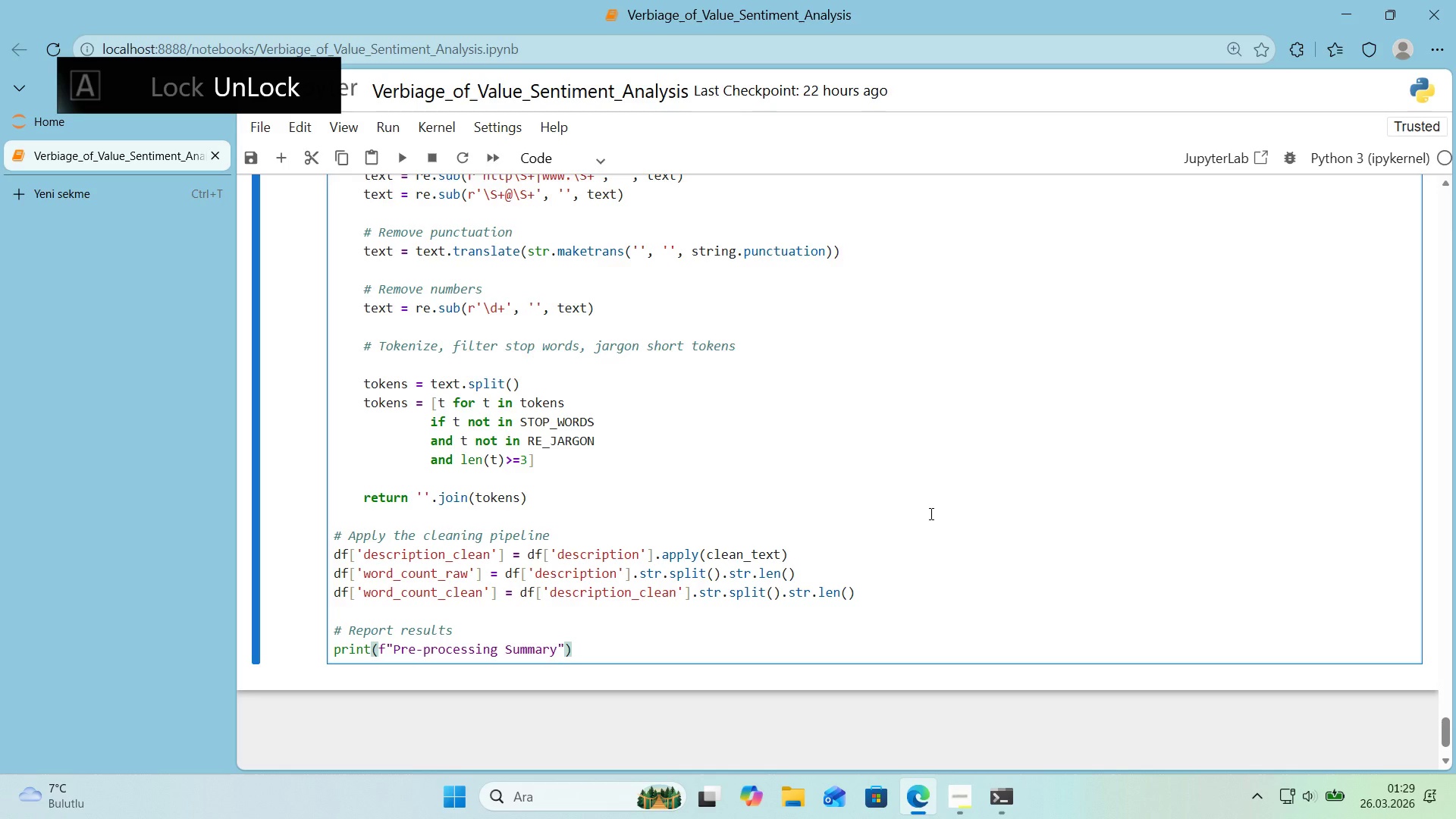 
key(ArrowLeft)
 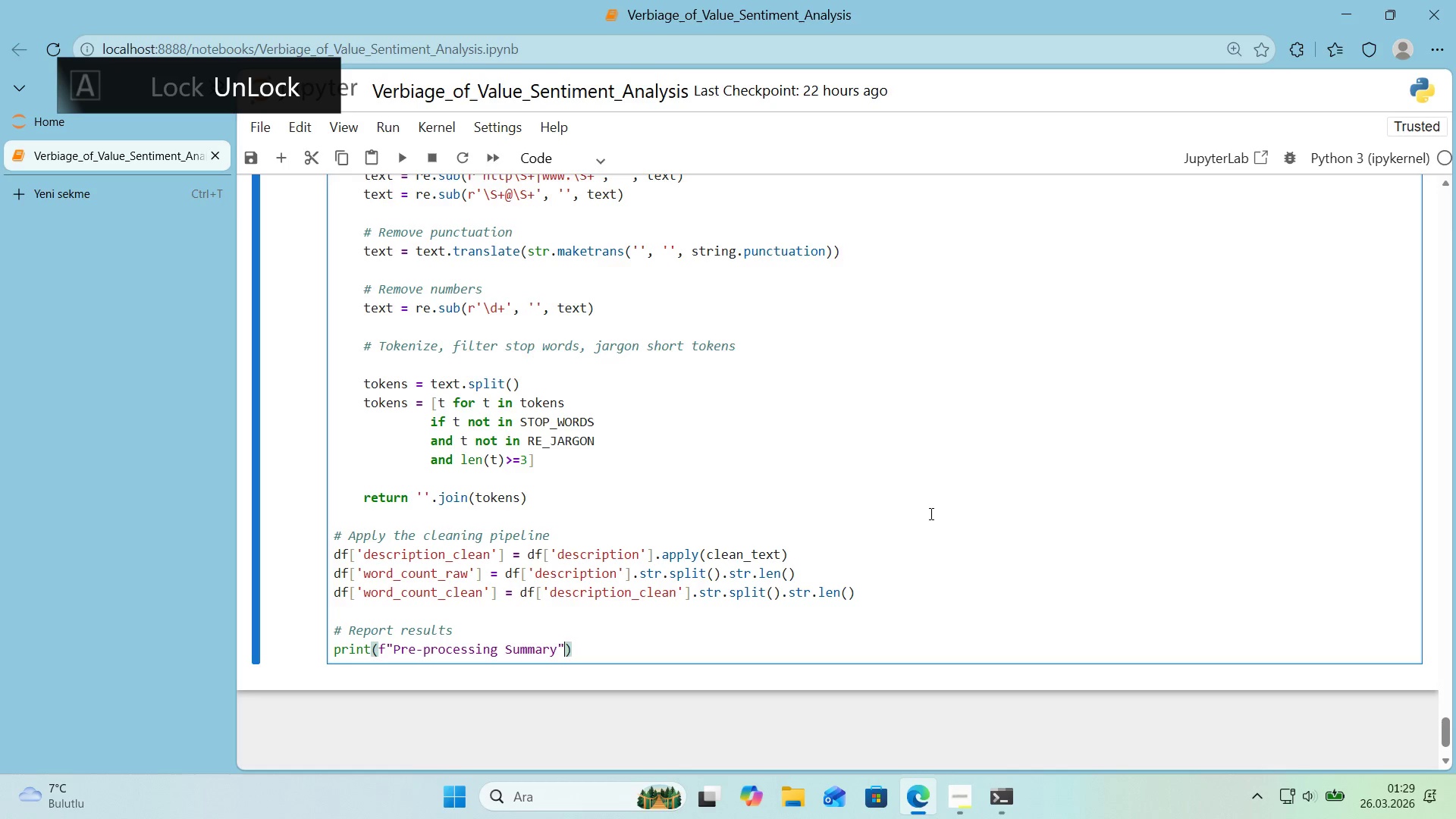 
key(ArrowLeft)
 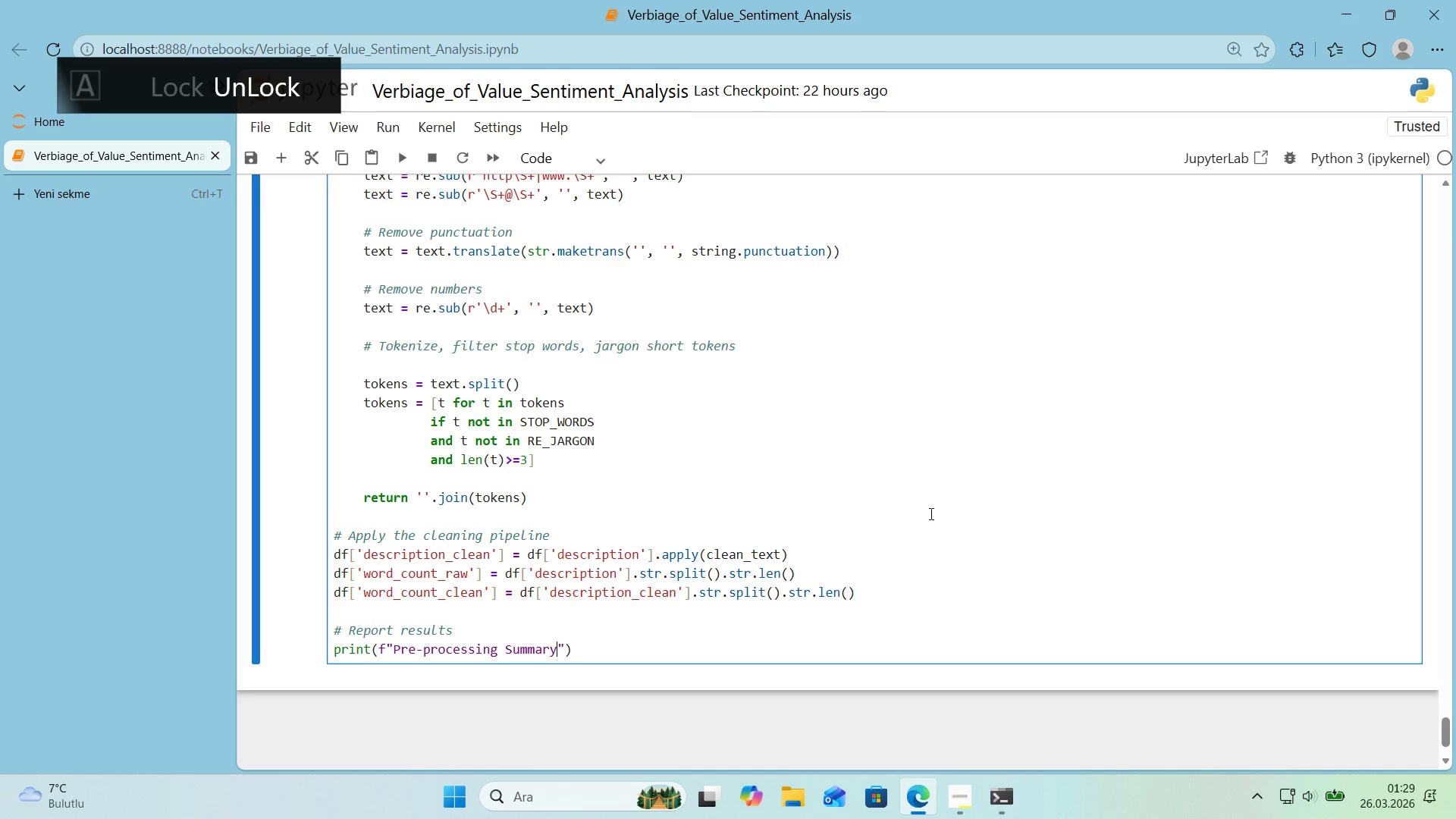 
key(Shift+ShiftRight)
 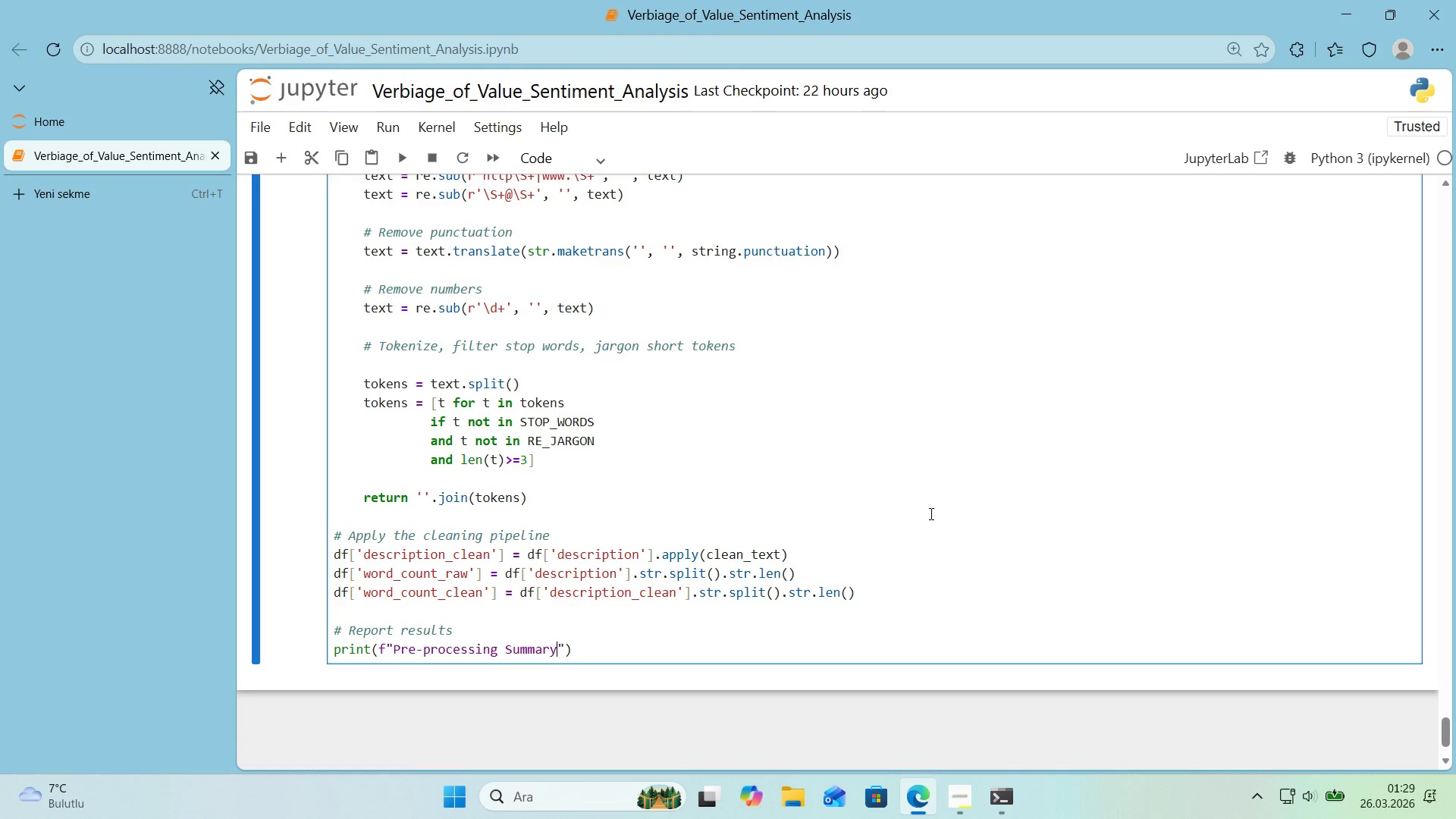 
key(Shift+Period)
 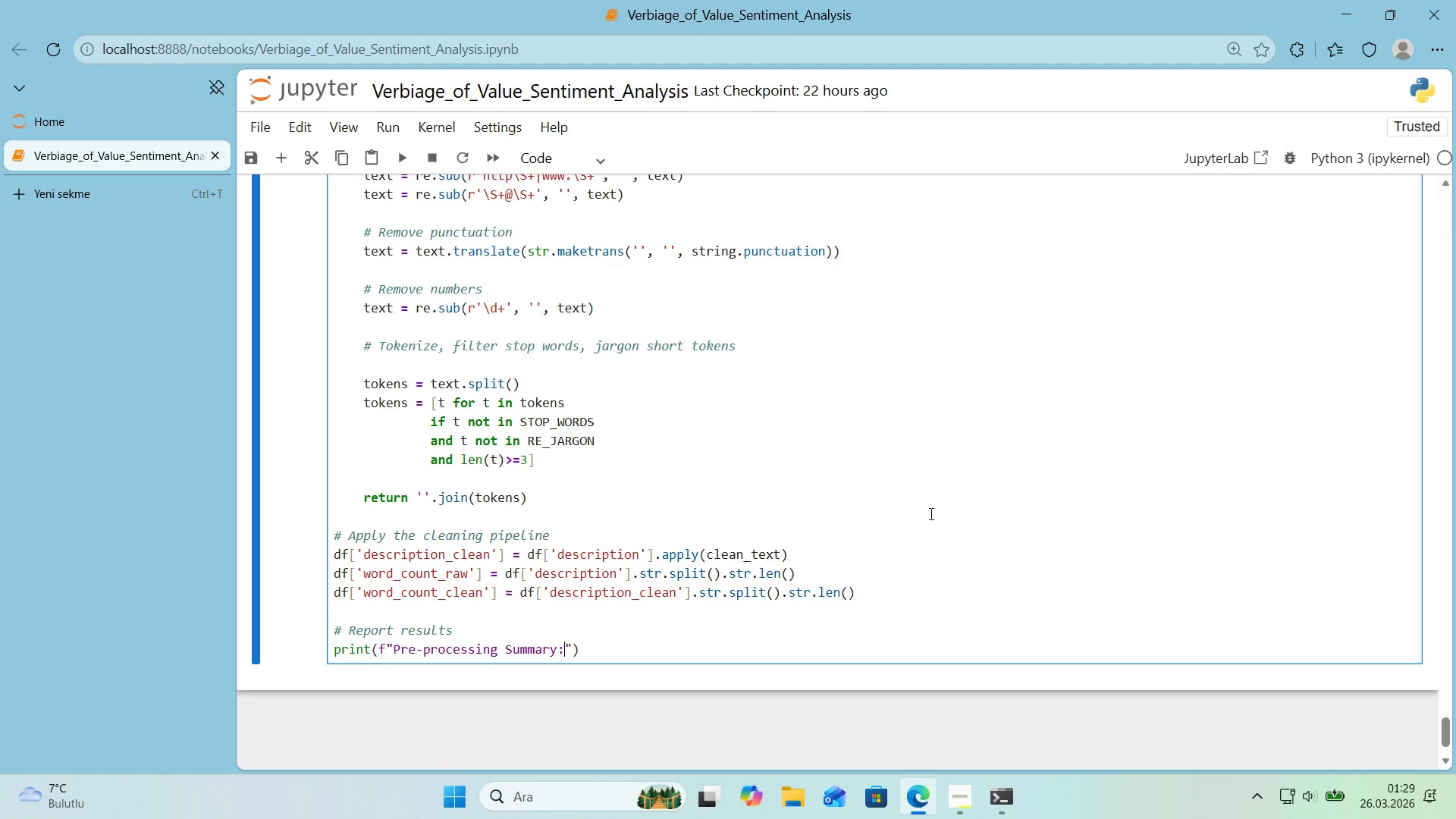 
key(ArrowRight)
 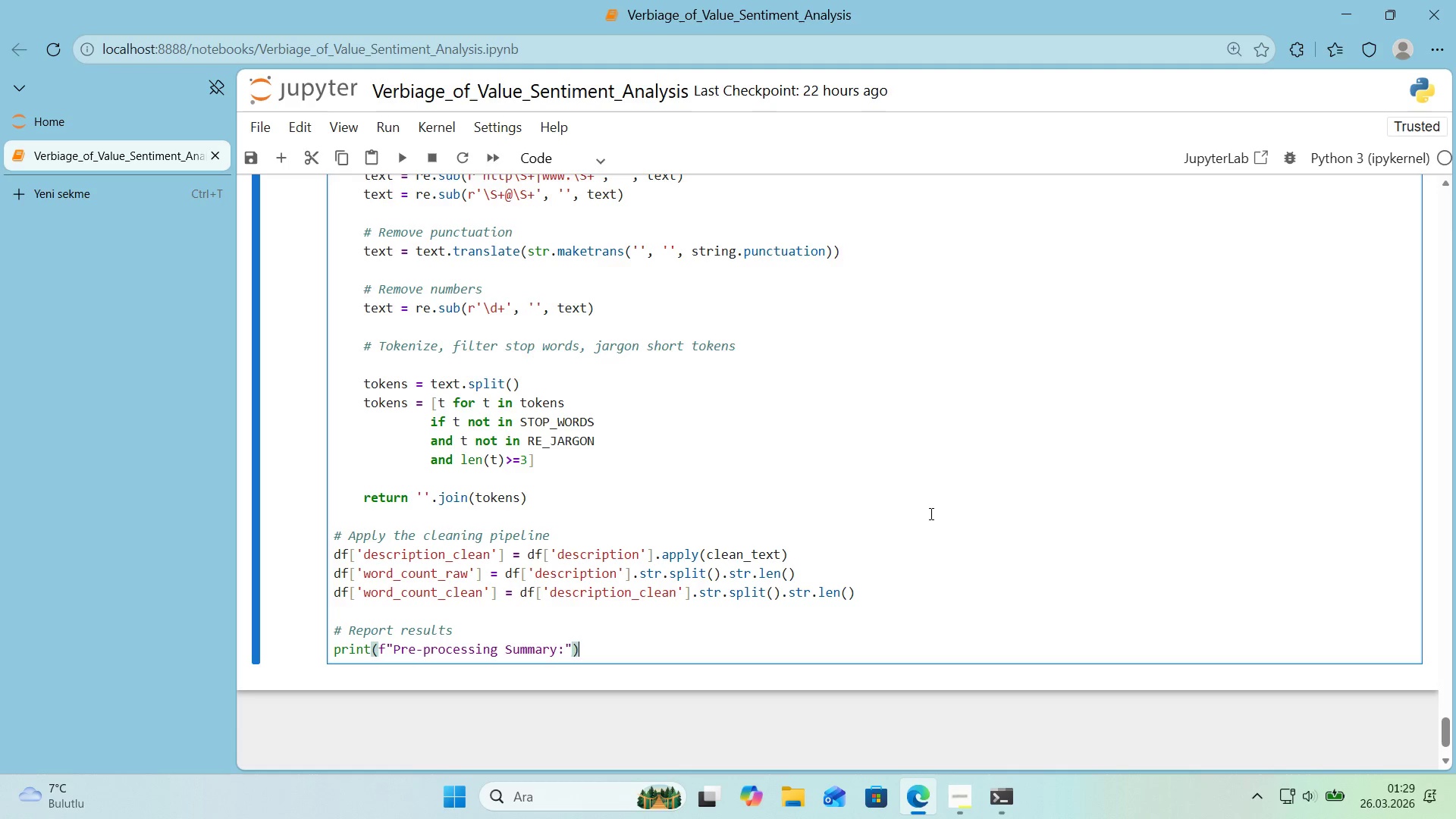 
key(ArrowRight)
 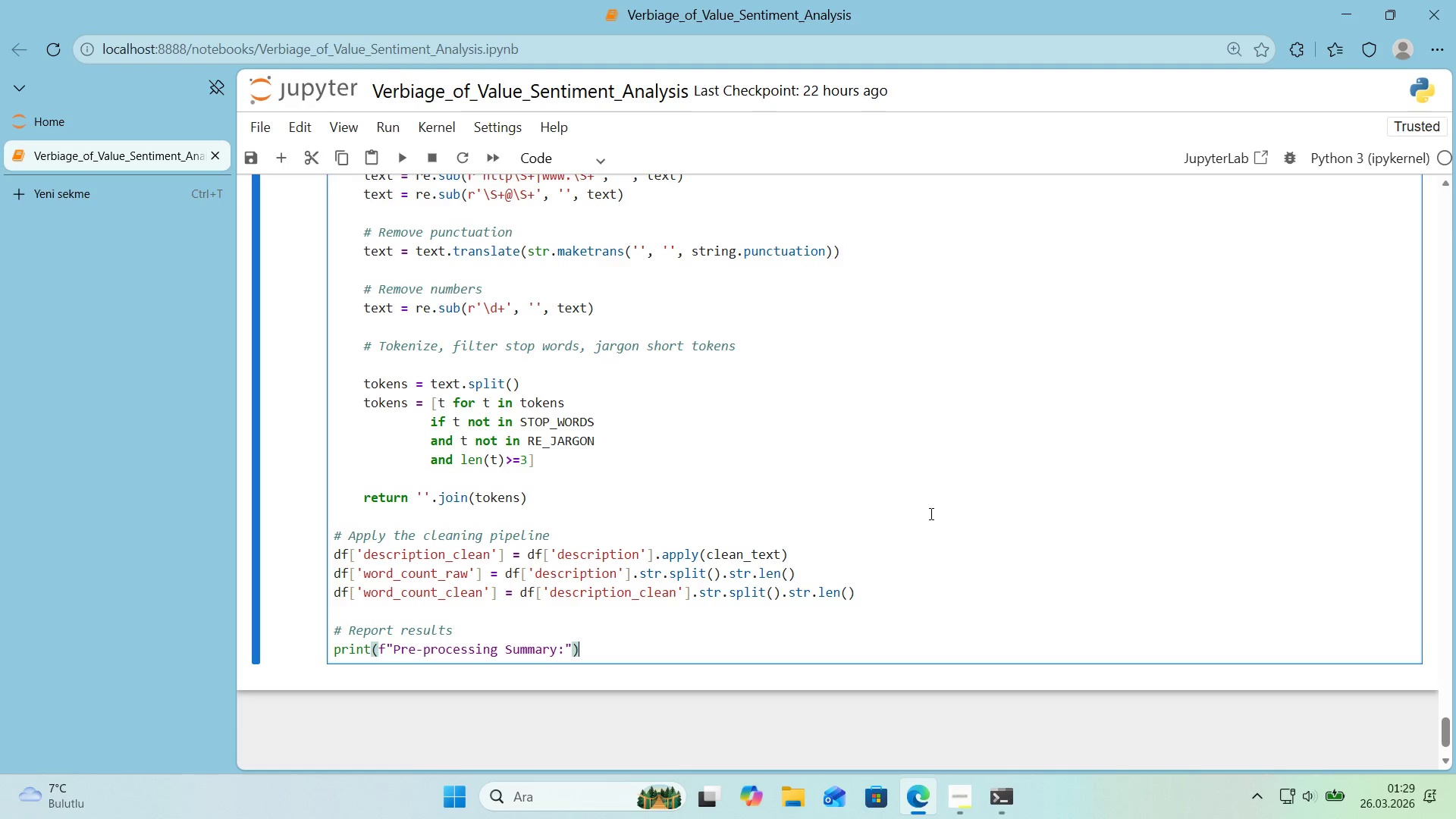 
key(Enter)
 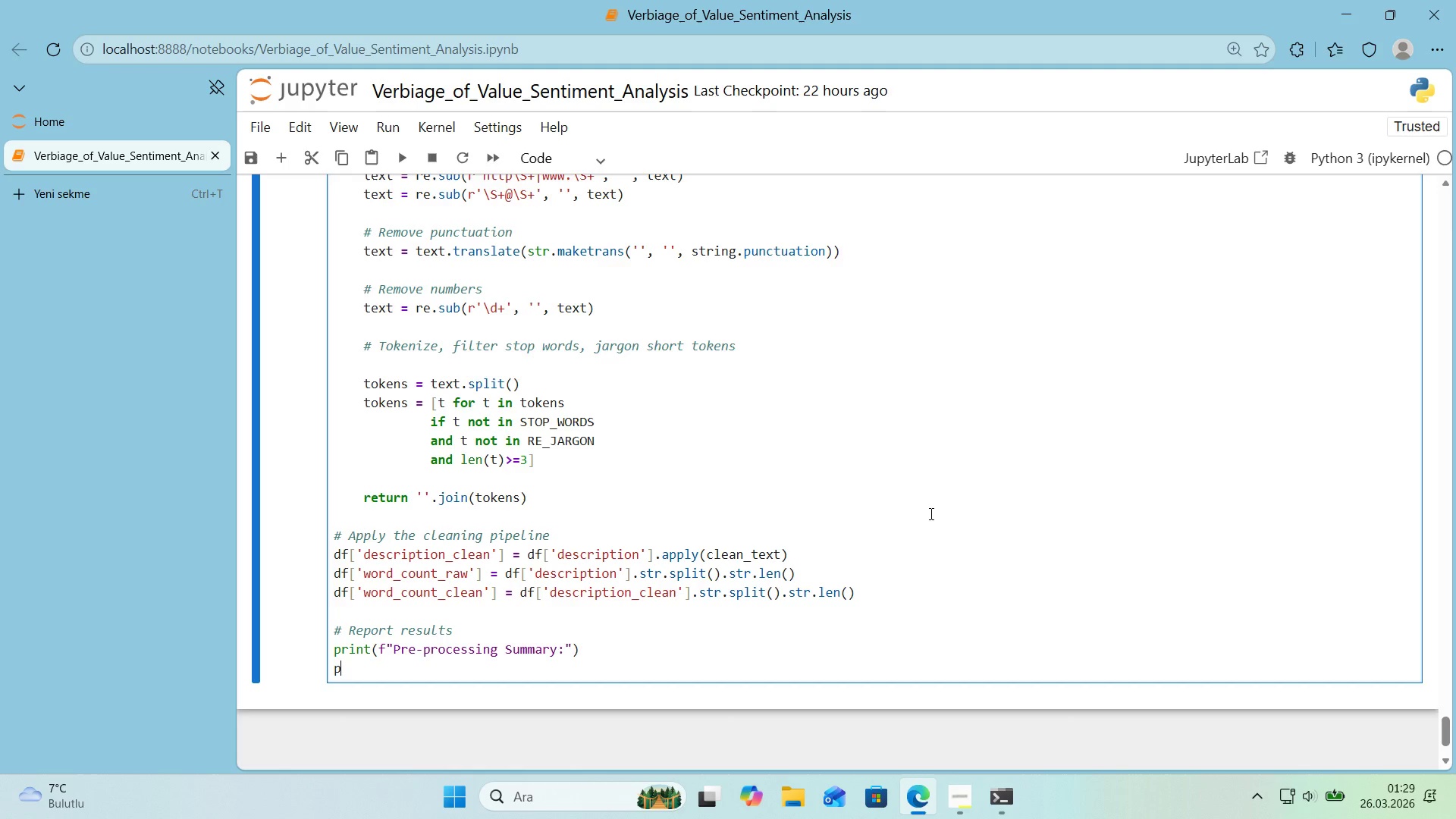 
type(pr'nt*()
 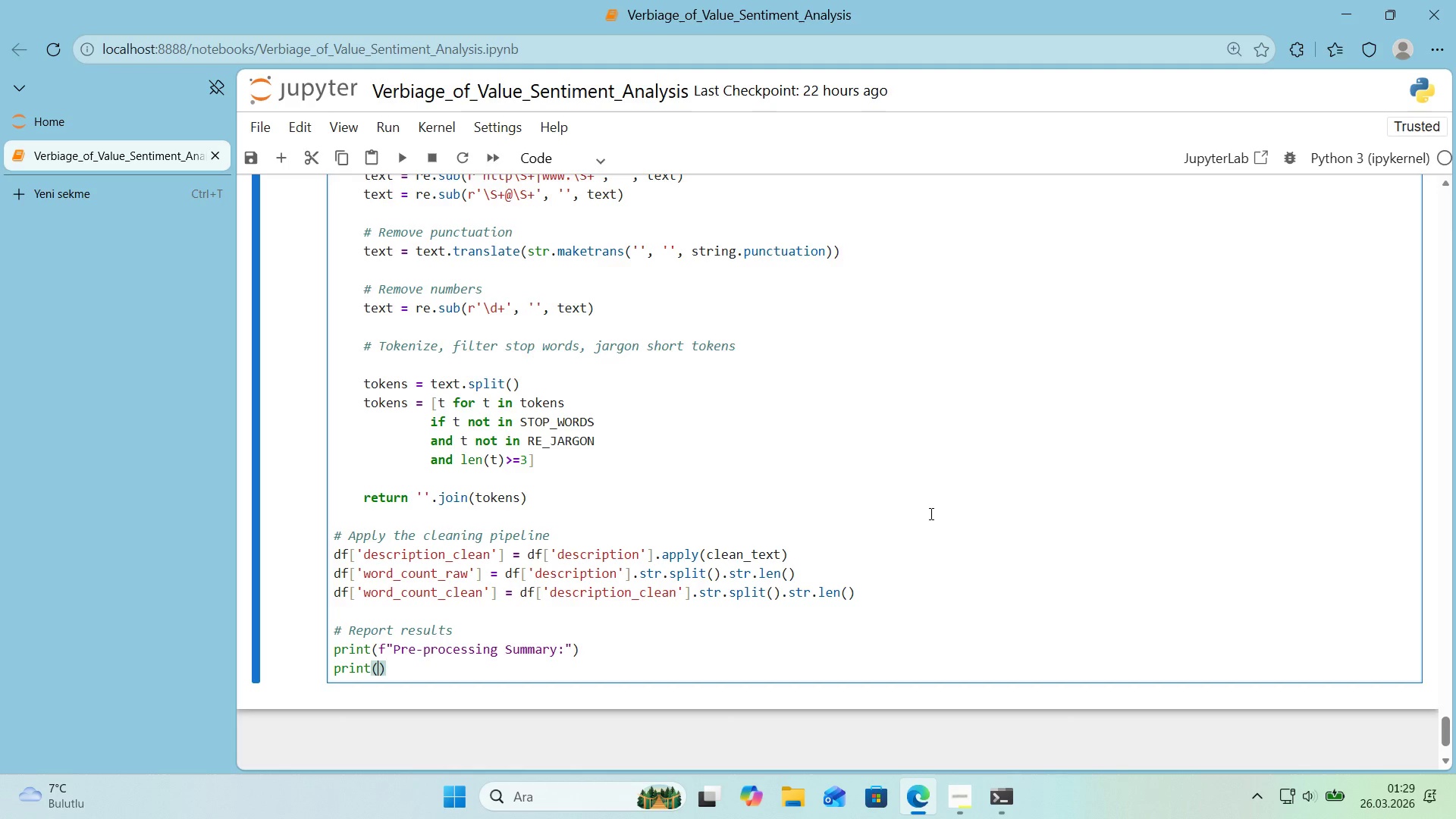 
 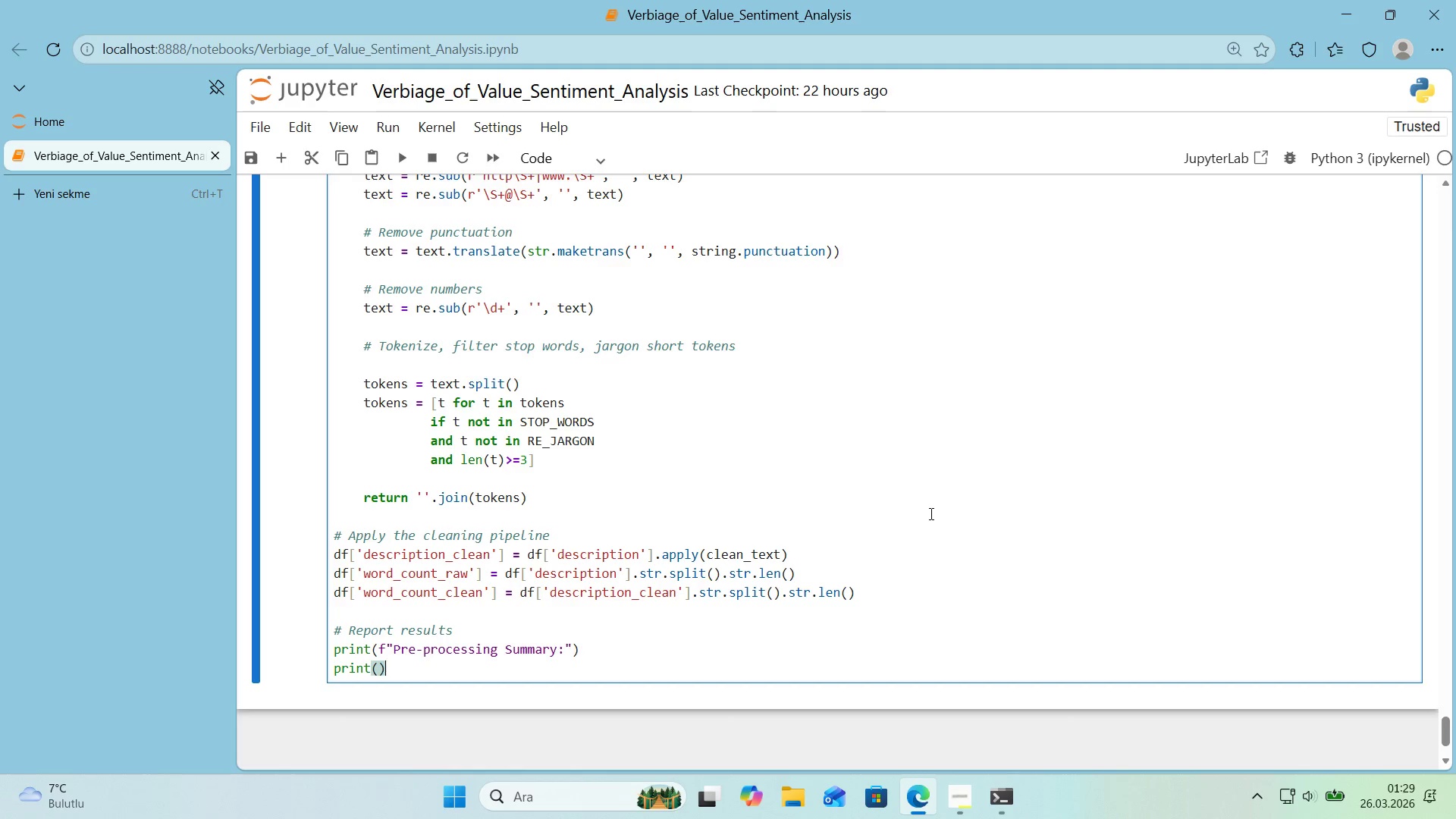 
key(ArrowLeft)
 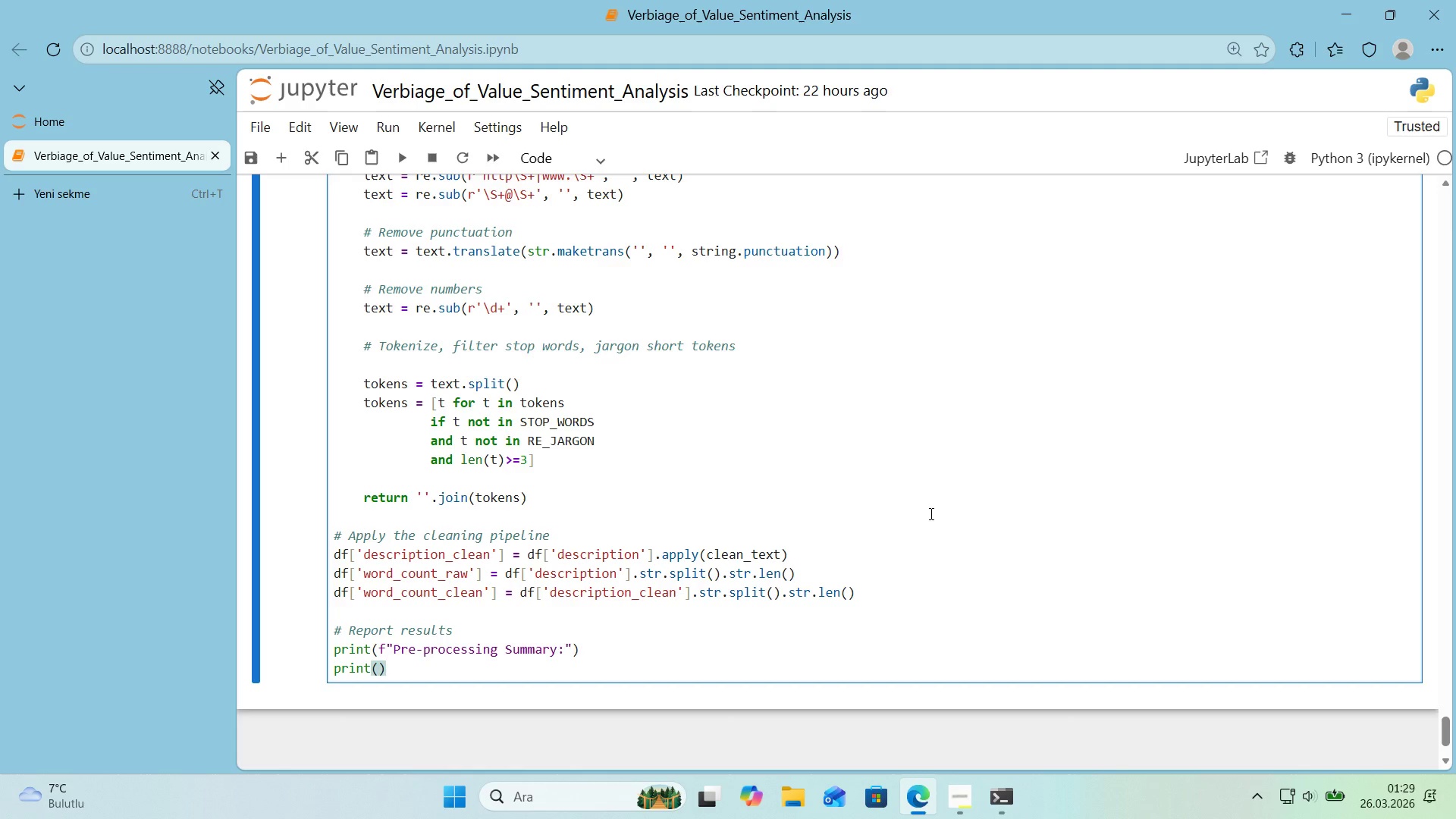 
wait(5.77)
 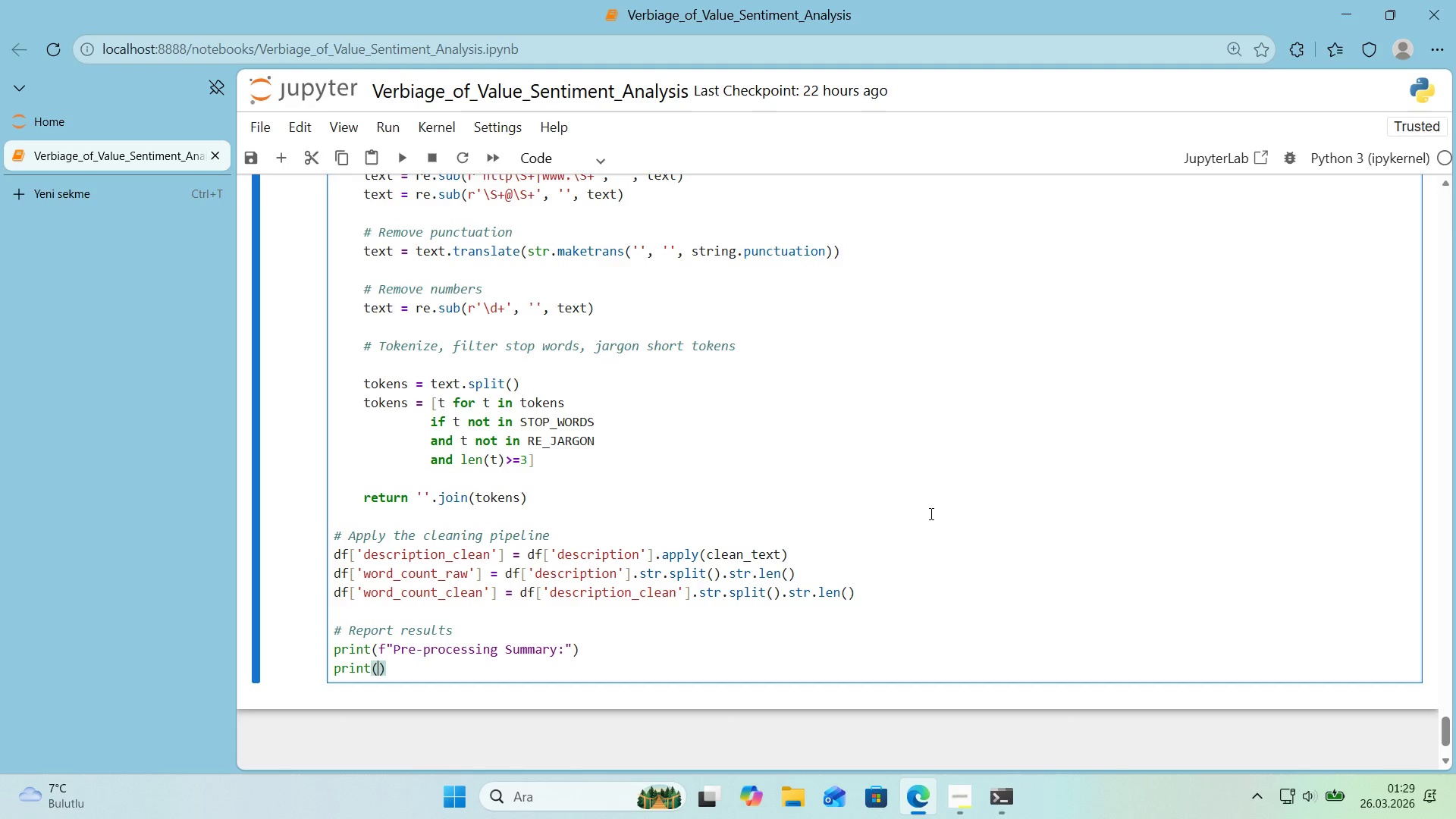 
key(F)
 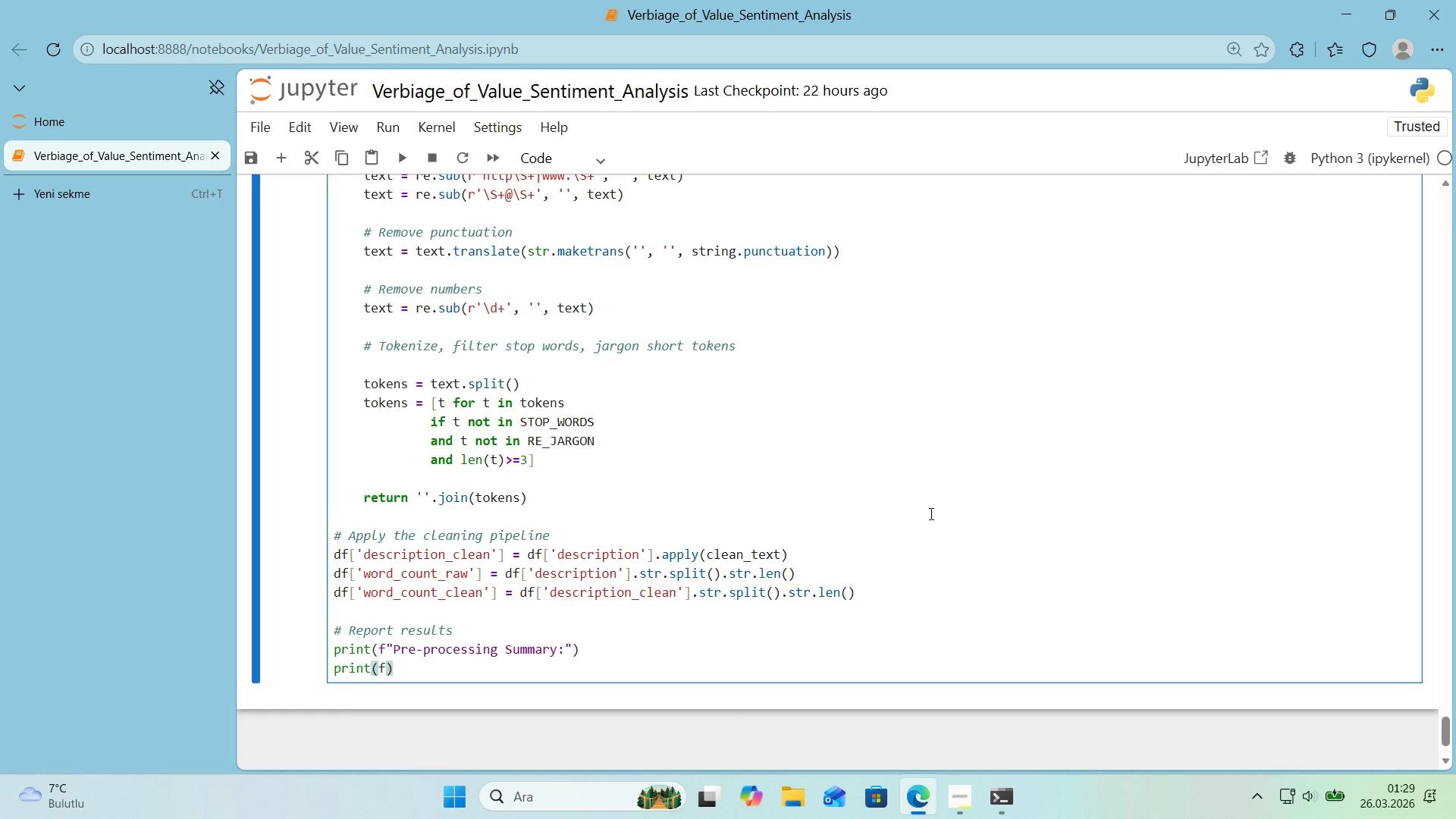 
key(Backquote)
 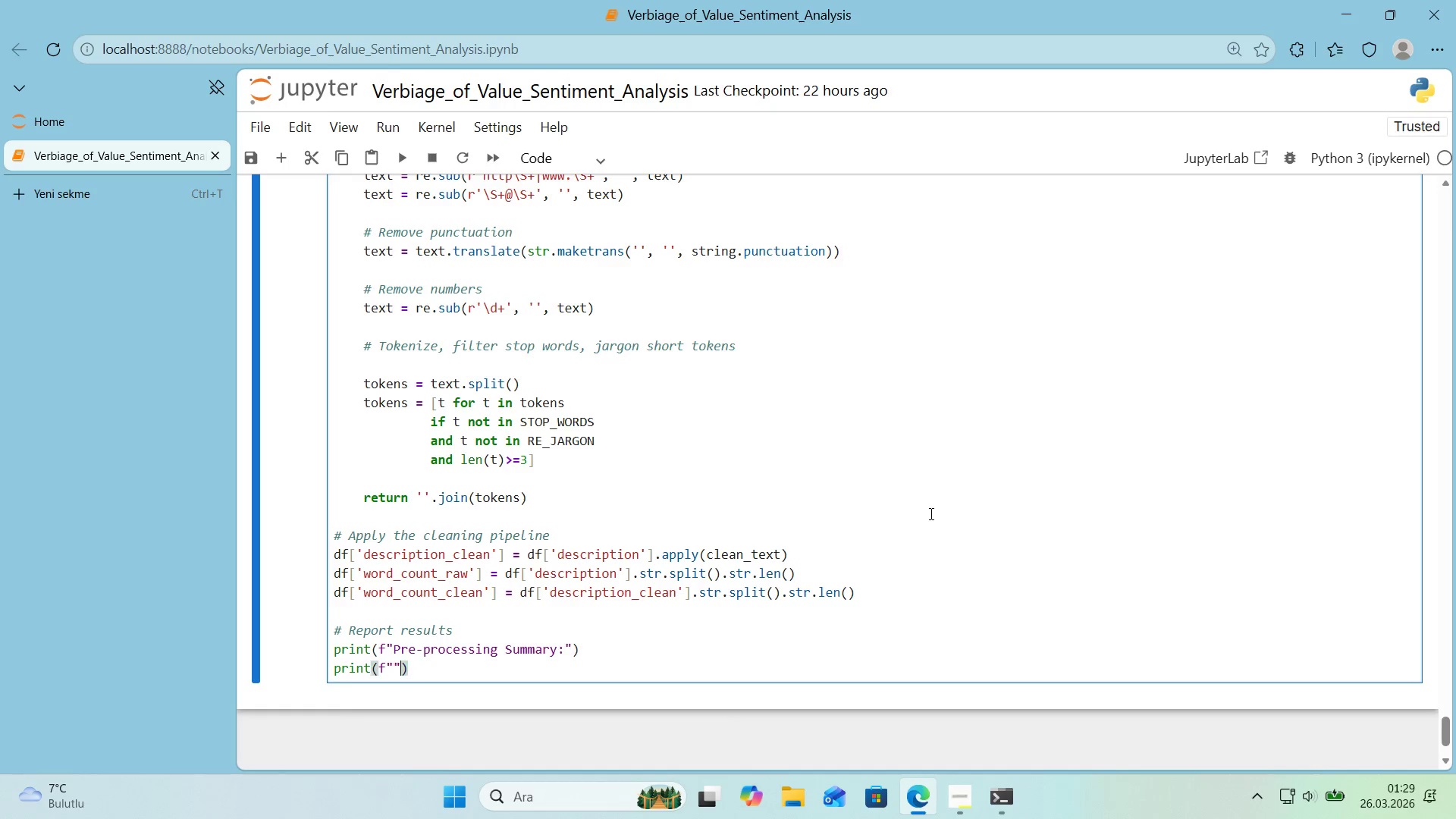 
key(Backquote)
 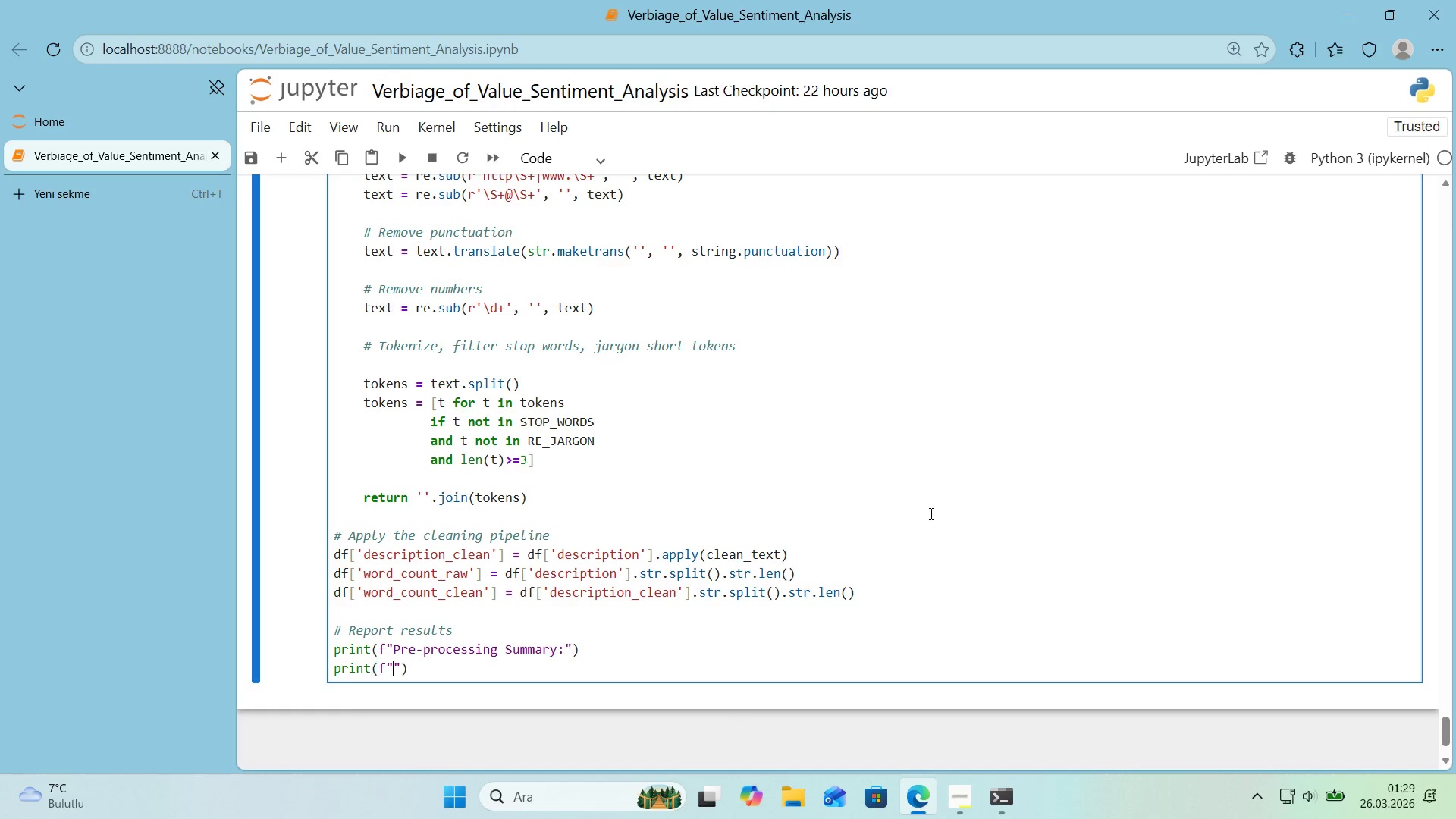 
key(ArrowLeft)
 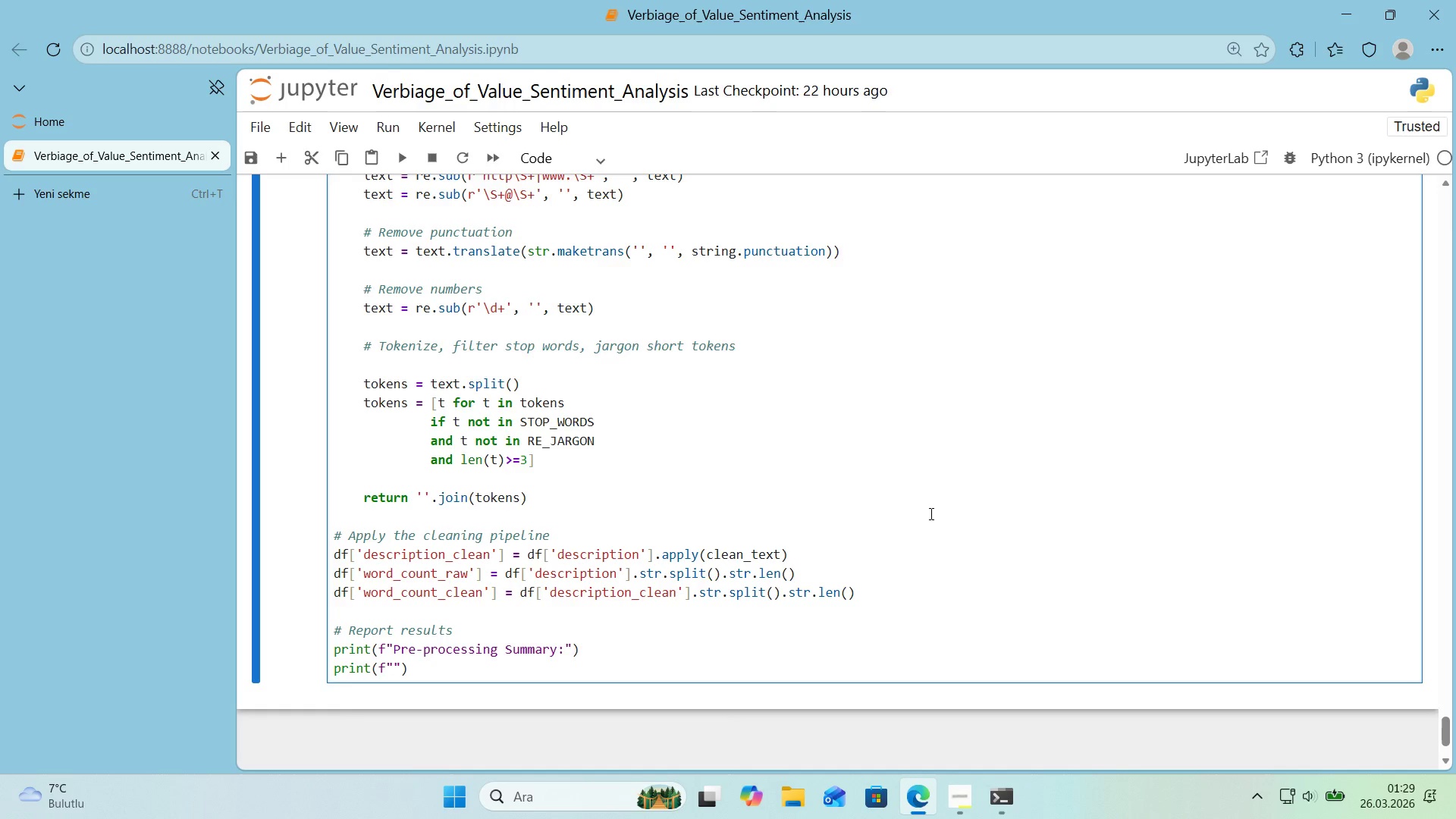 
type( Stop words 'n f'lter>)
 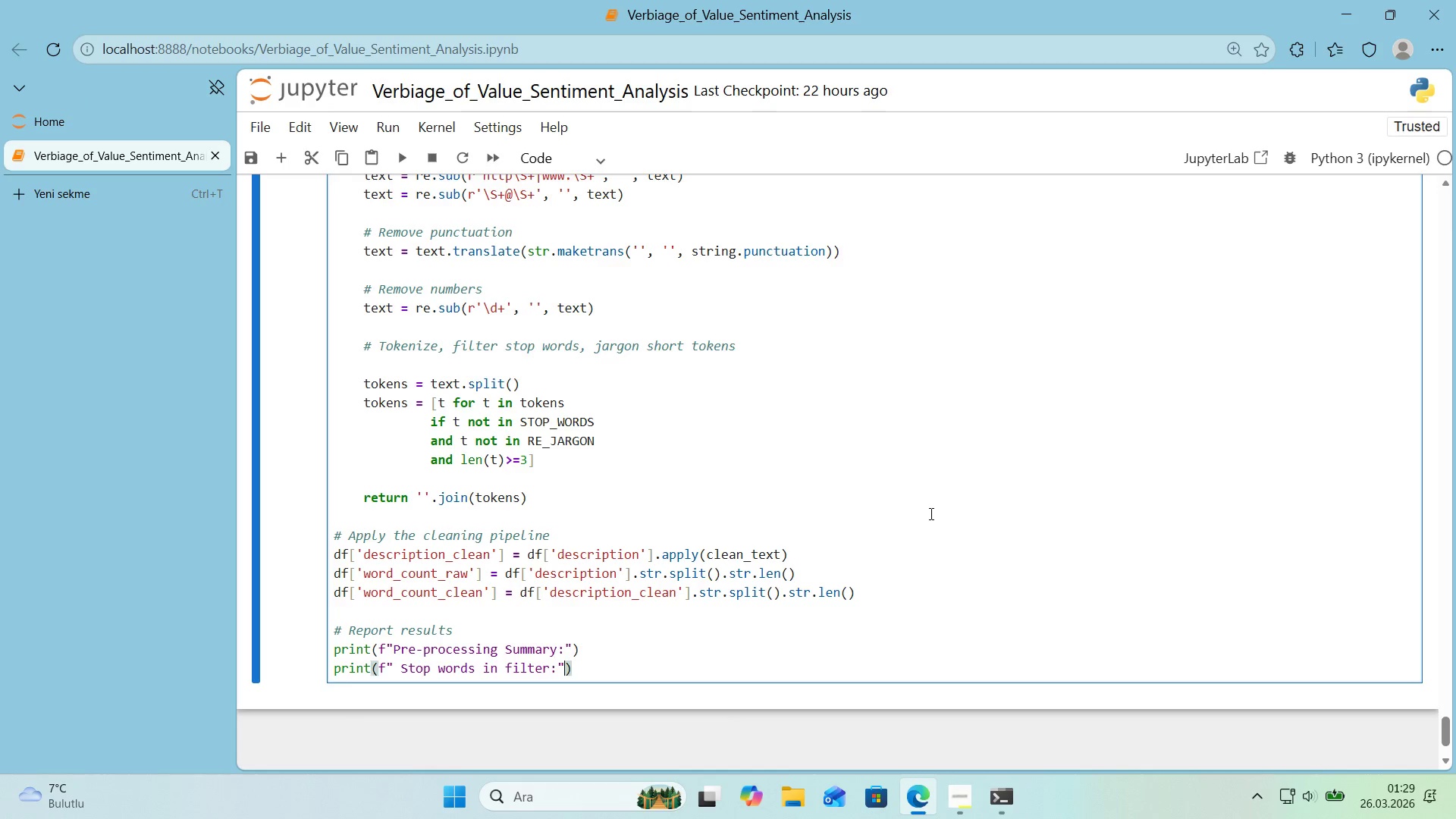 
key(ArrowRight)
 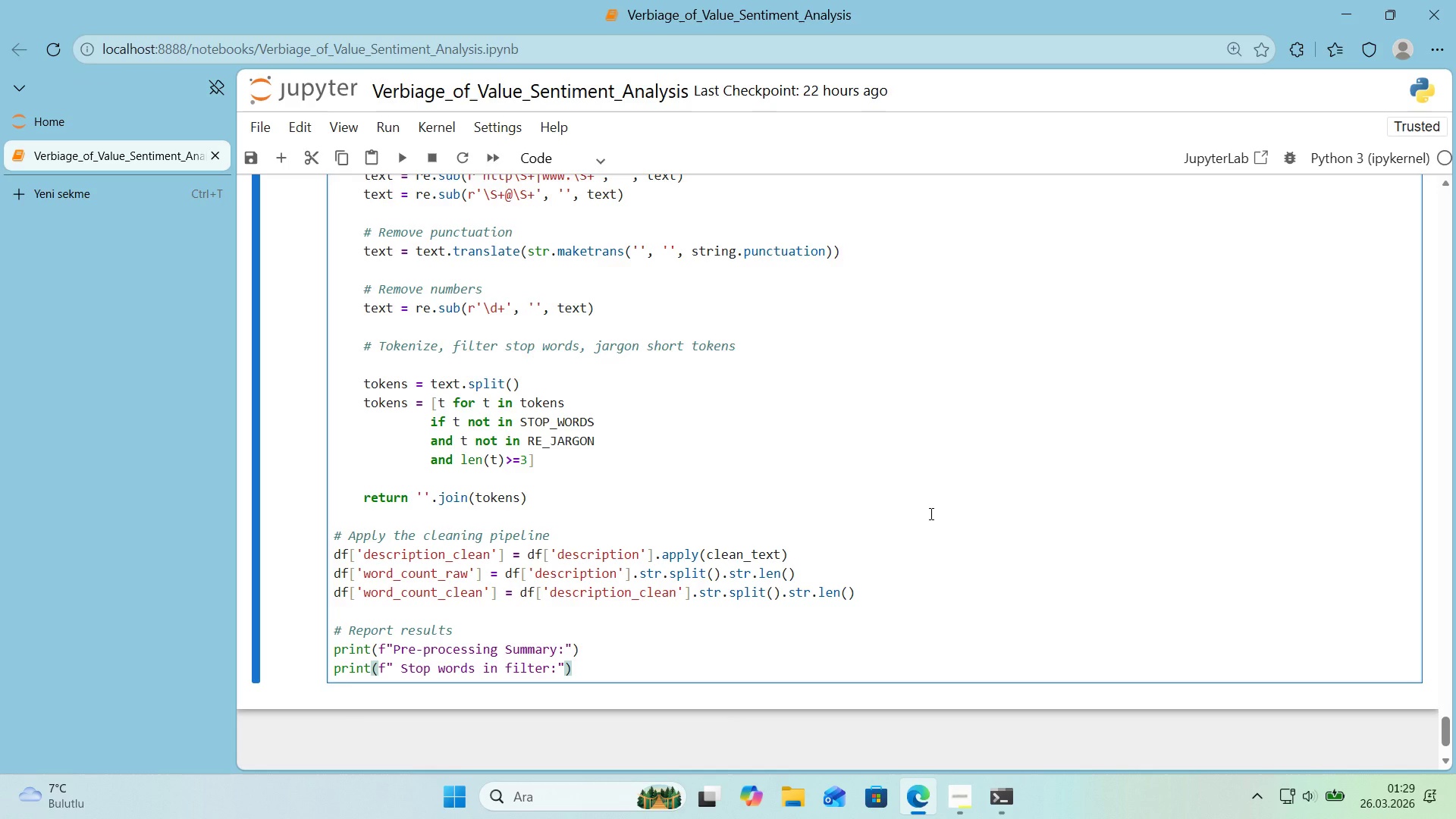 
key(Space)
 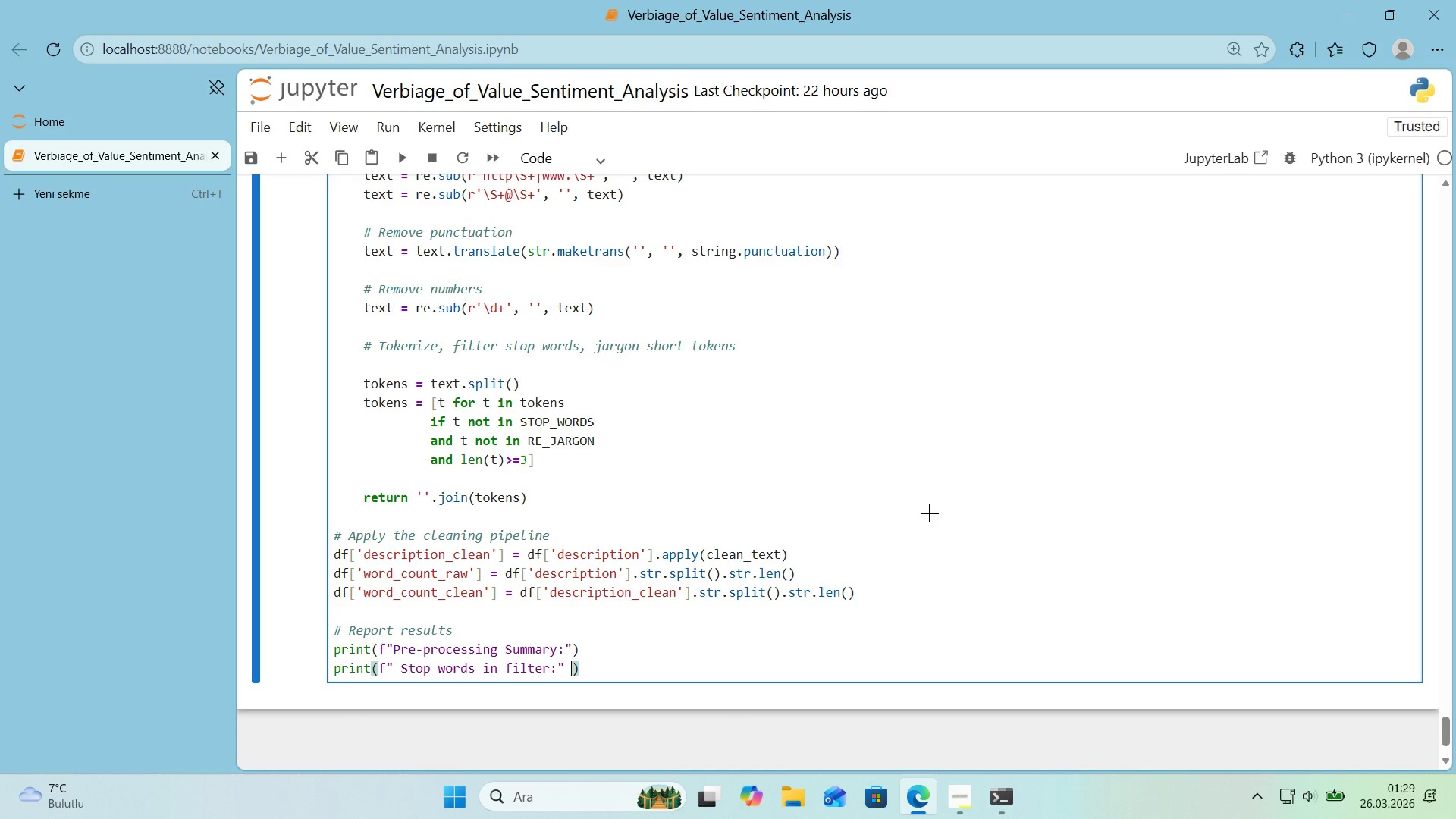 
key(Alt+Control+7)
 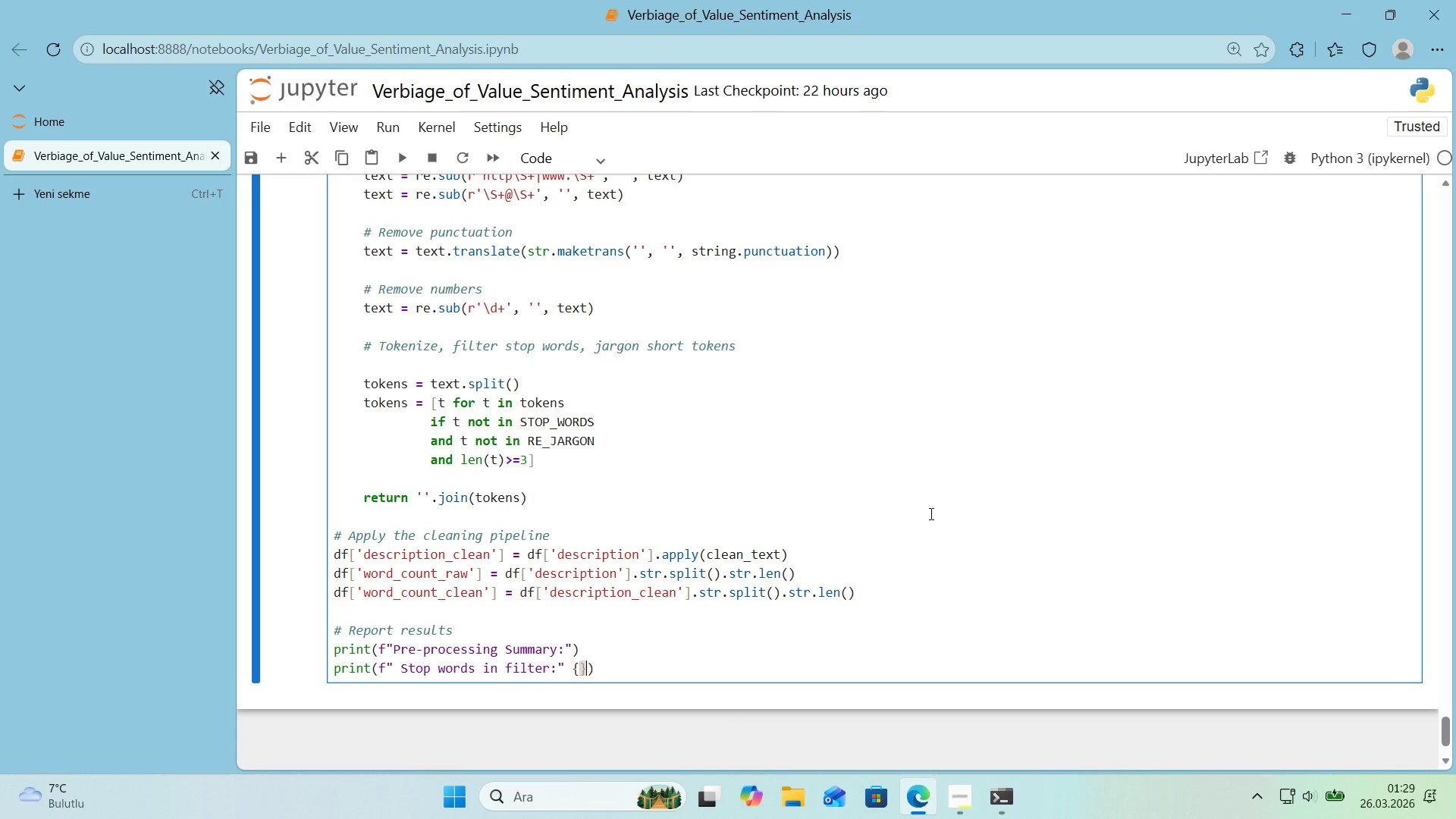 
key(Alt+Control+0)
 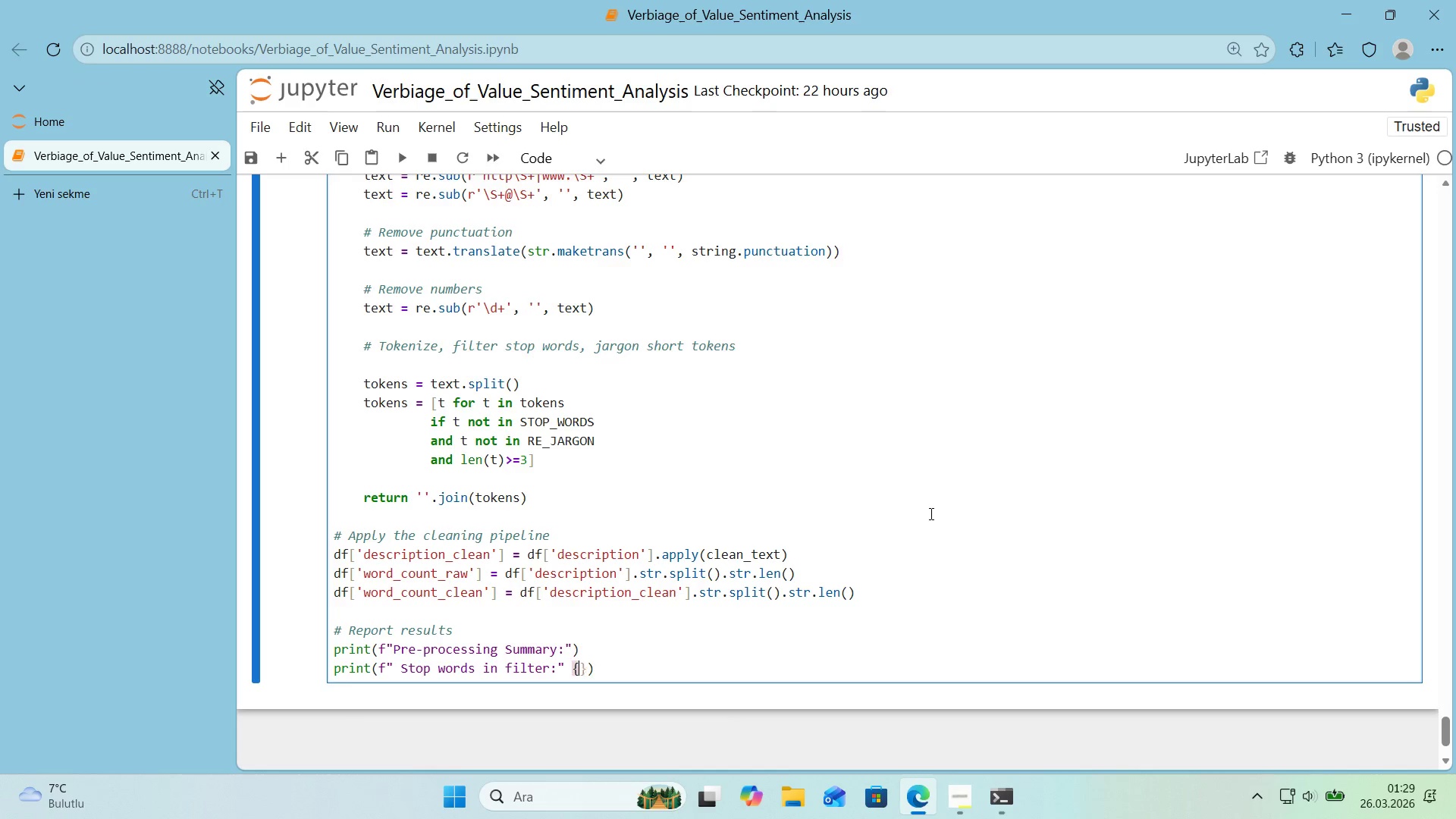 
key(ArrowLeft)
 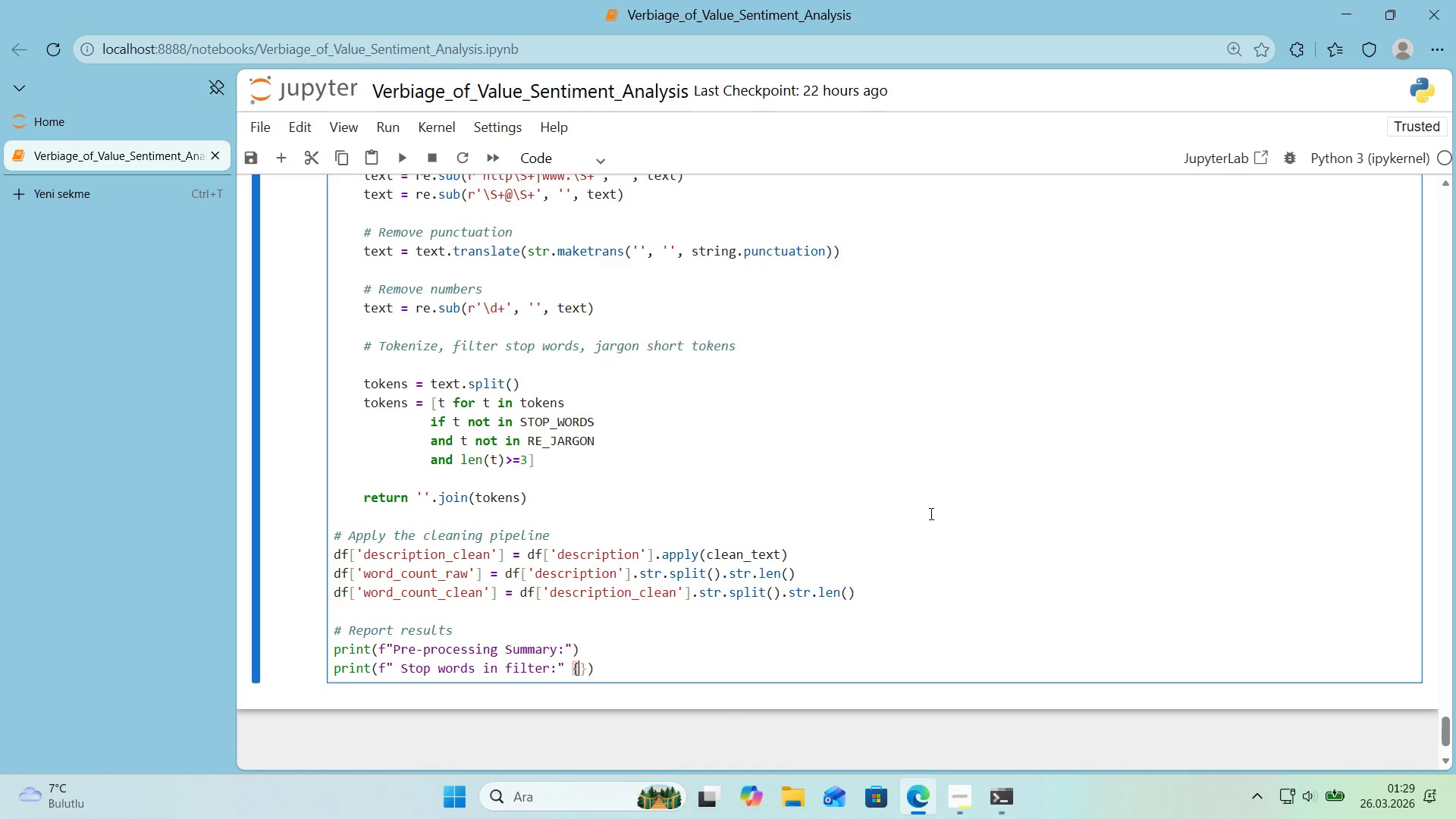 
type(len*()
 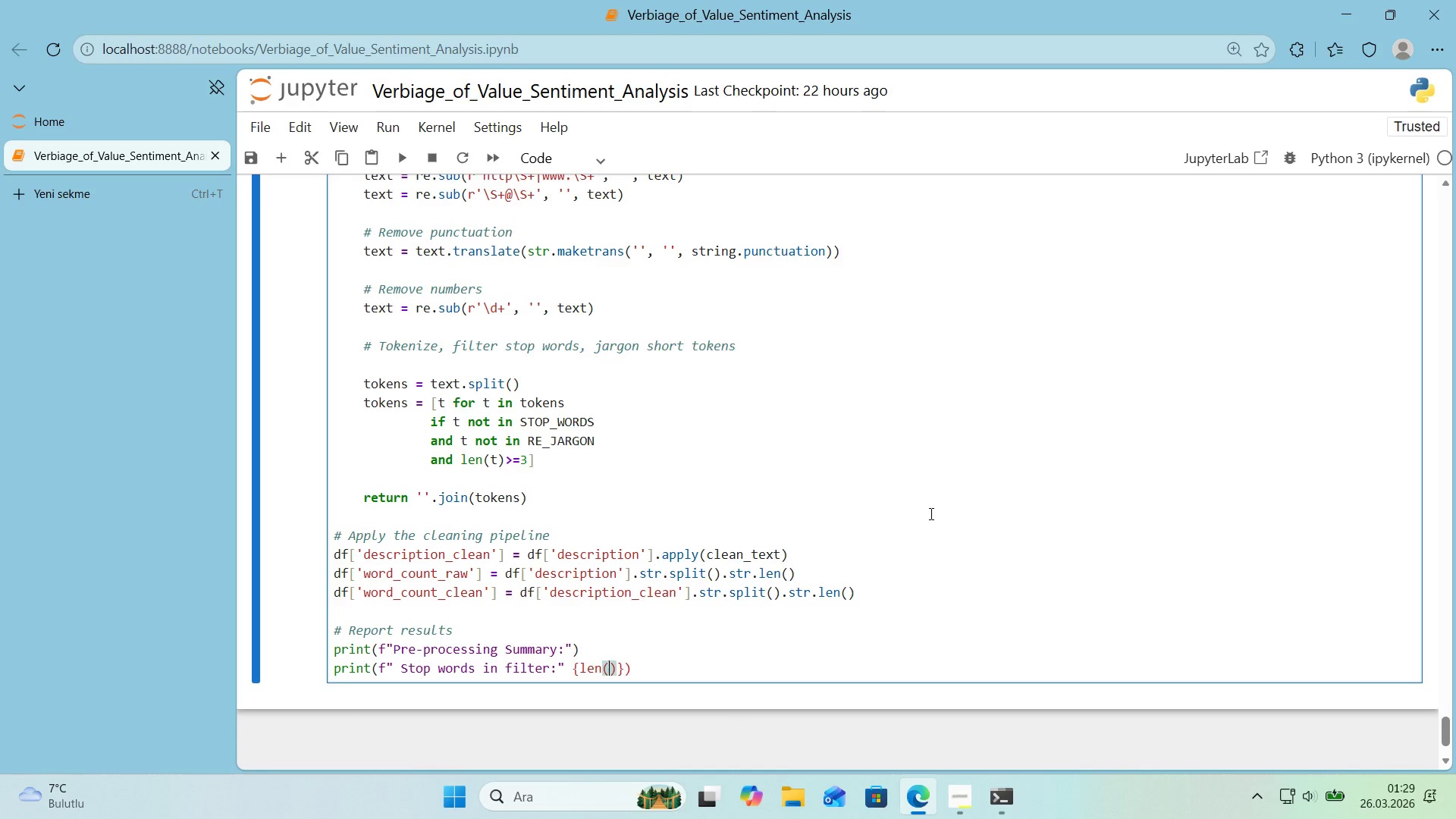 
 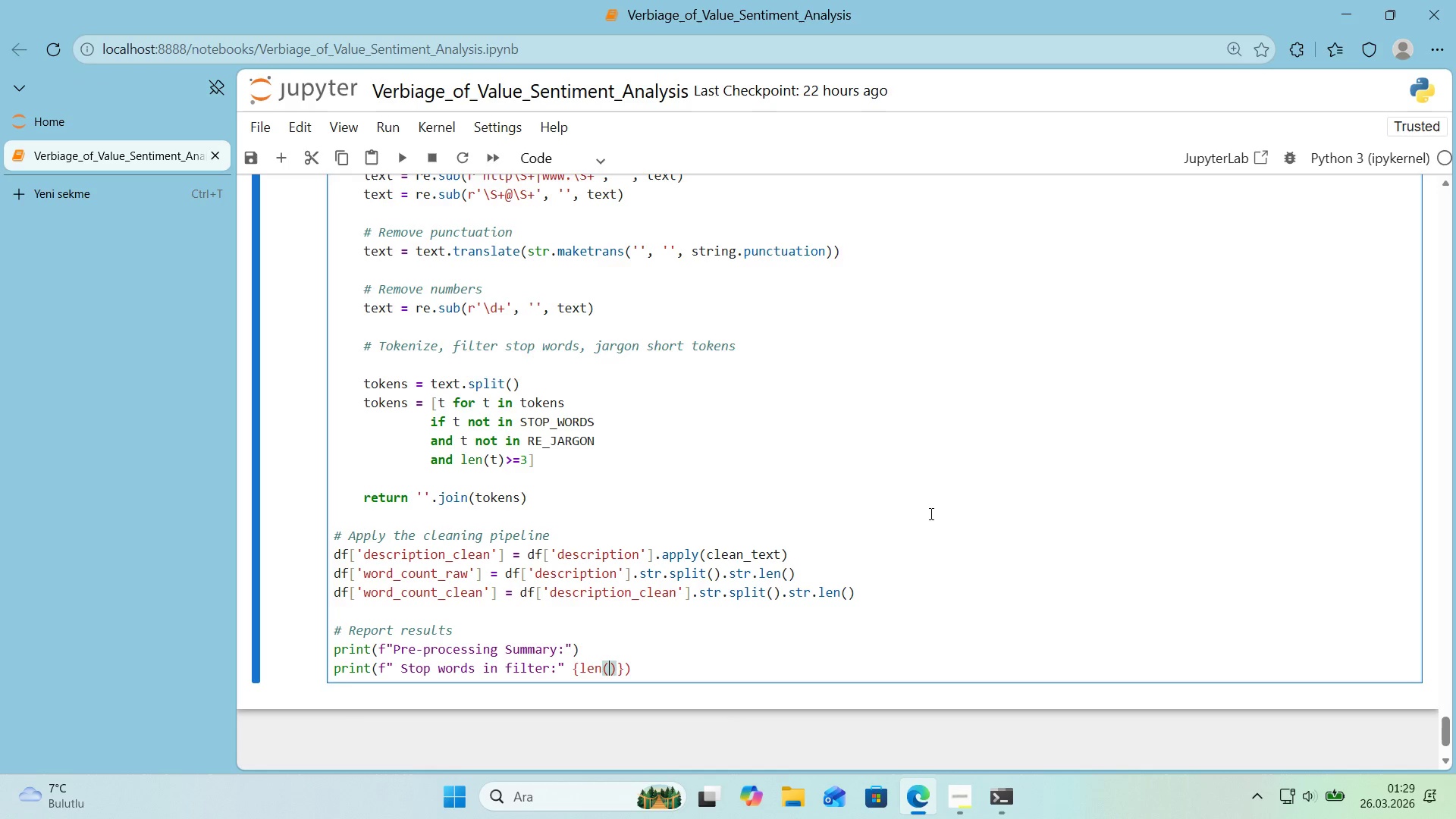 
key(ArrowLeft)
 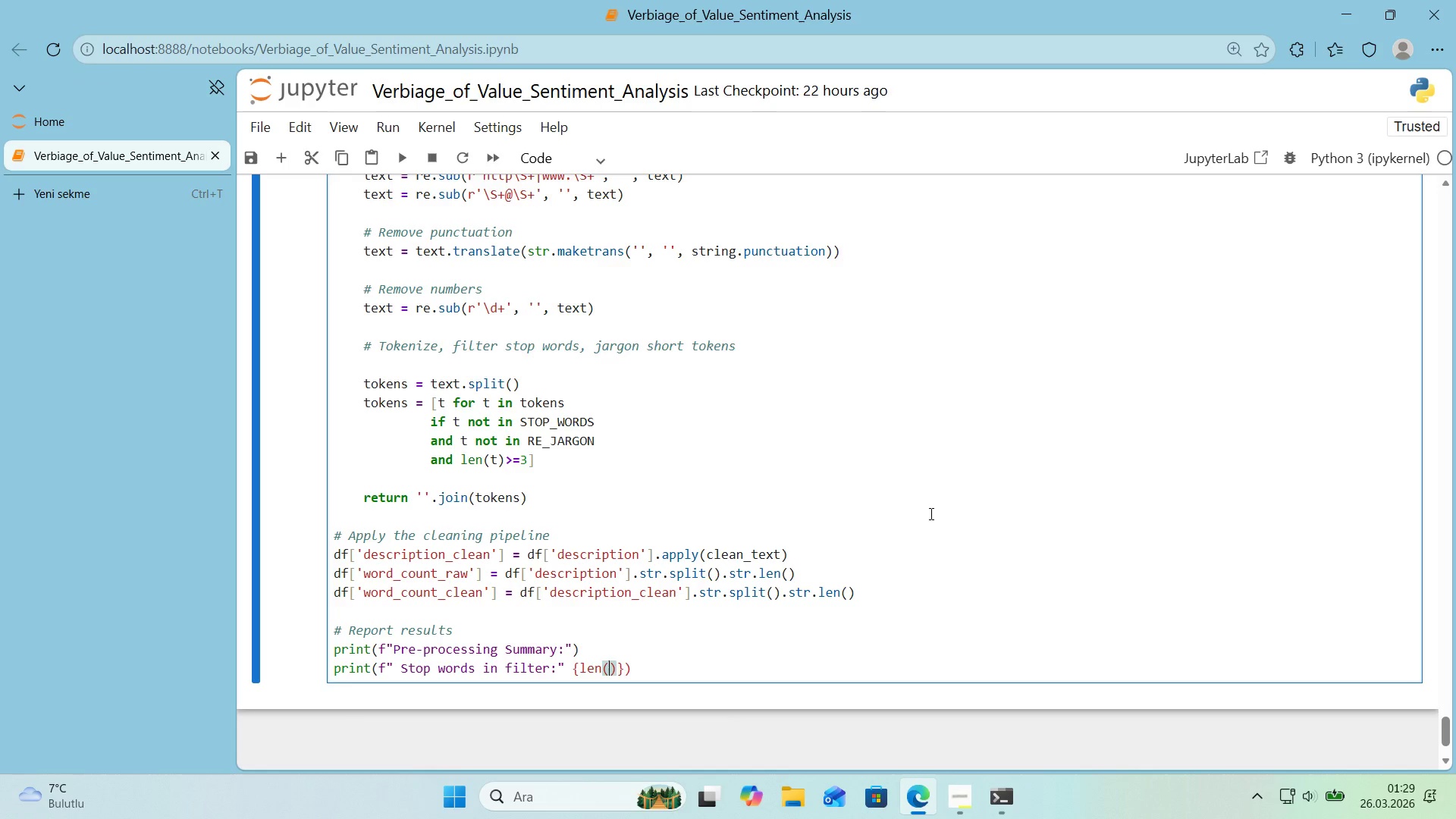 
type(Stop)
key(Backspace)
key(Backspace)
key(Backspace)
type(TOP_WORDS)
 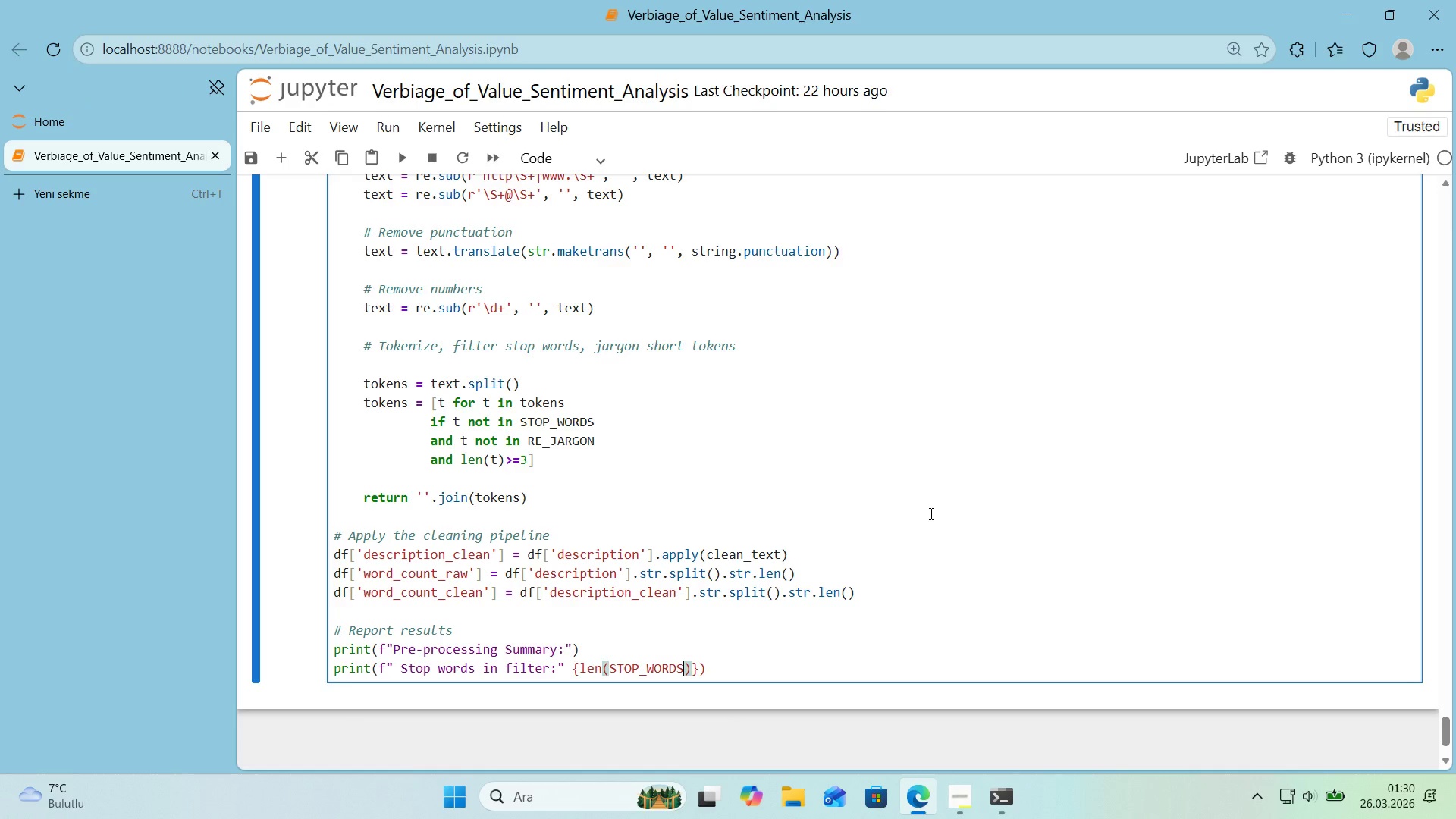 
key(ArrowRight)
 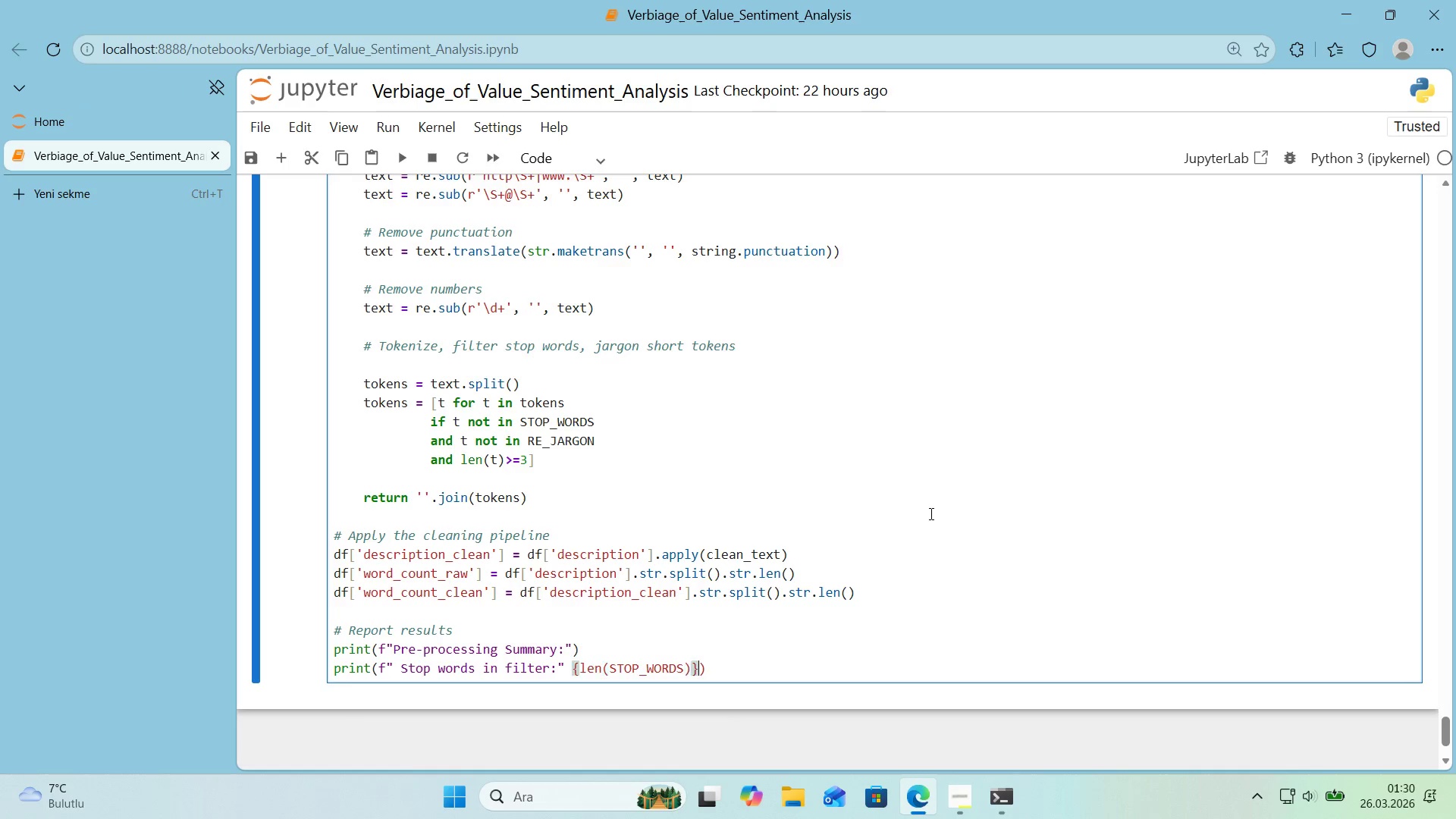 
key(ArrowRight)
 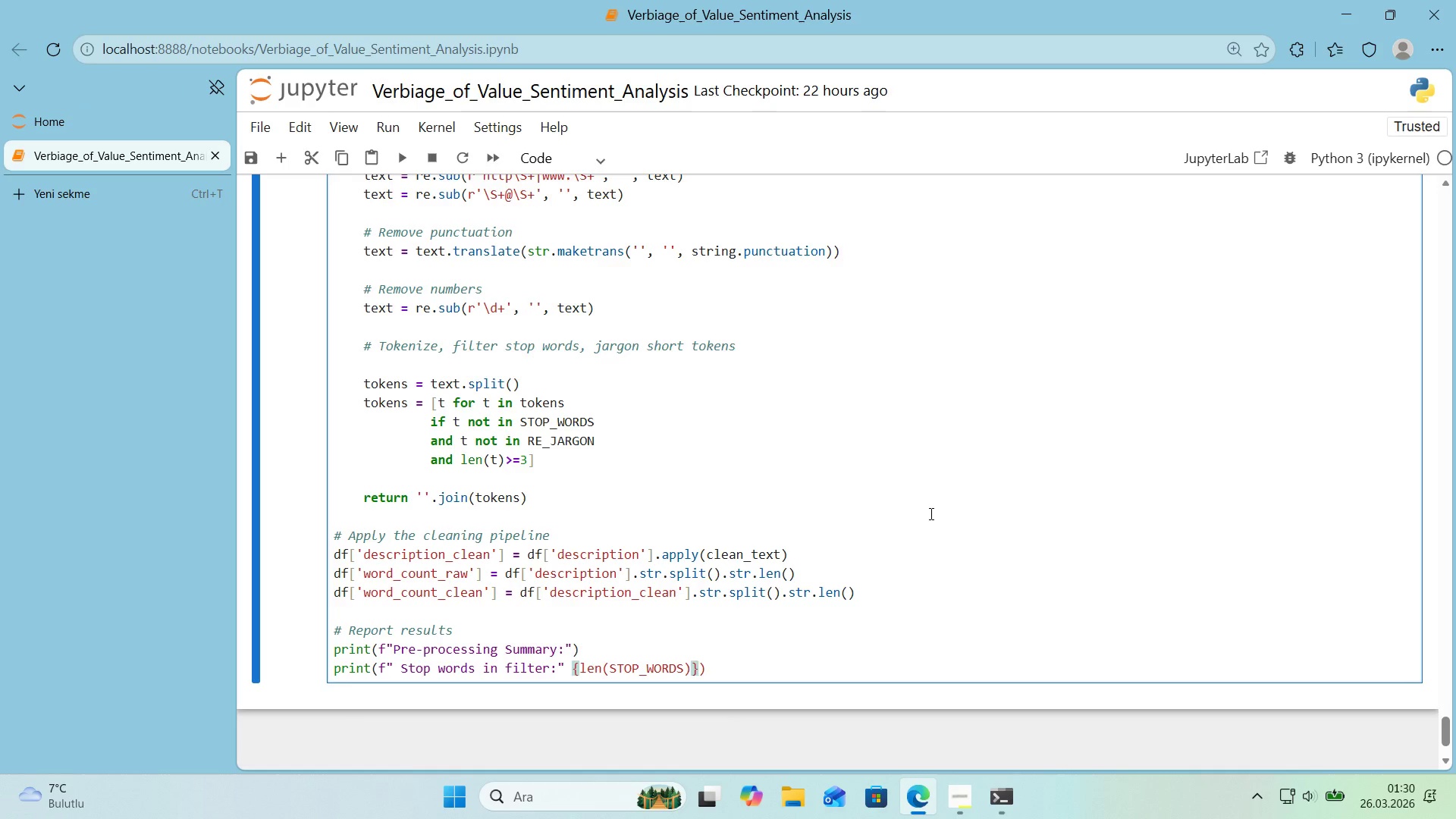 
type( terms`)
 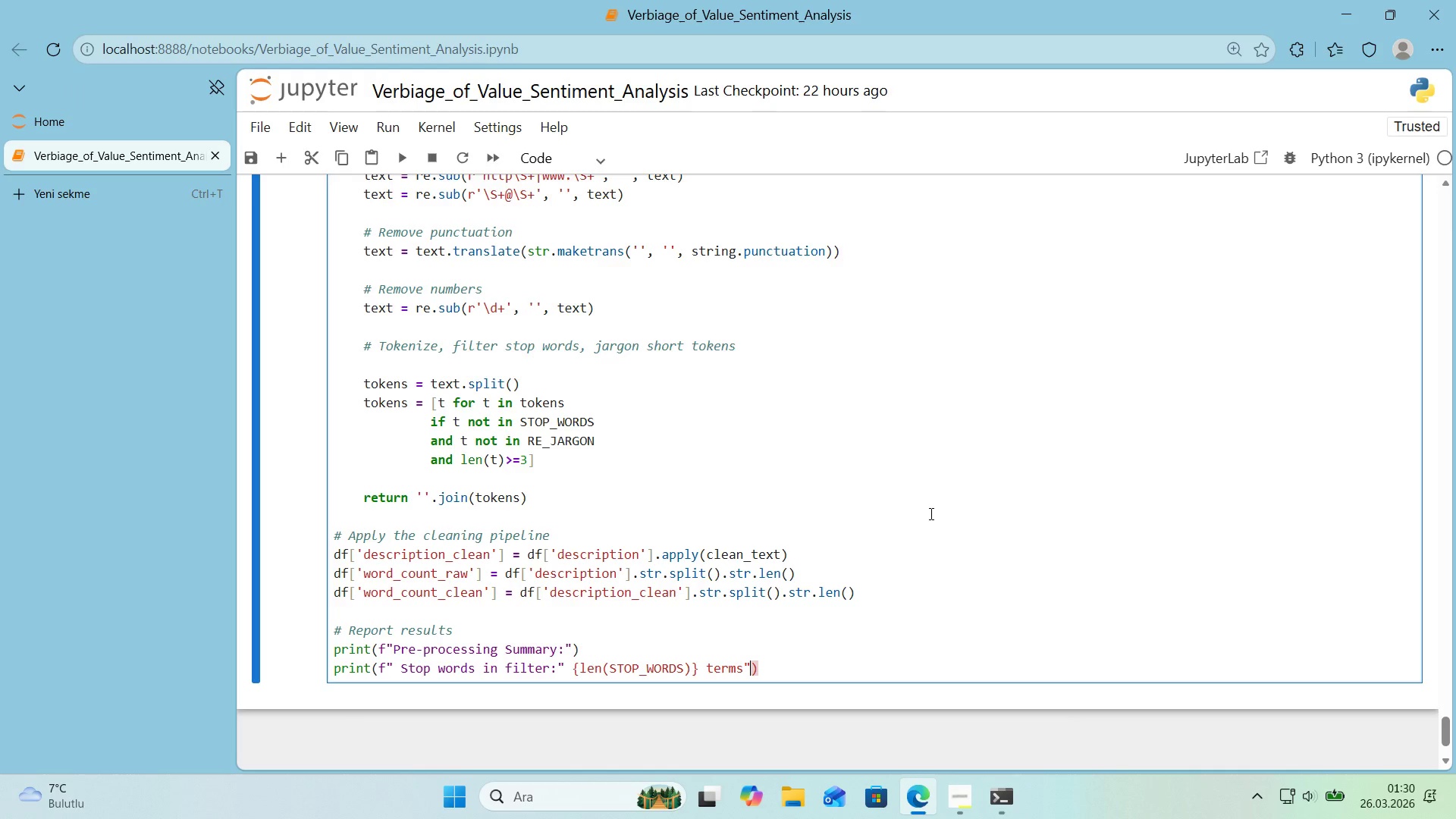 
left_click_drag(start_coordinate=[559, 667], to_coordinate=[563, 668])
 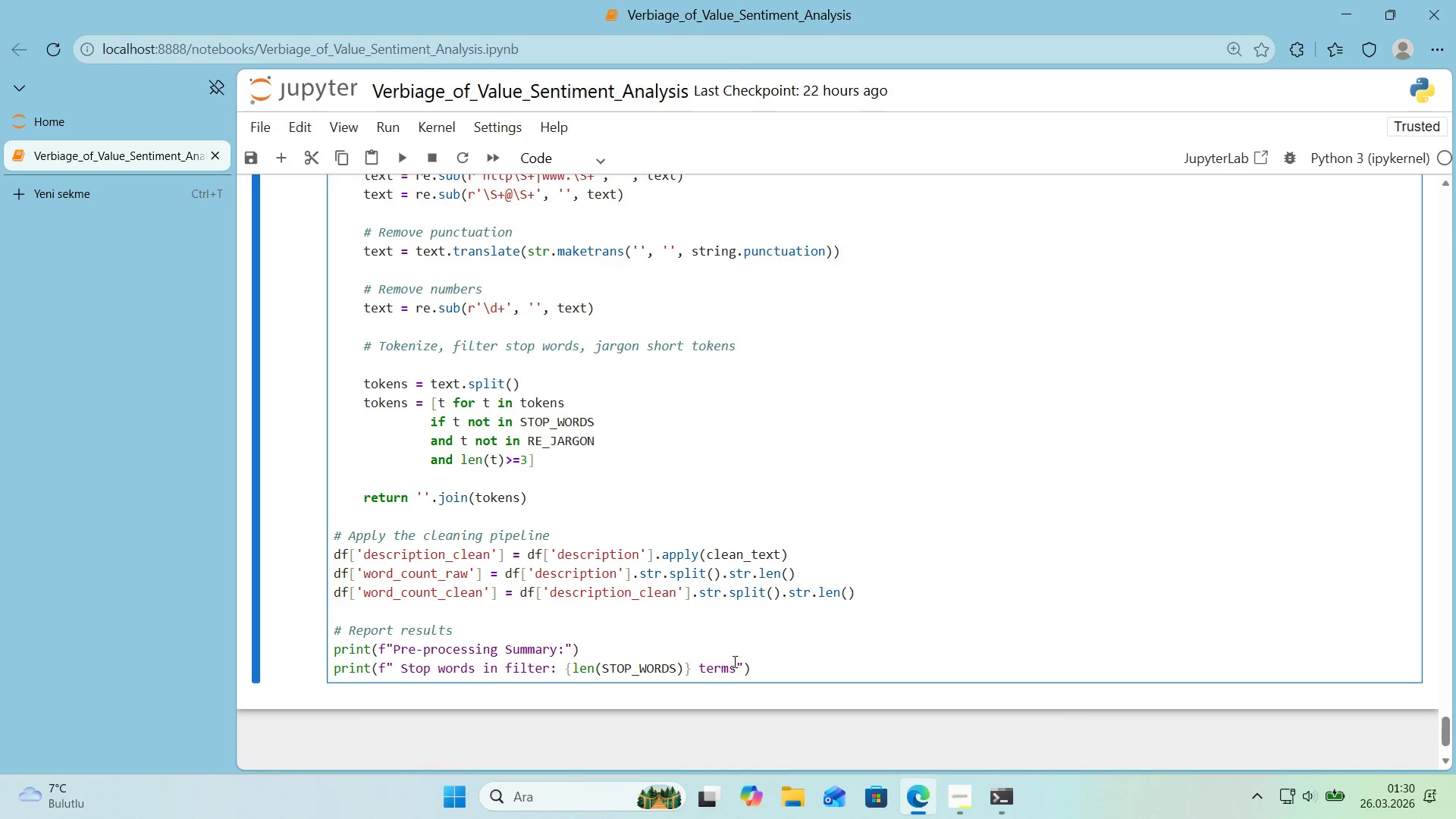 
key(Control+ControlLeft)
 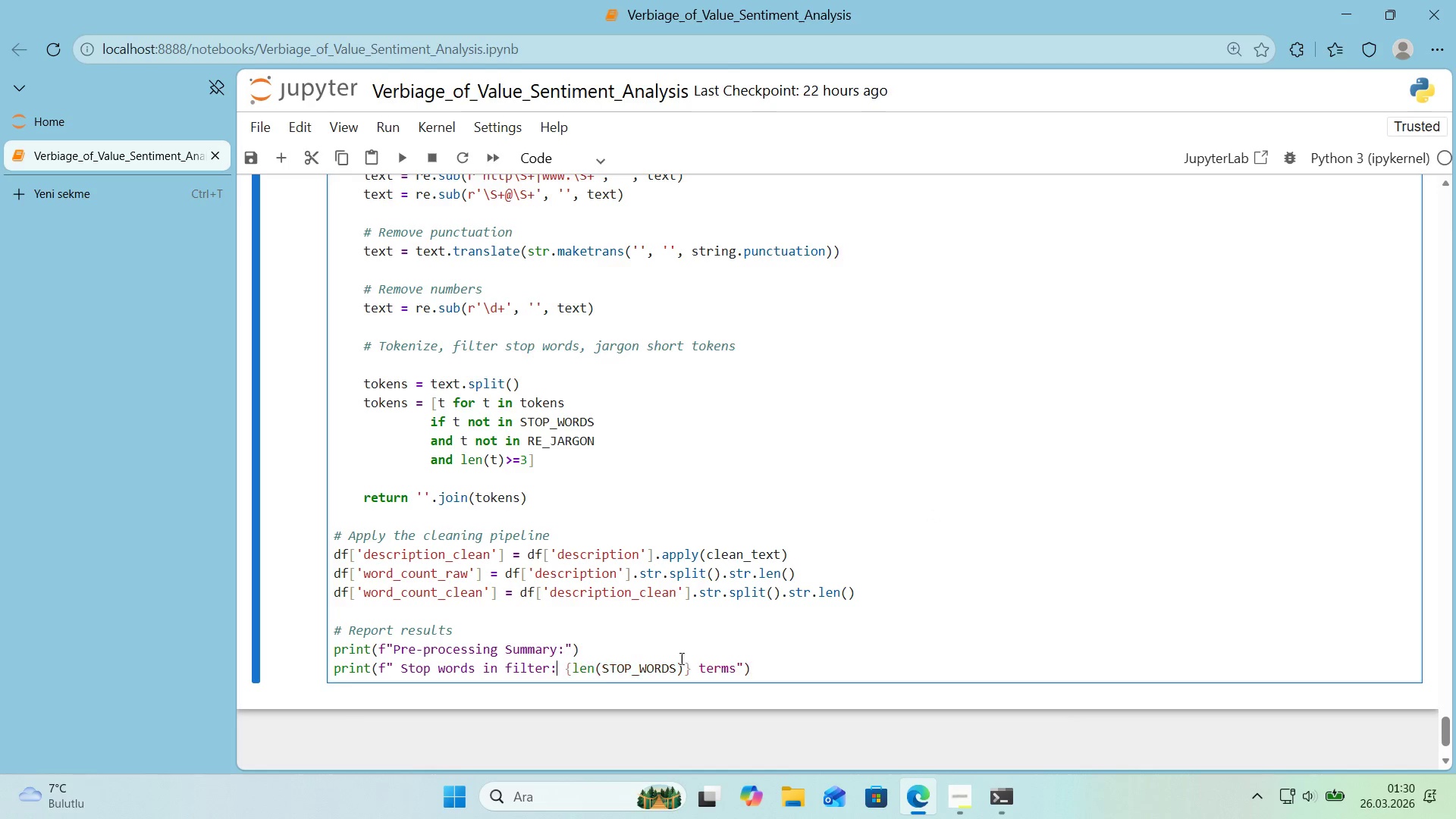 
key(Control+X)
 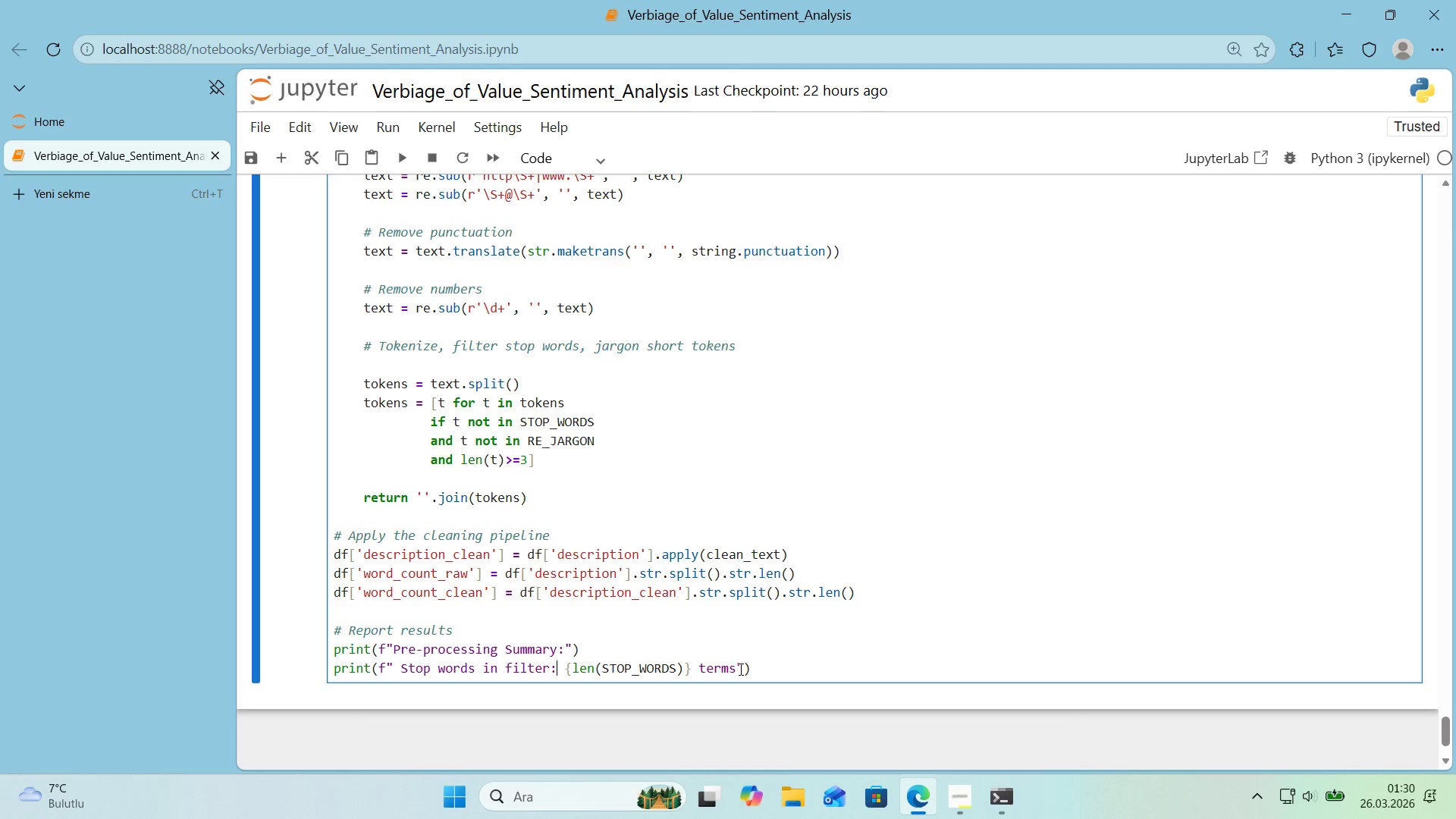 
left_click([764, 667])
 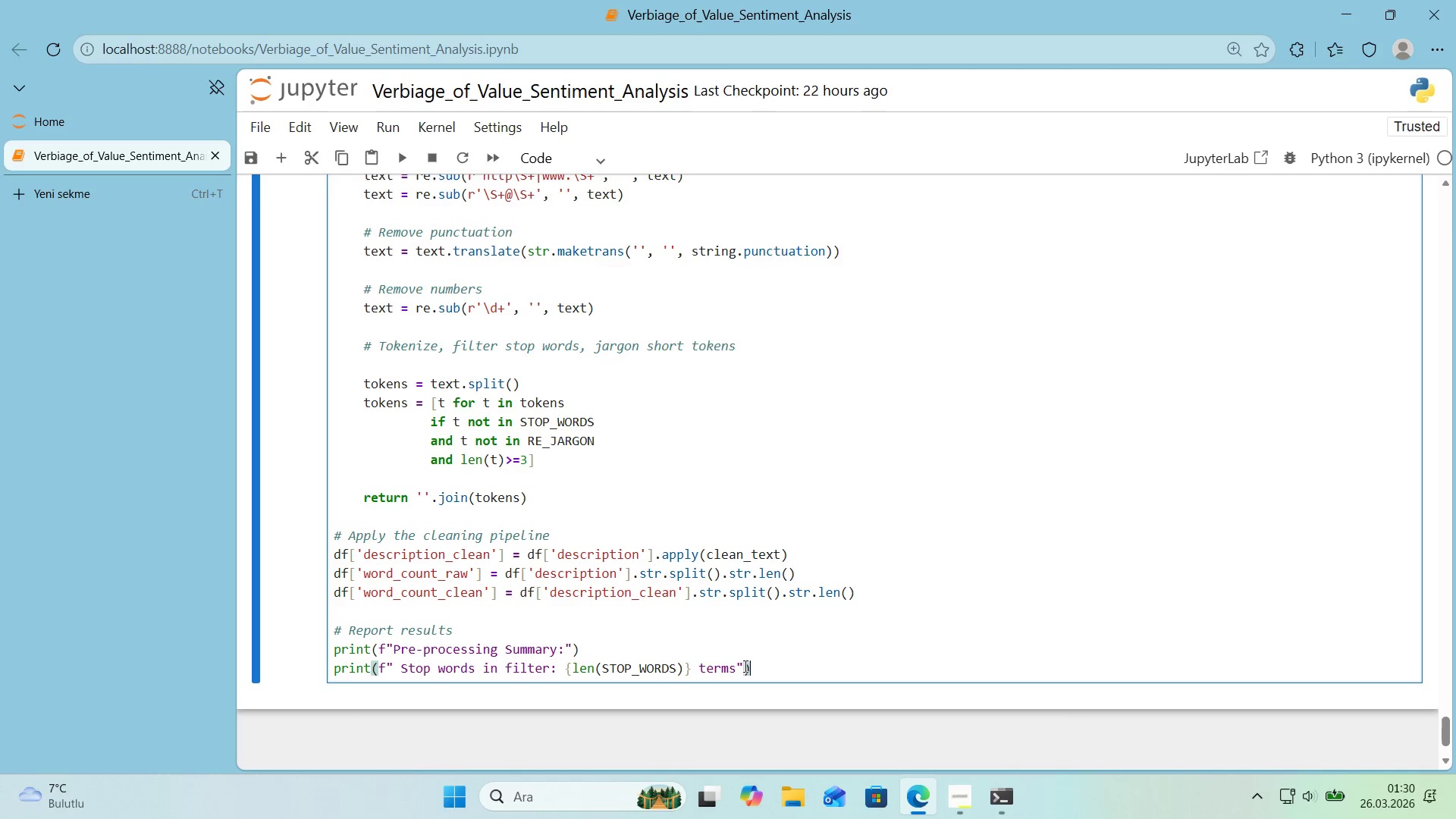 
left_click([736, 666])
 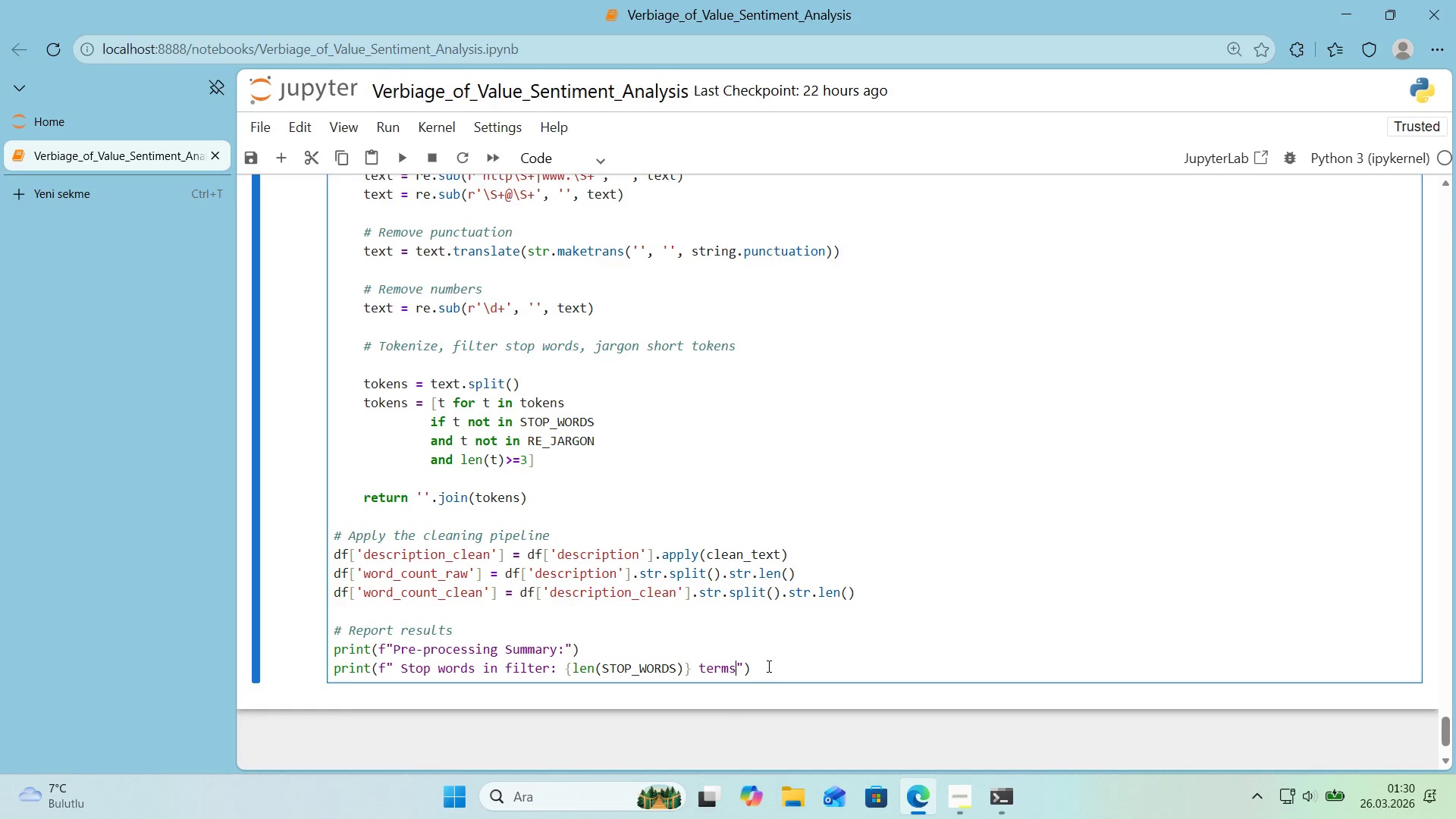 
left_click([770, 666])
 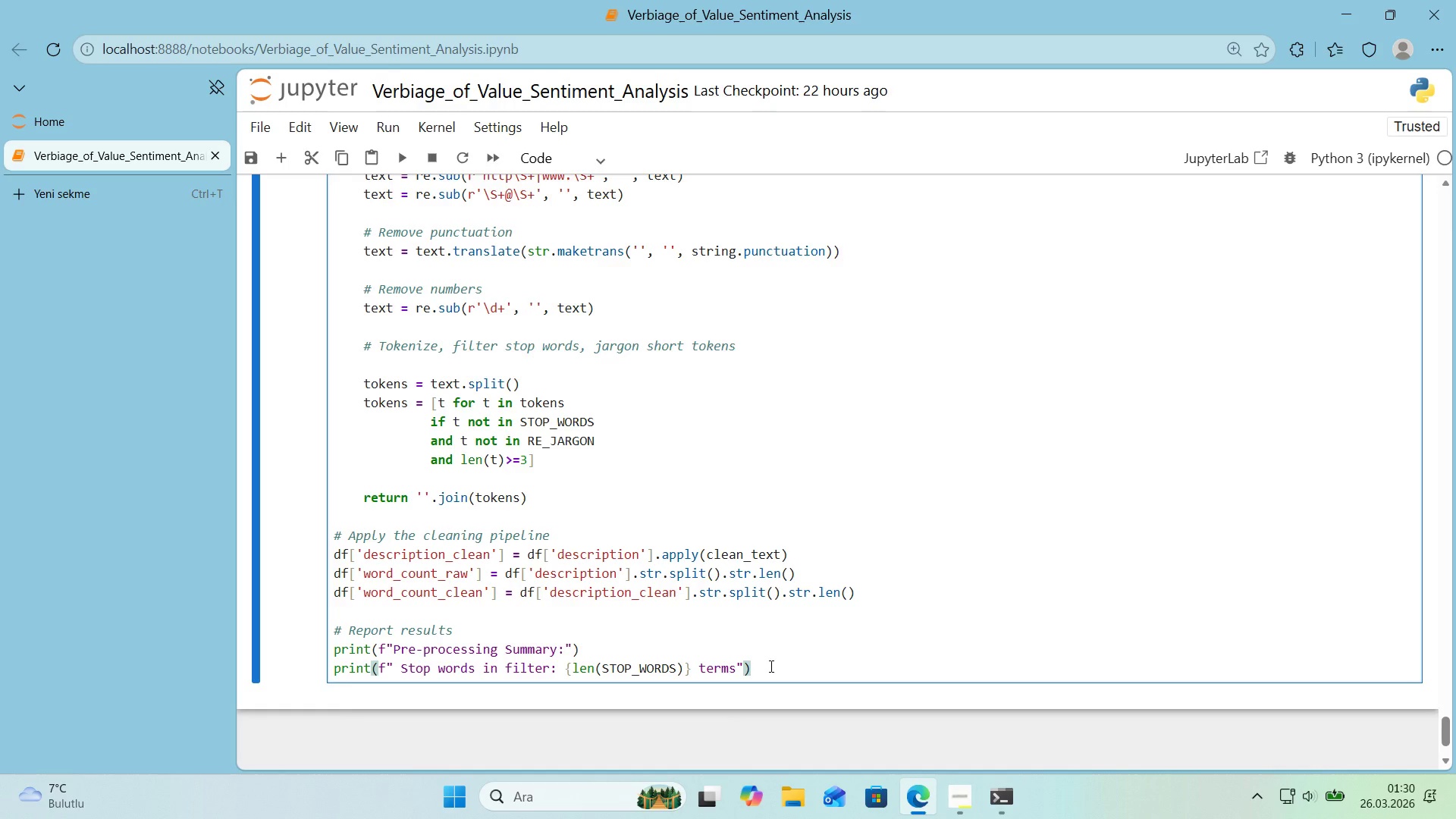 
key(Enter)
 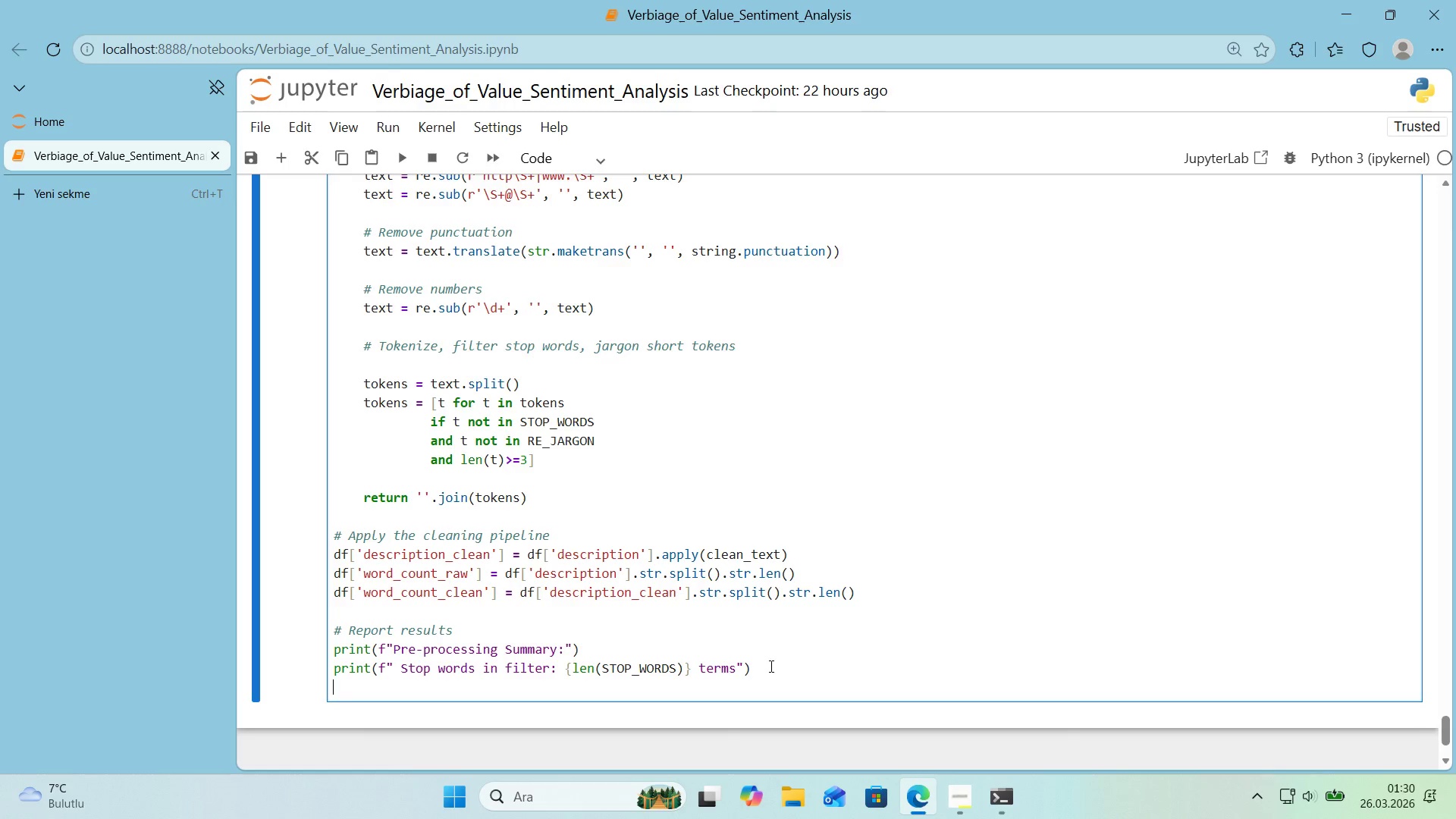 
type(pr'nt*()
 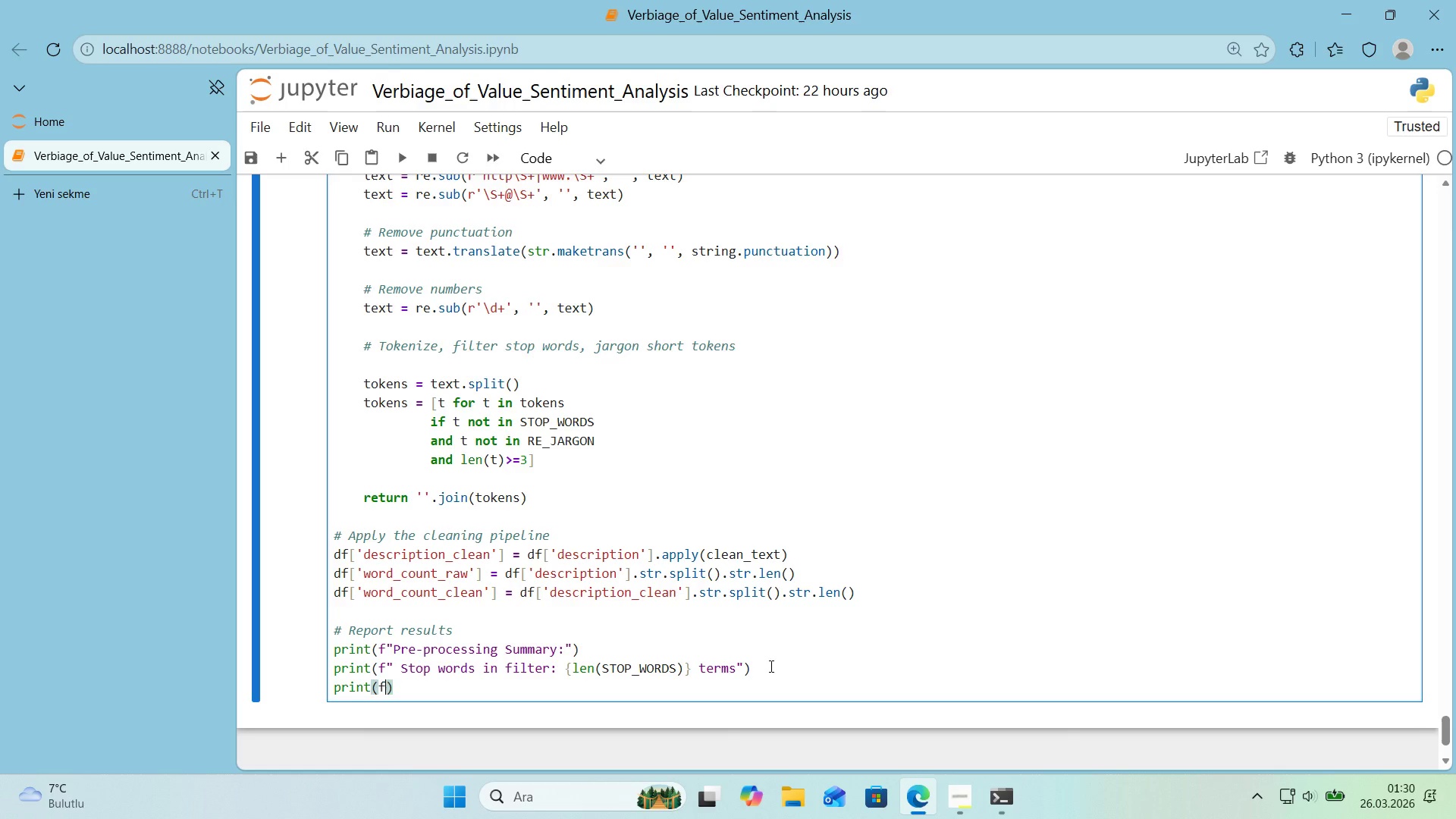 
 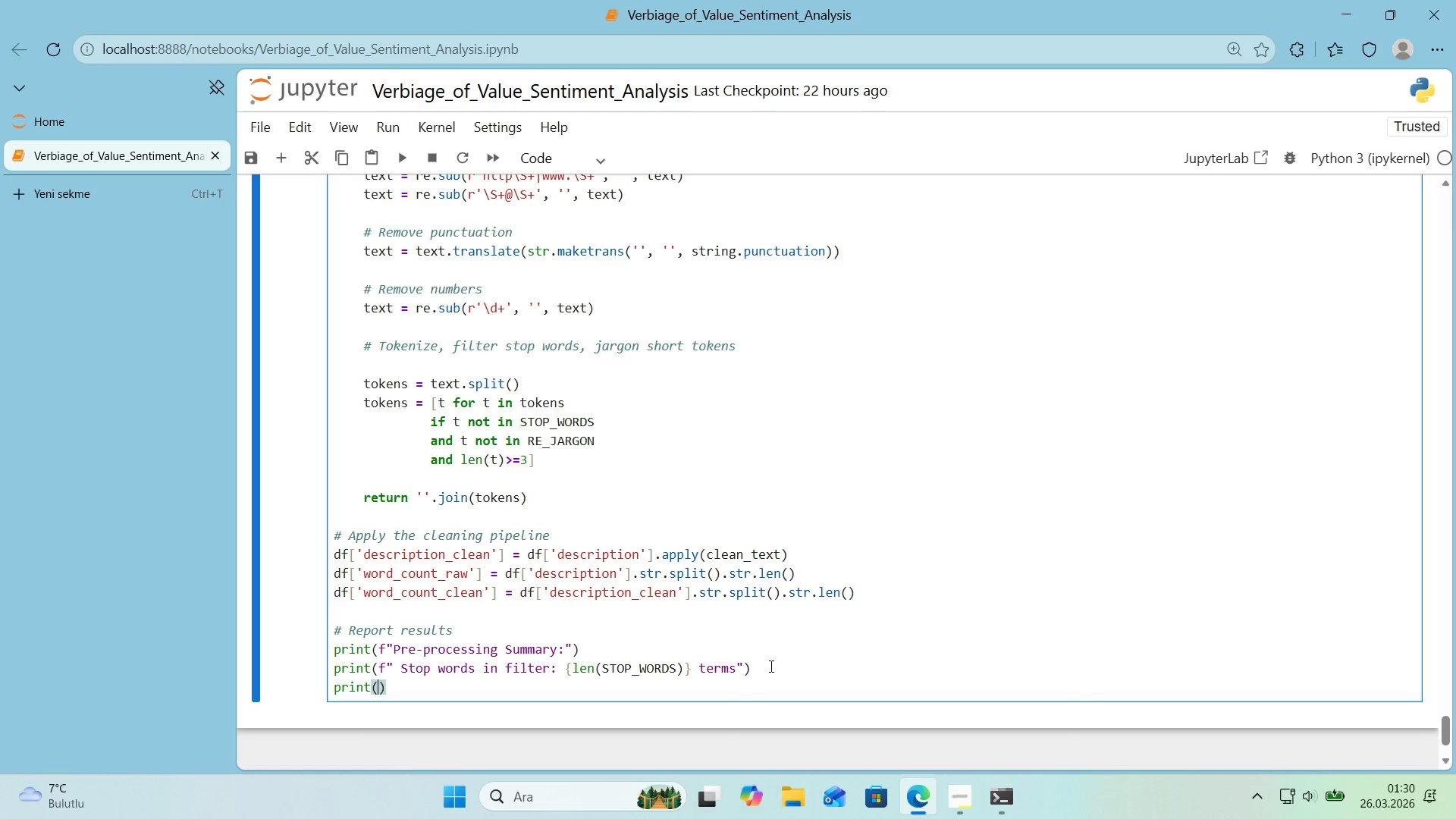 
key(ArrowLeft)
 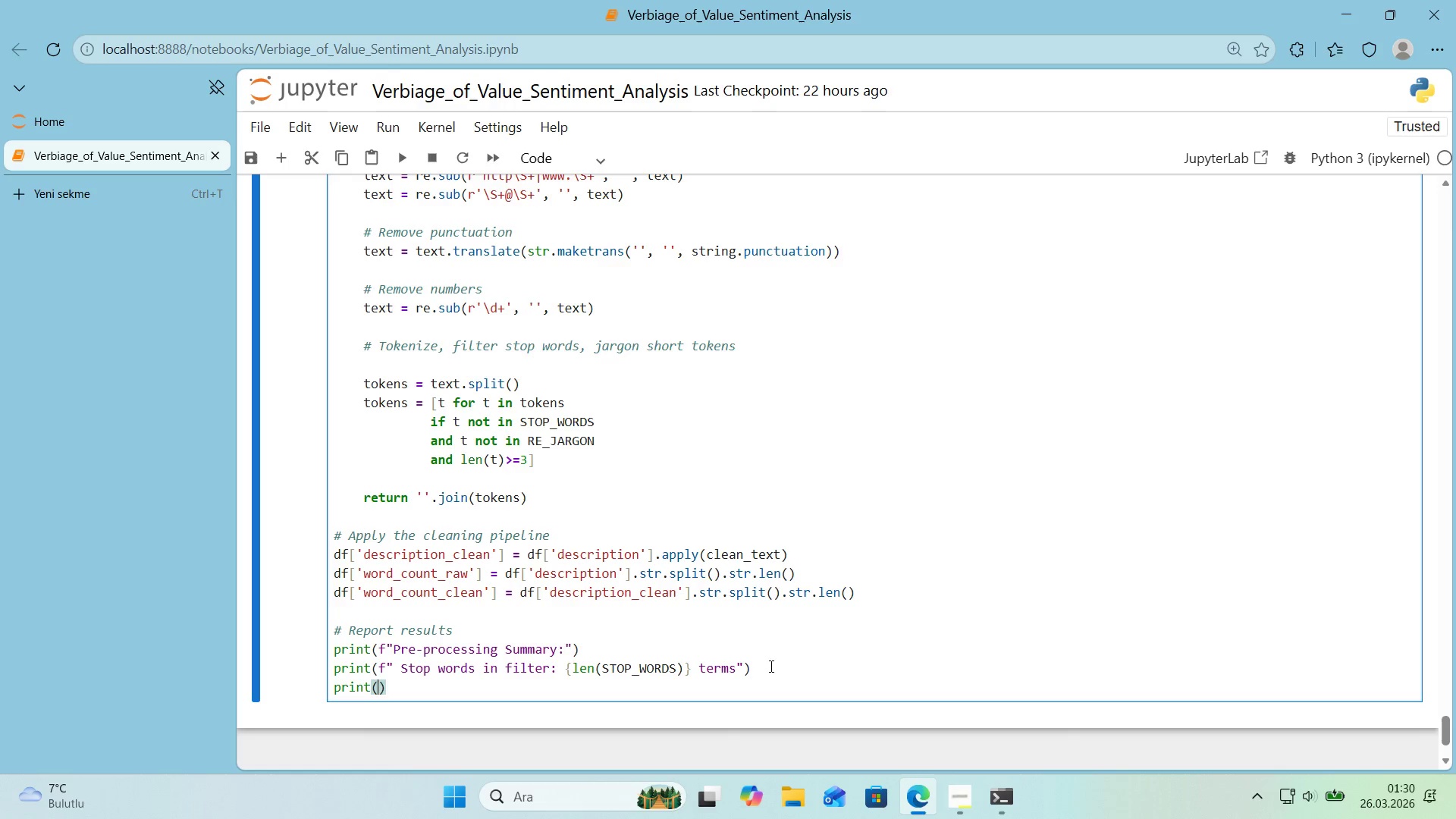 
key(F)
 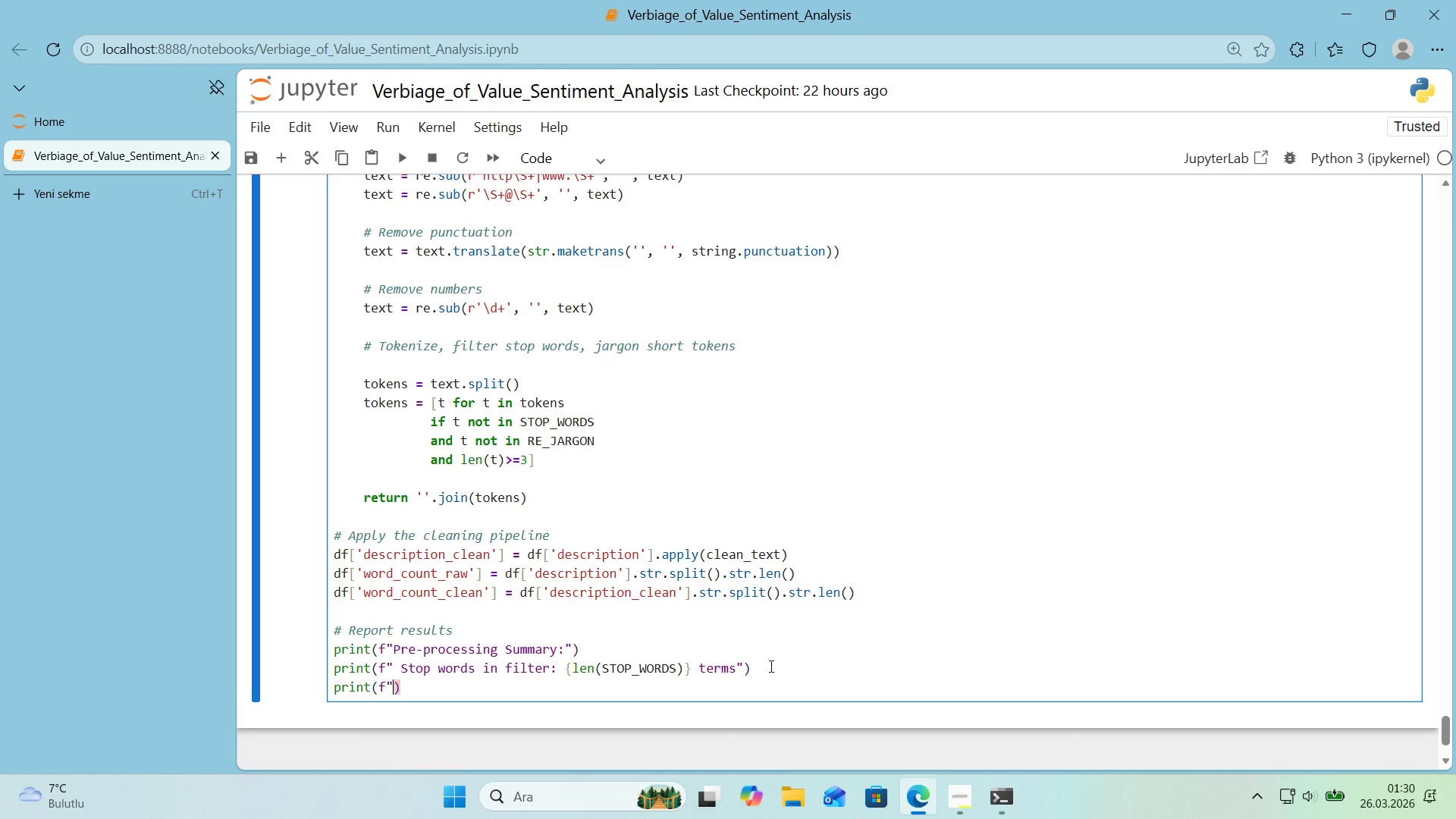 
key(Backquote)
 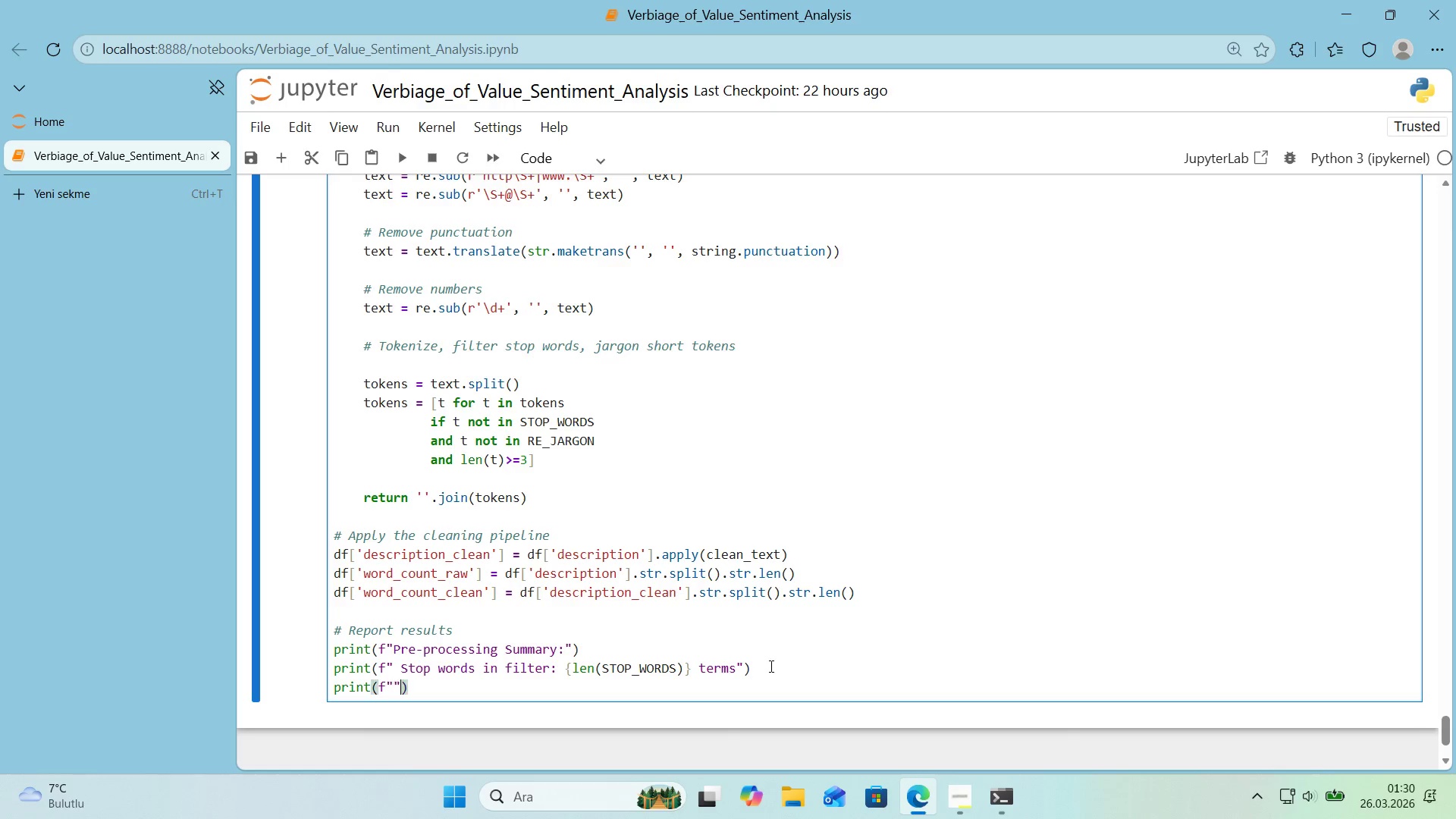 
key(Backquote)
 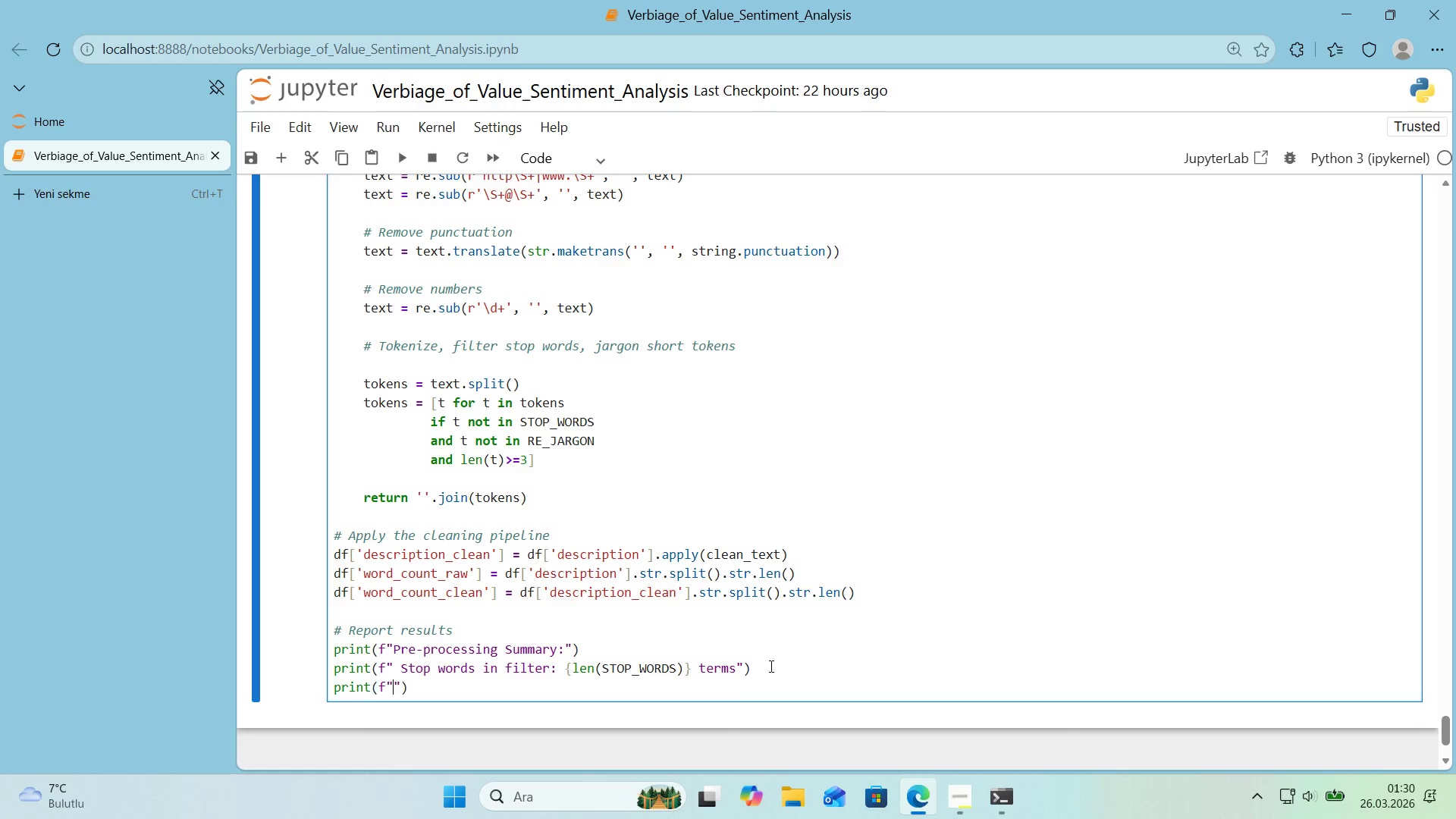 
key(ArrowLeft)
 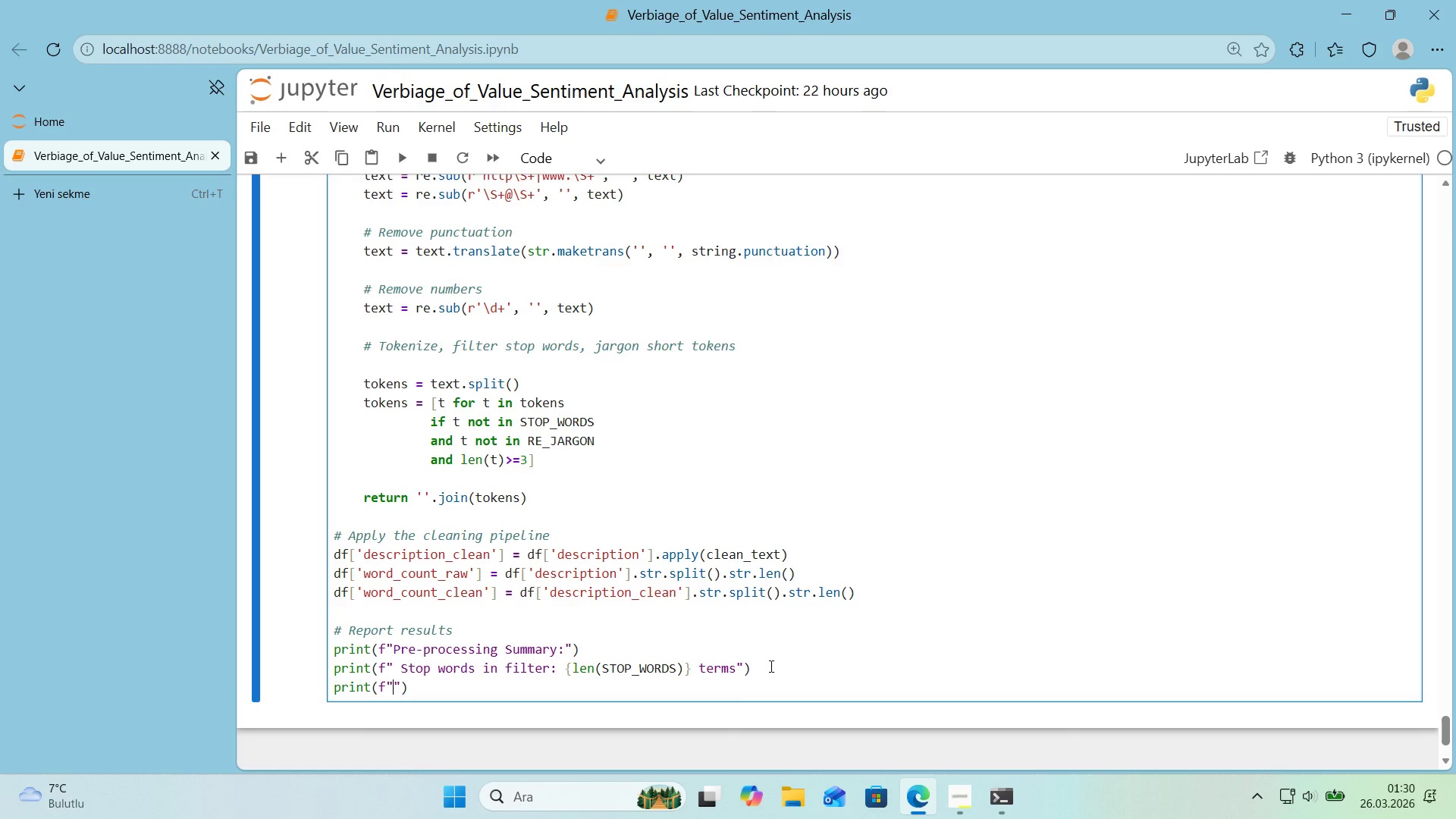 
type( RE Jar)
key(Backspace)
key(Backspace)
key(Backspace)
type(jarh)
key(Backspace)
type(gon f'lter)
key(Backspace)
key(Backspace)
key(Backspace)
key(Backspace)
key(Backspace)
key(Backspace)
type('n g'l)
key(Backspace)
key(Backspace)
key(Backspace)
type(f'lter)
 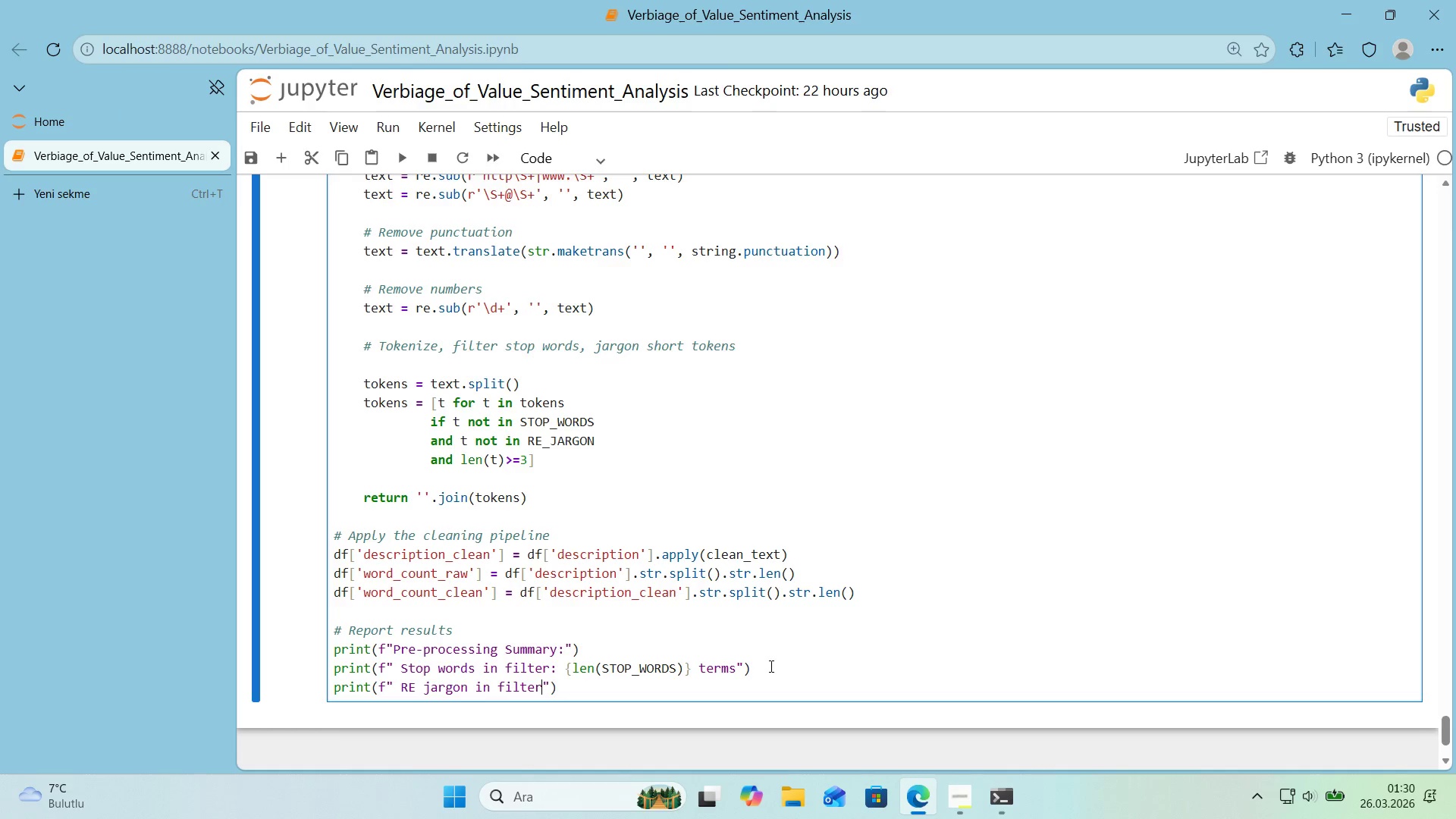 
key(ArrowRight)
 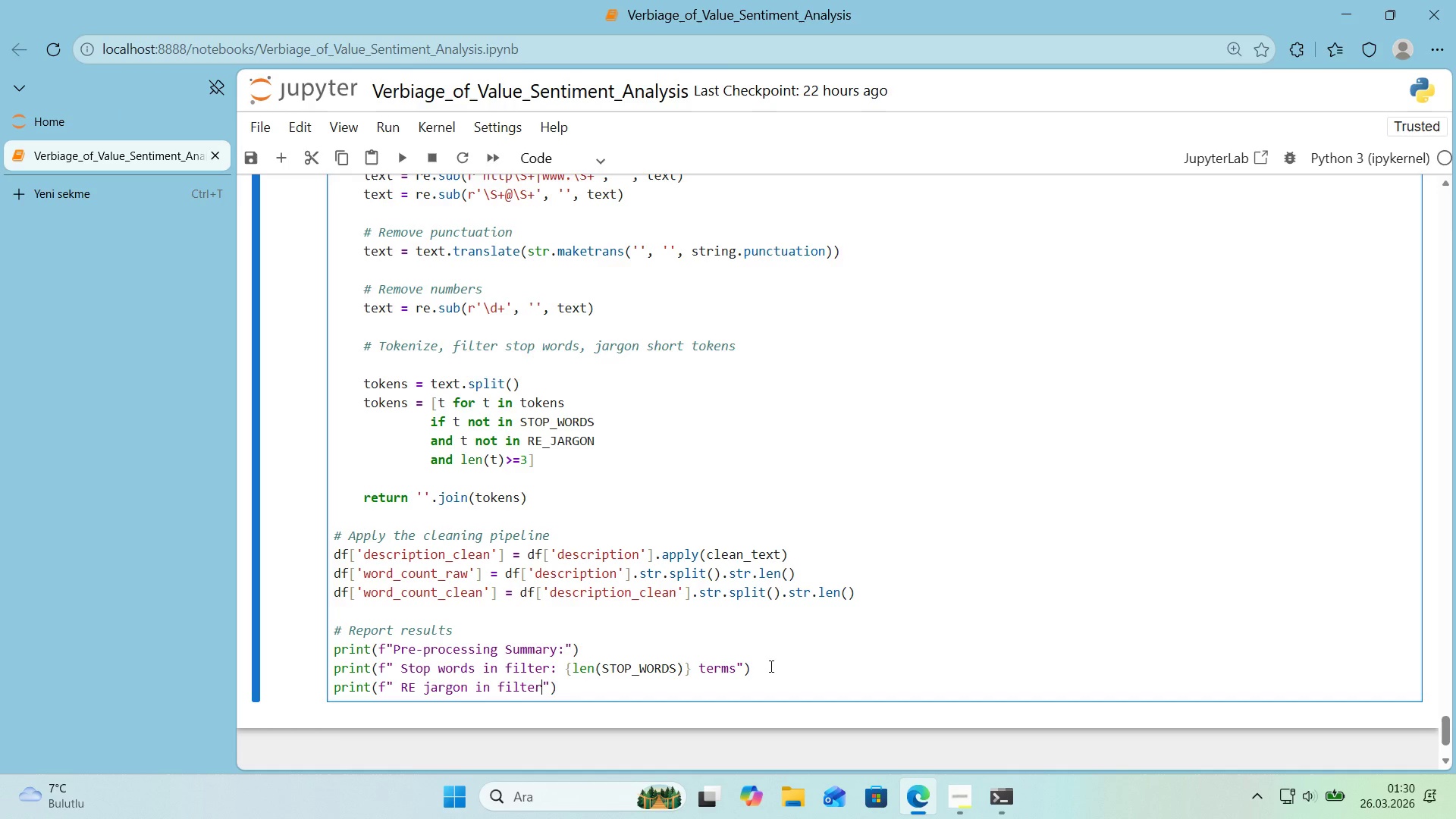 
key(ArrowLeft)
 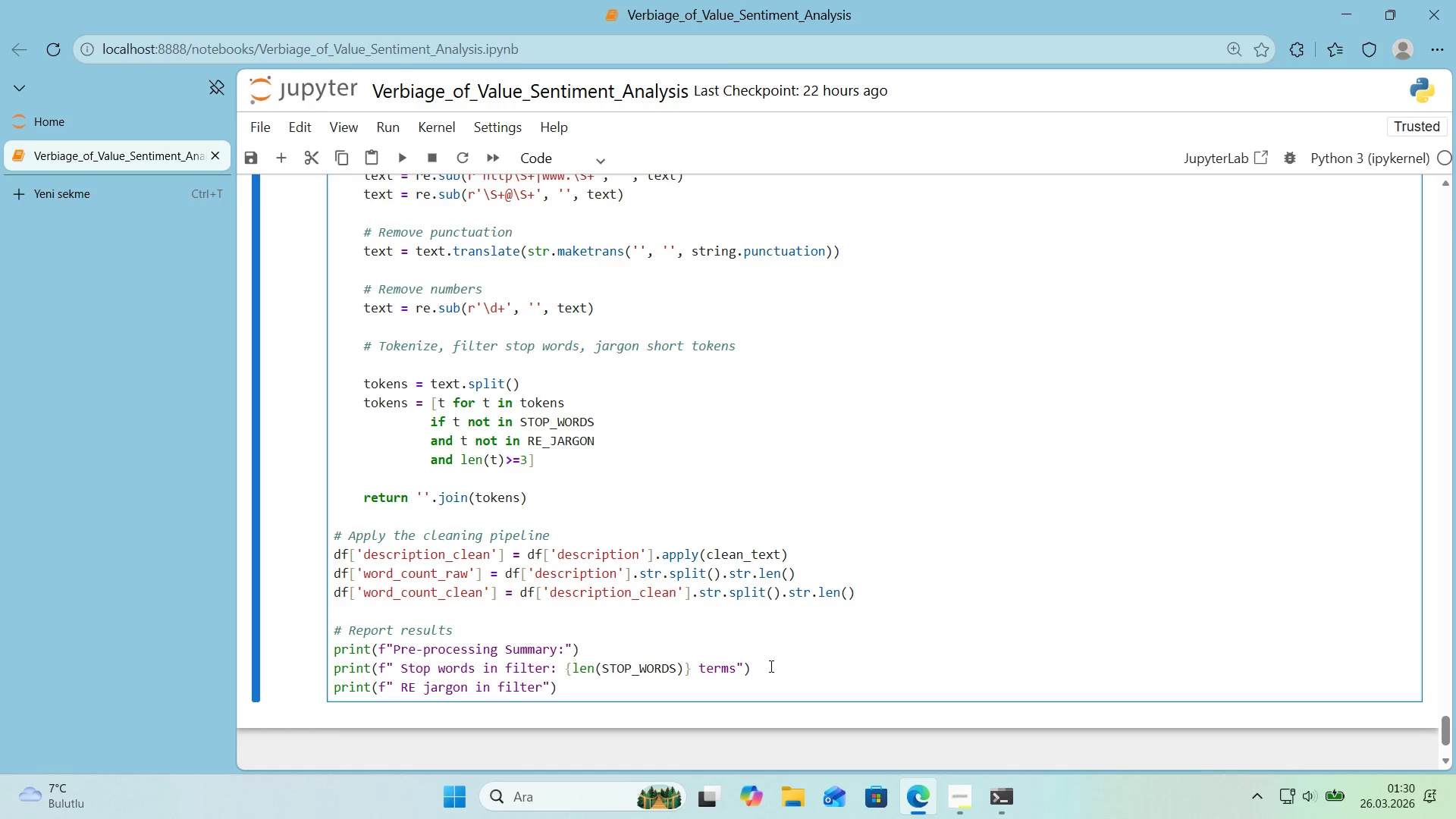 
key(Space)
 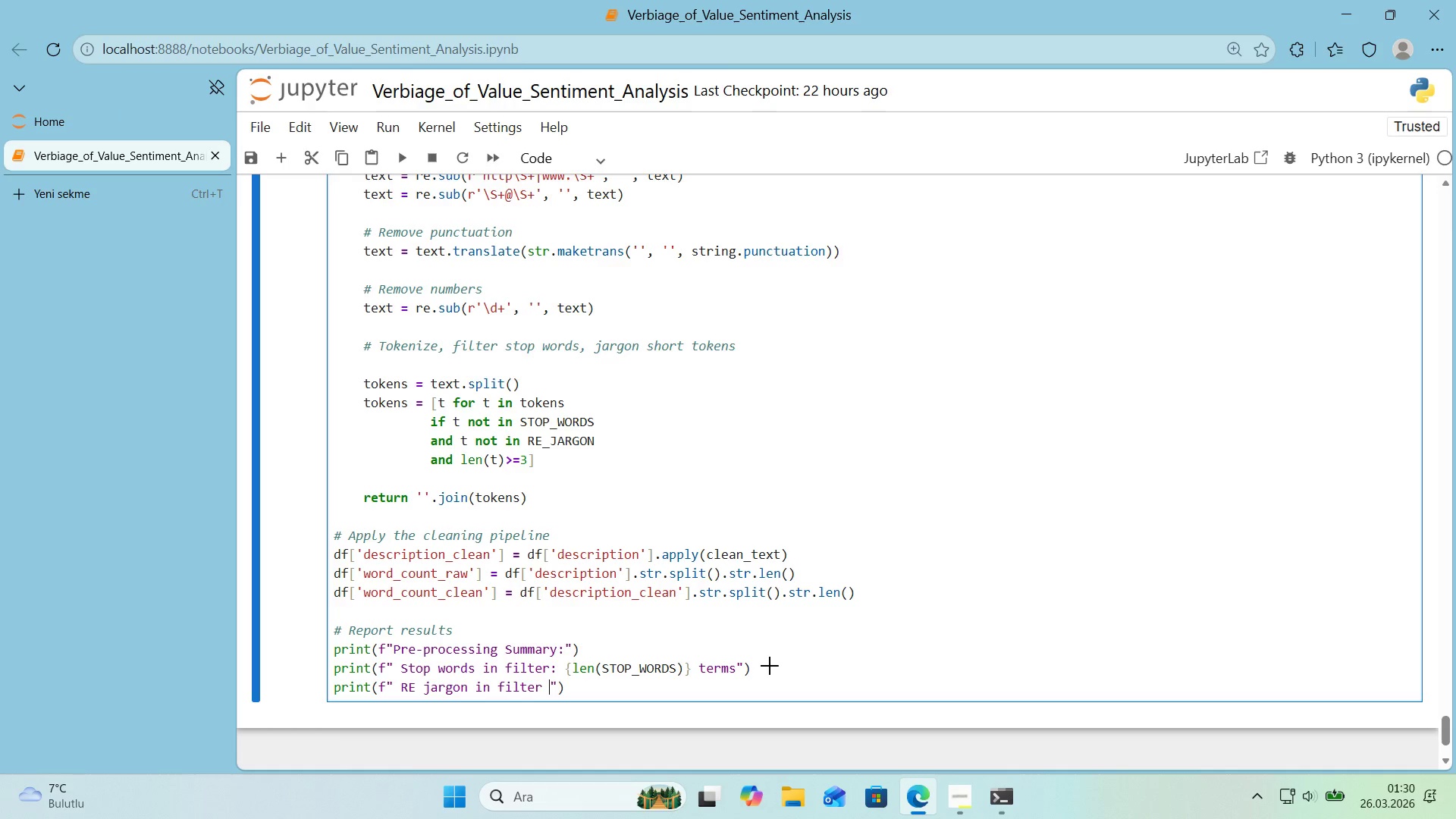 
key(Alt+Control+7)
 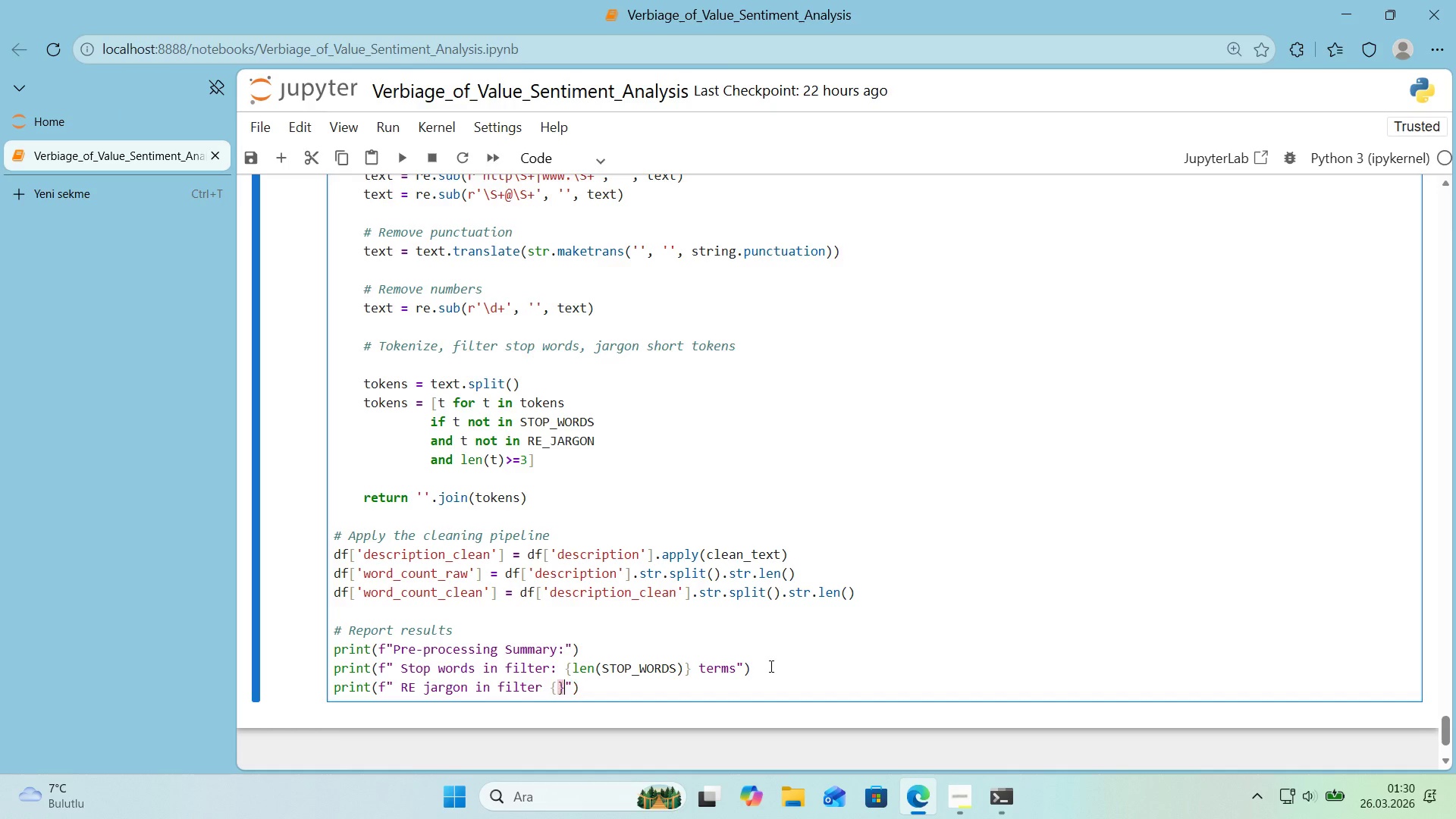 
key(Alt+Control+0)
 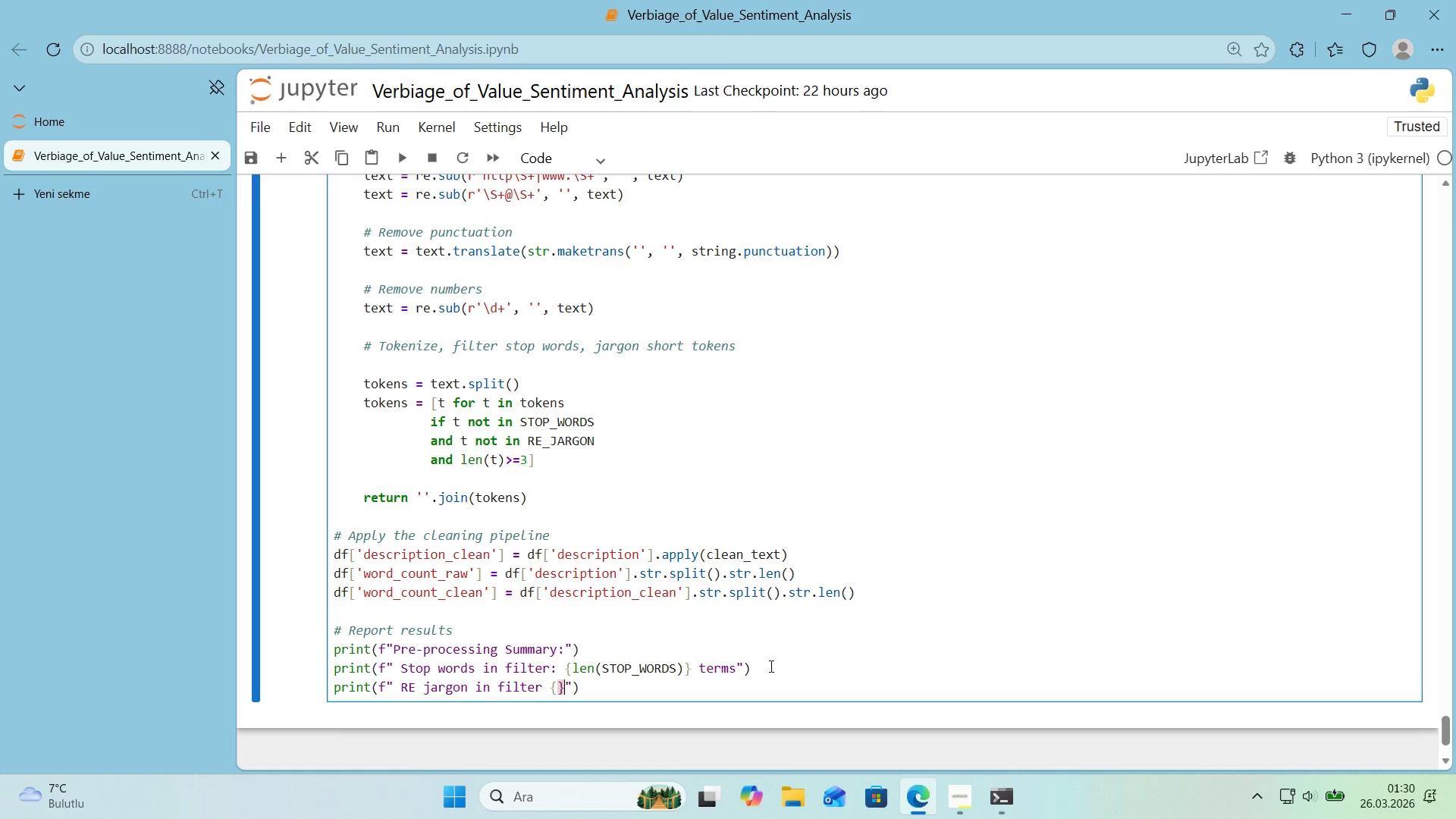 
key(ArrowLeft)
 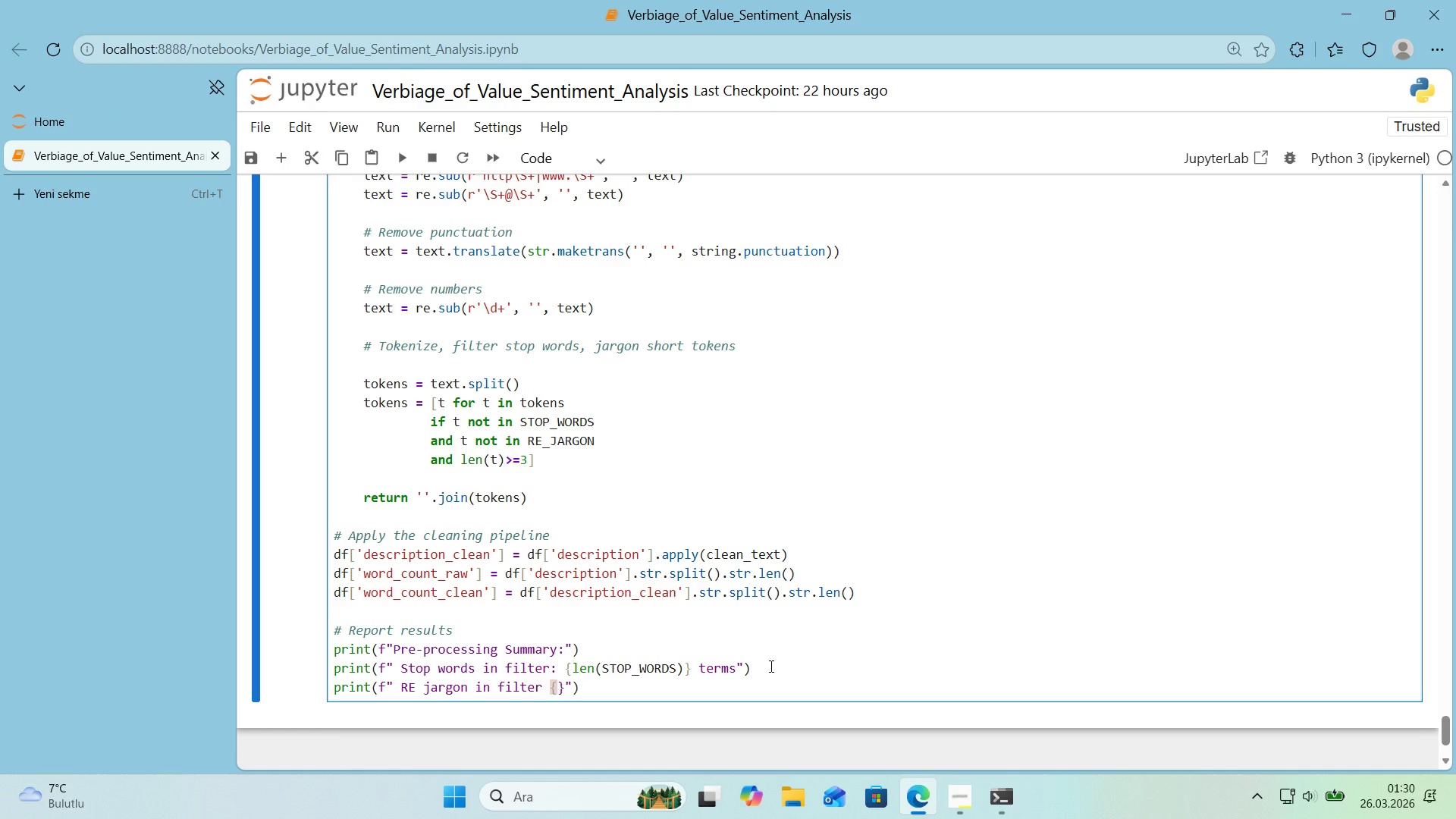 
type(len*()
 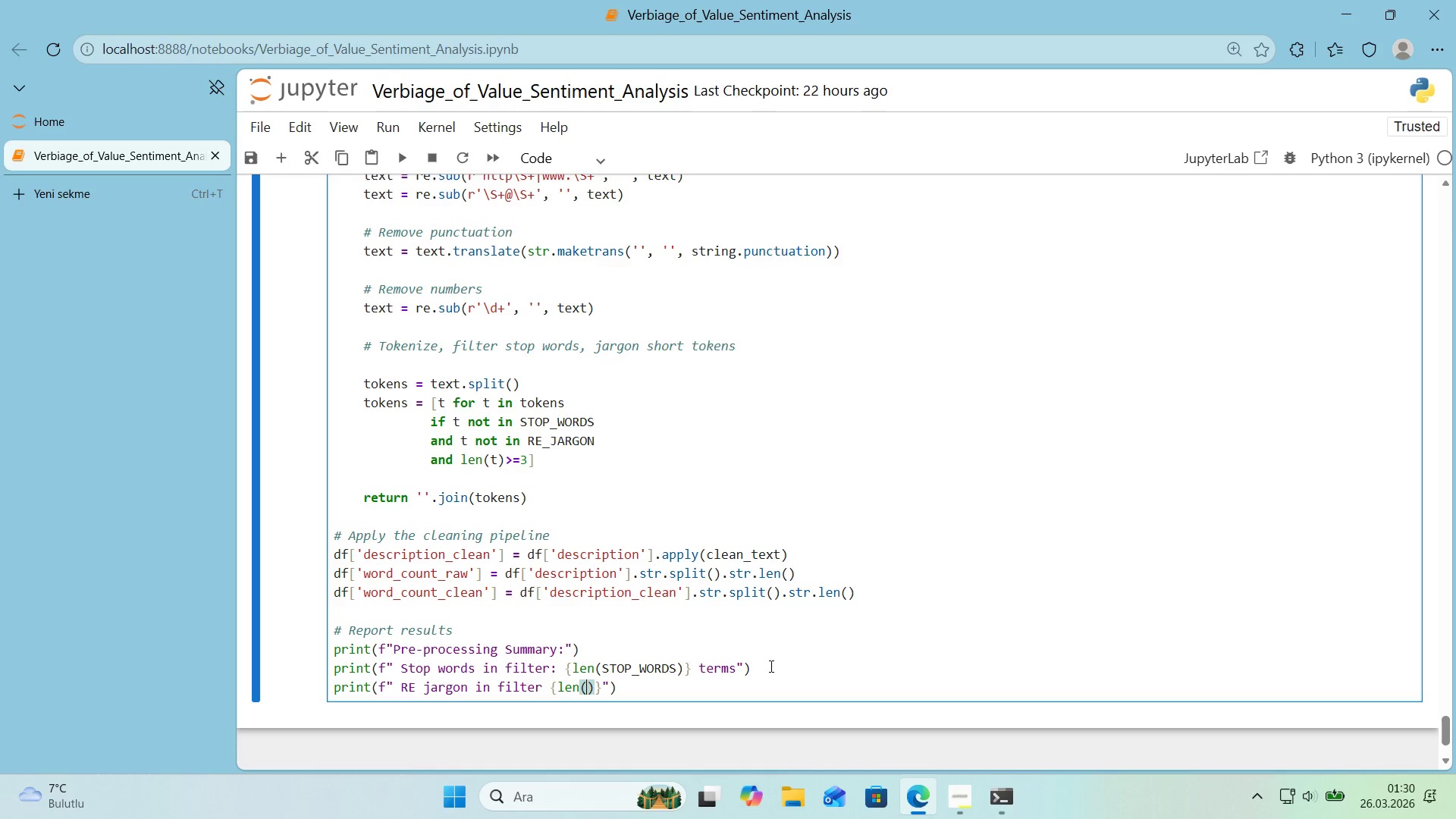 
 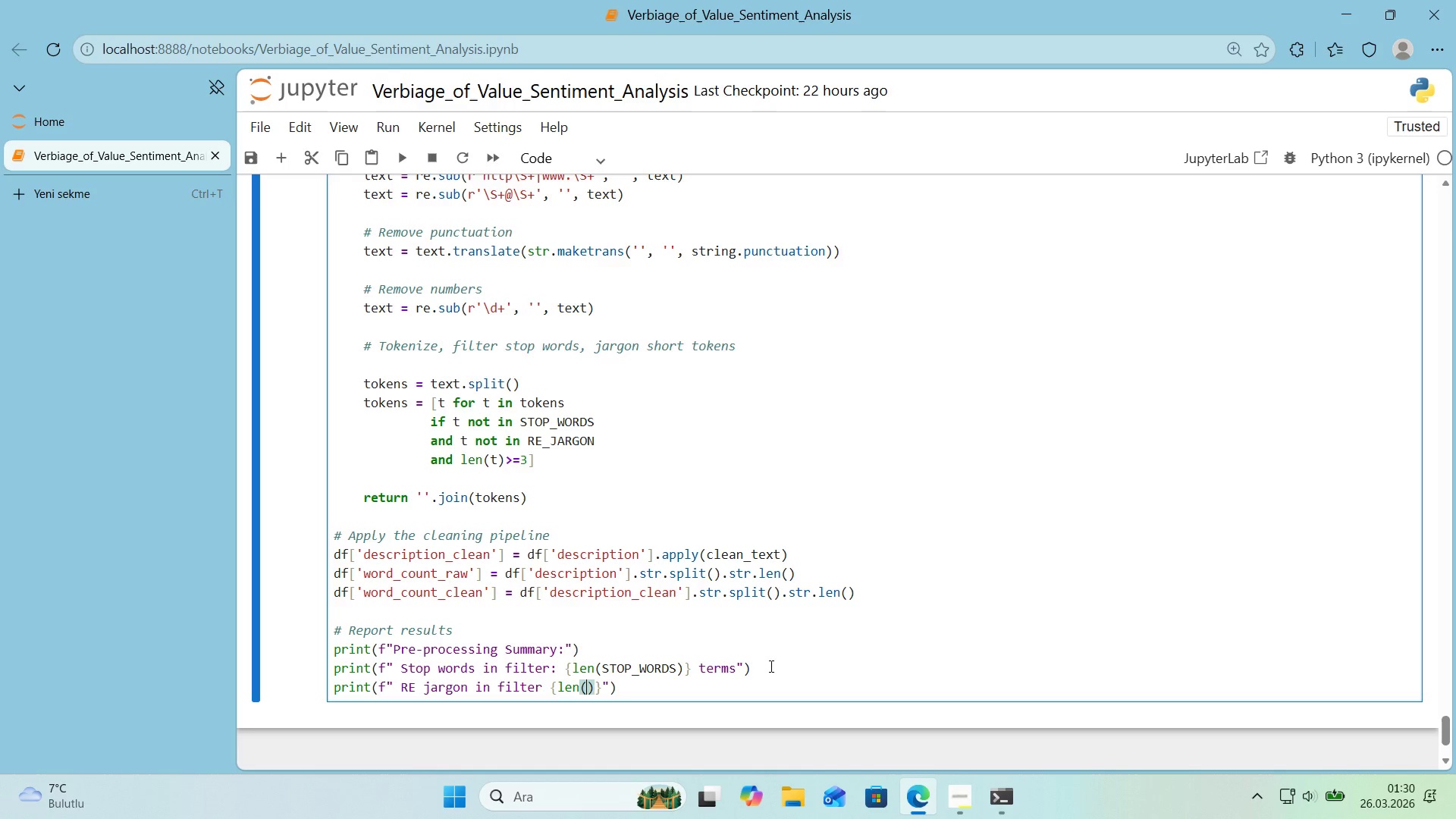 
key(ArrowLeft)
 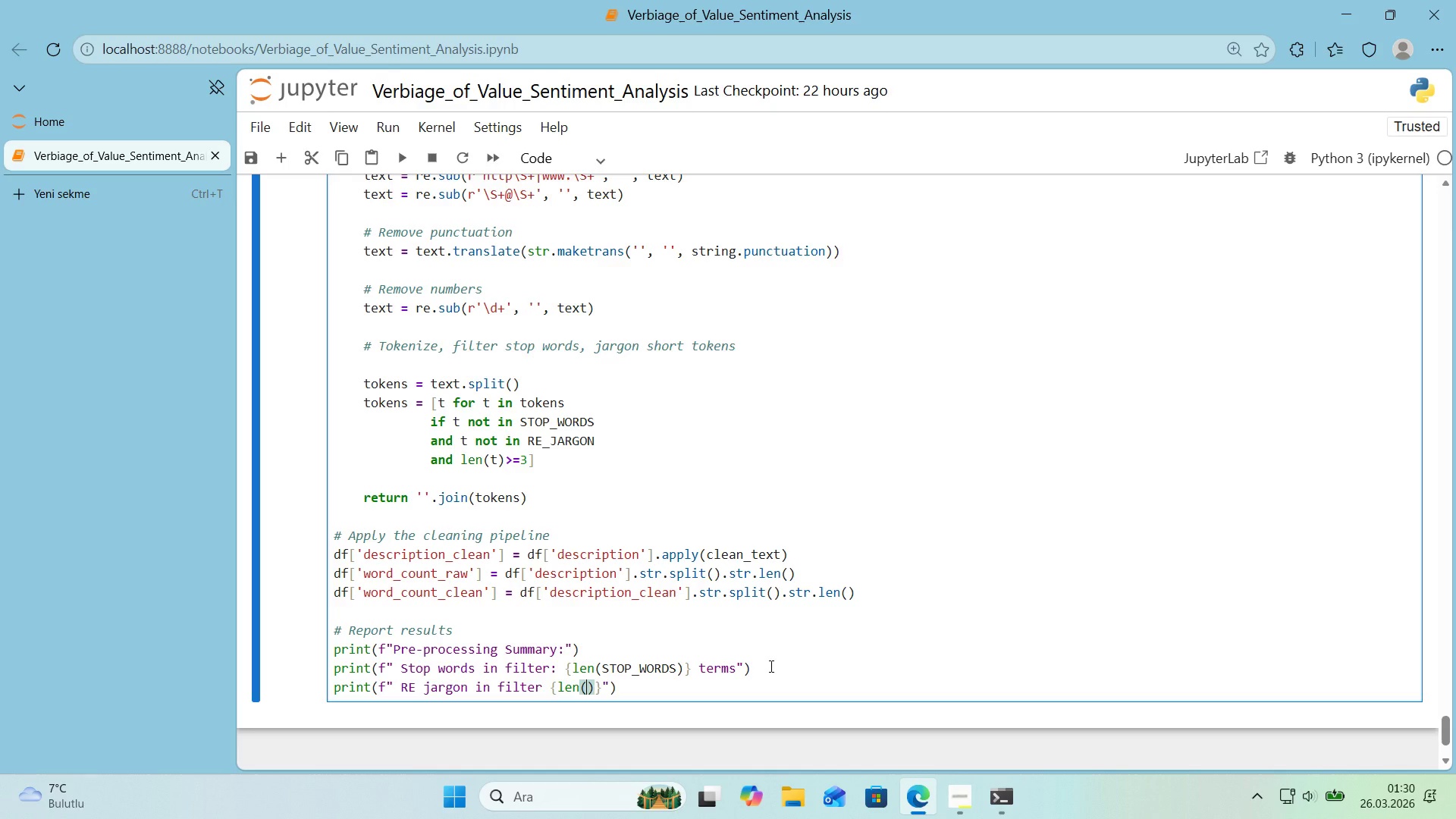 
type(RE_JARH)
key(Backspace)
type(GON)
 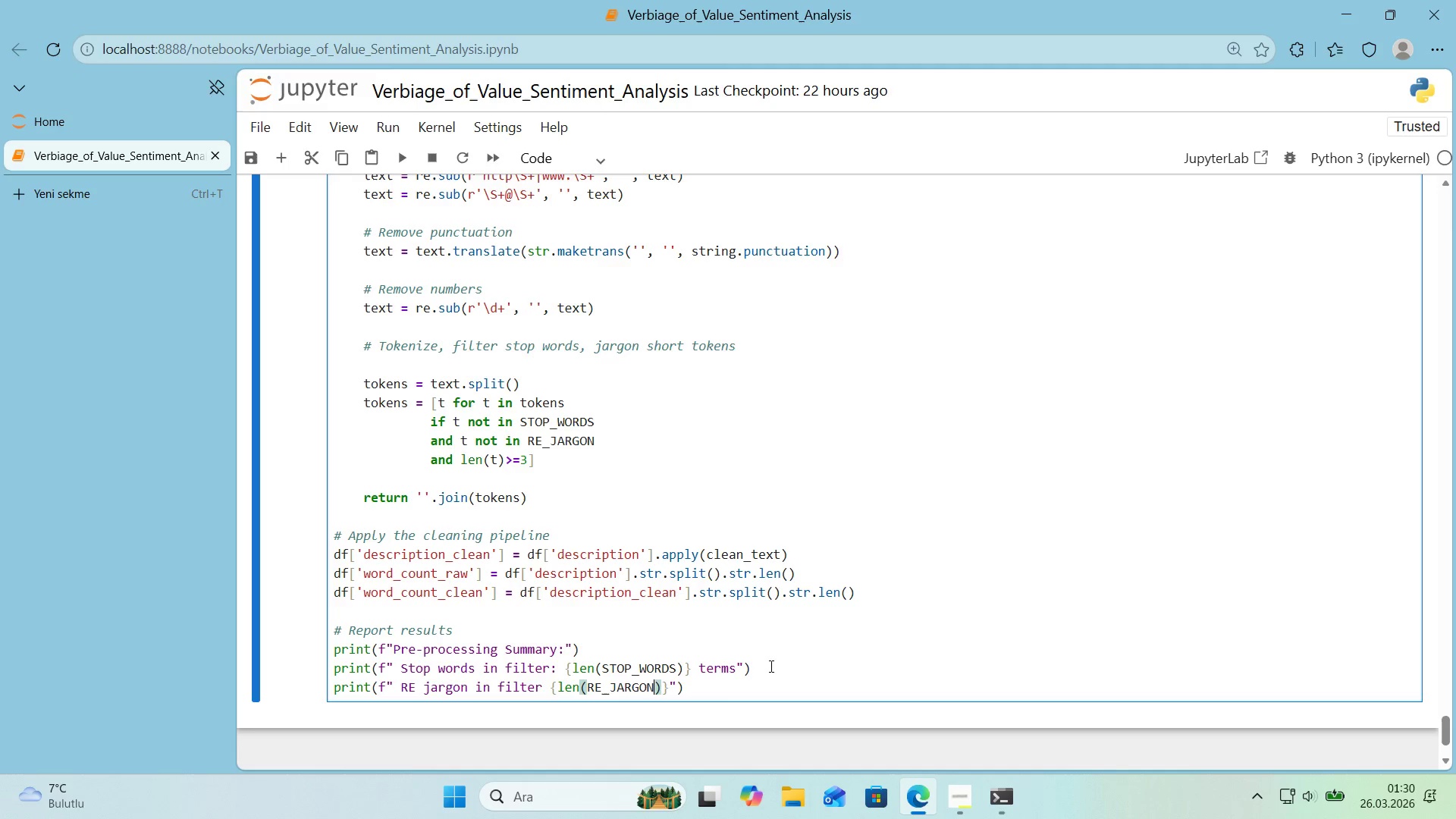 
key(ArrowRight)
 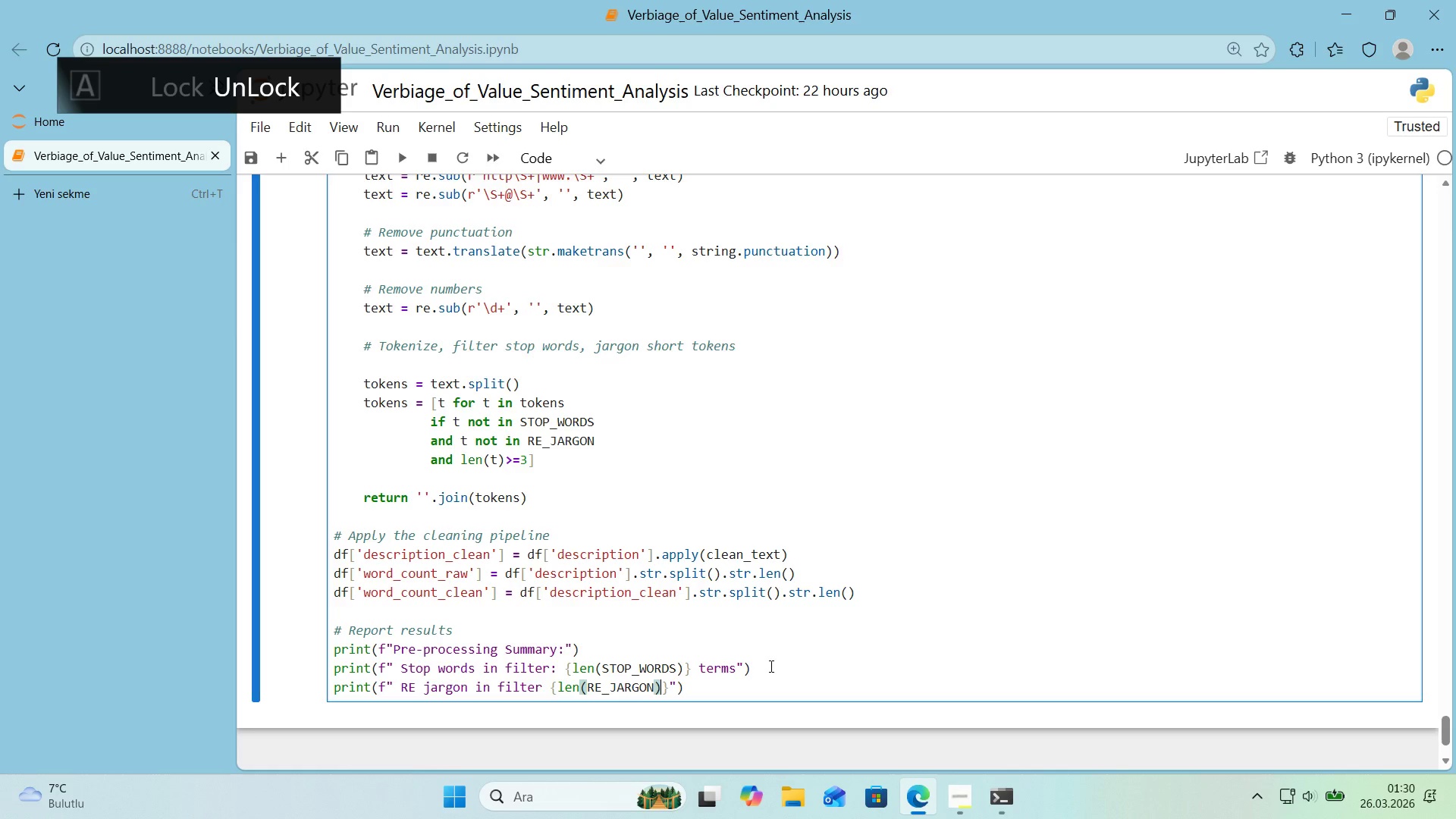 
key(ArrowRight)
 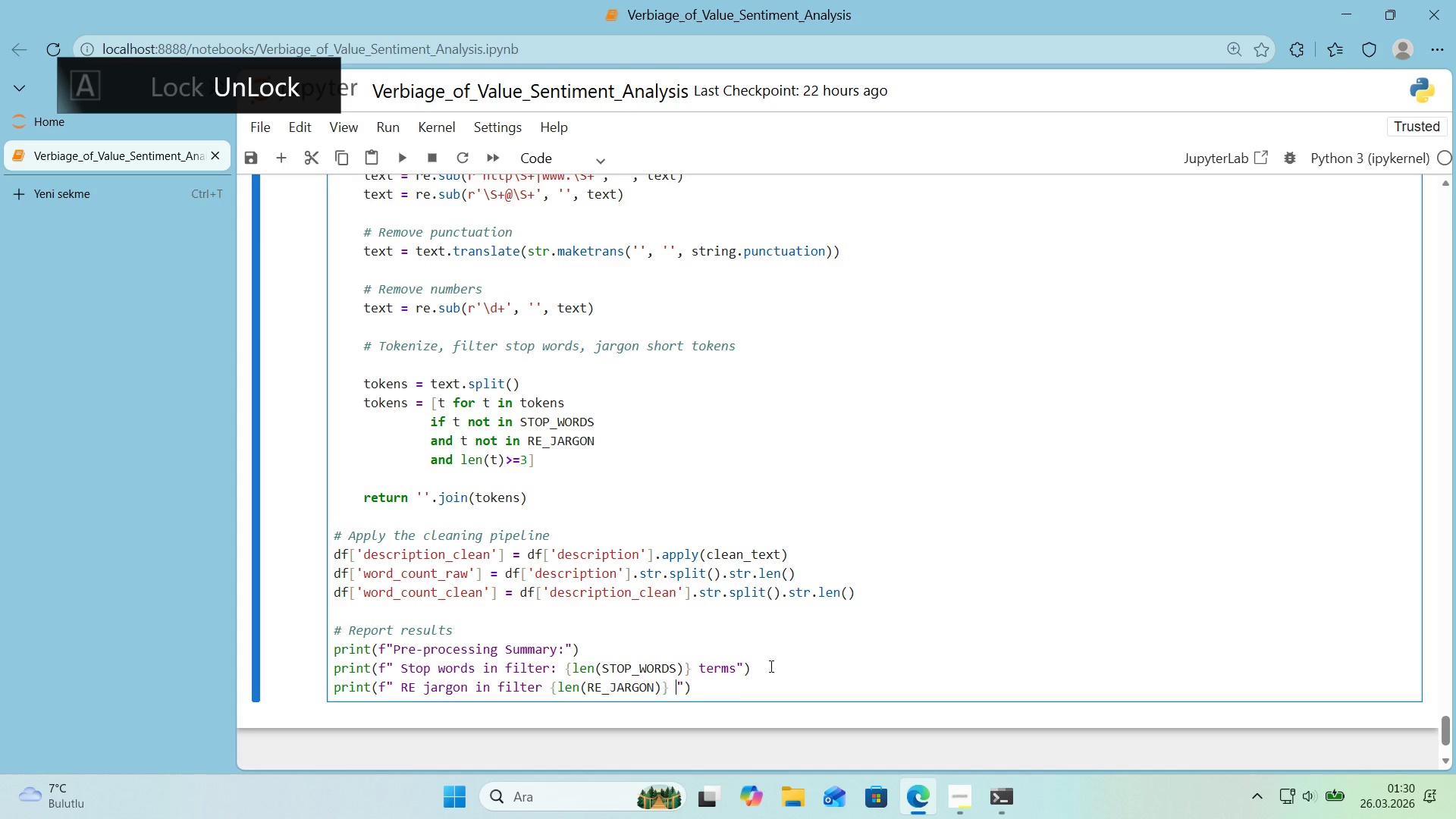 
type( terms)
 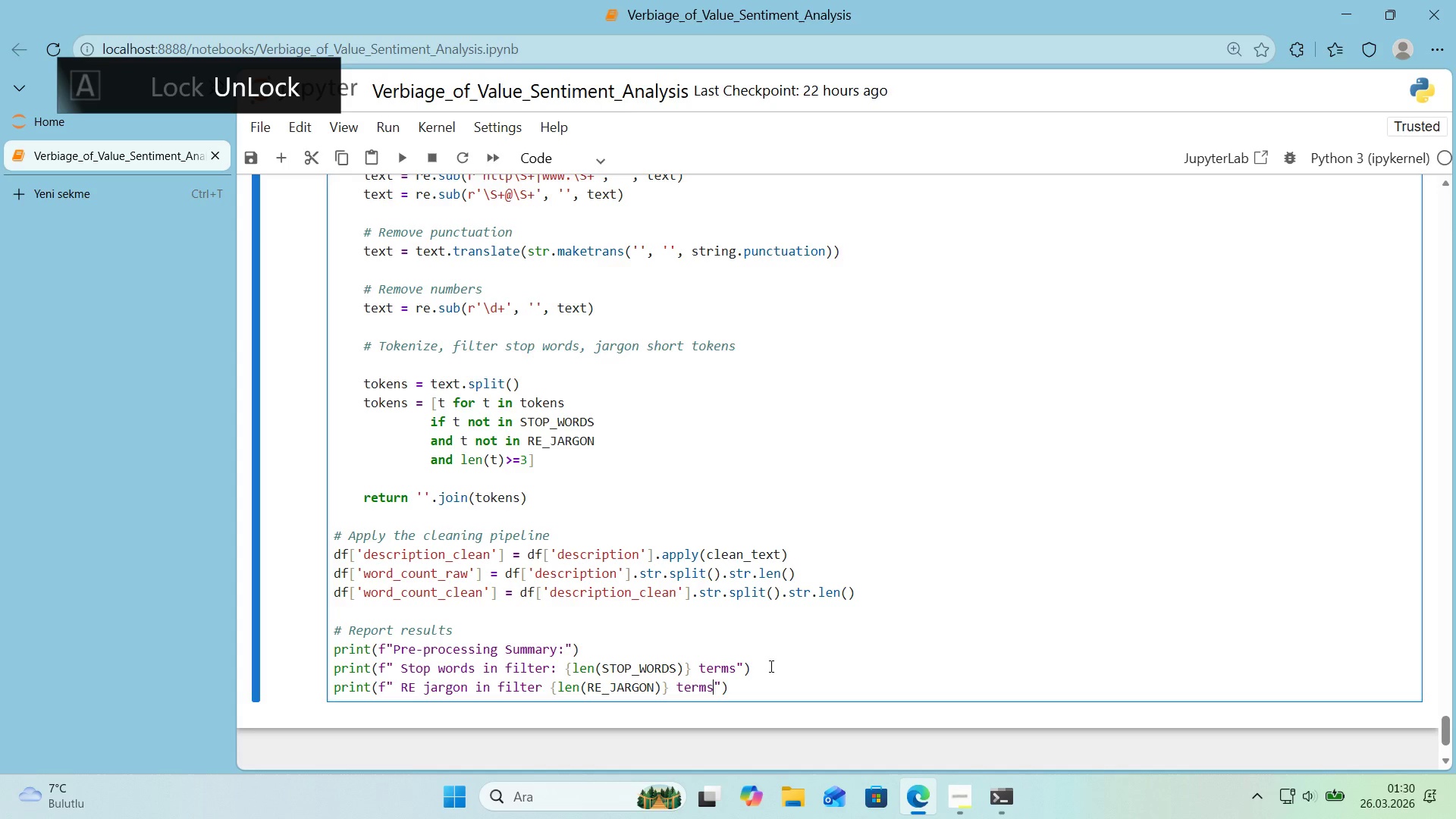 
key(ArrowRight)
 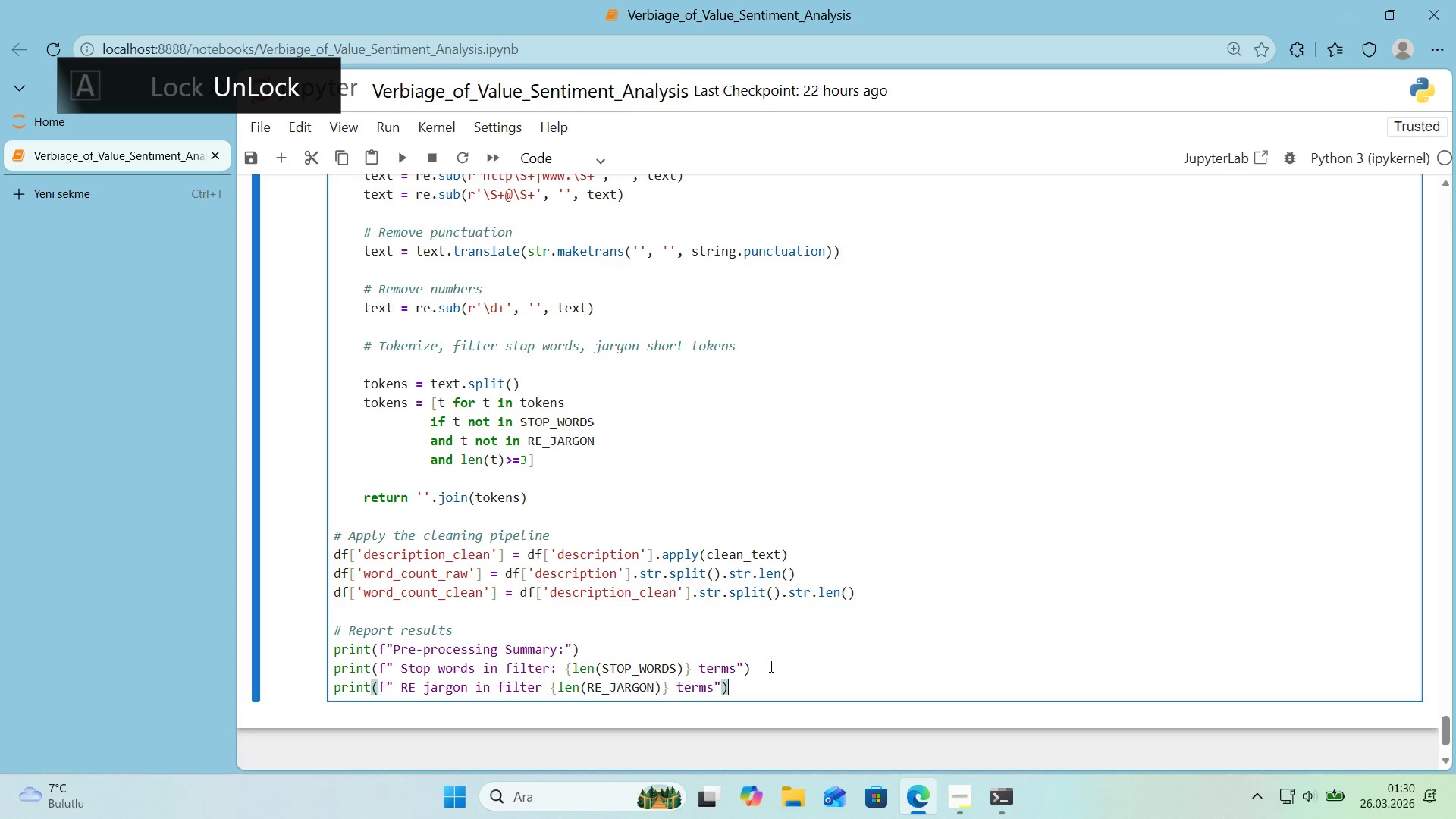 
key(ArrowRight)
 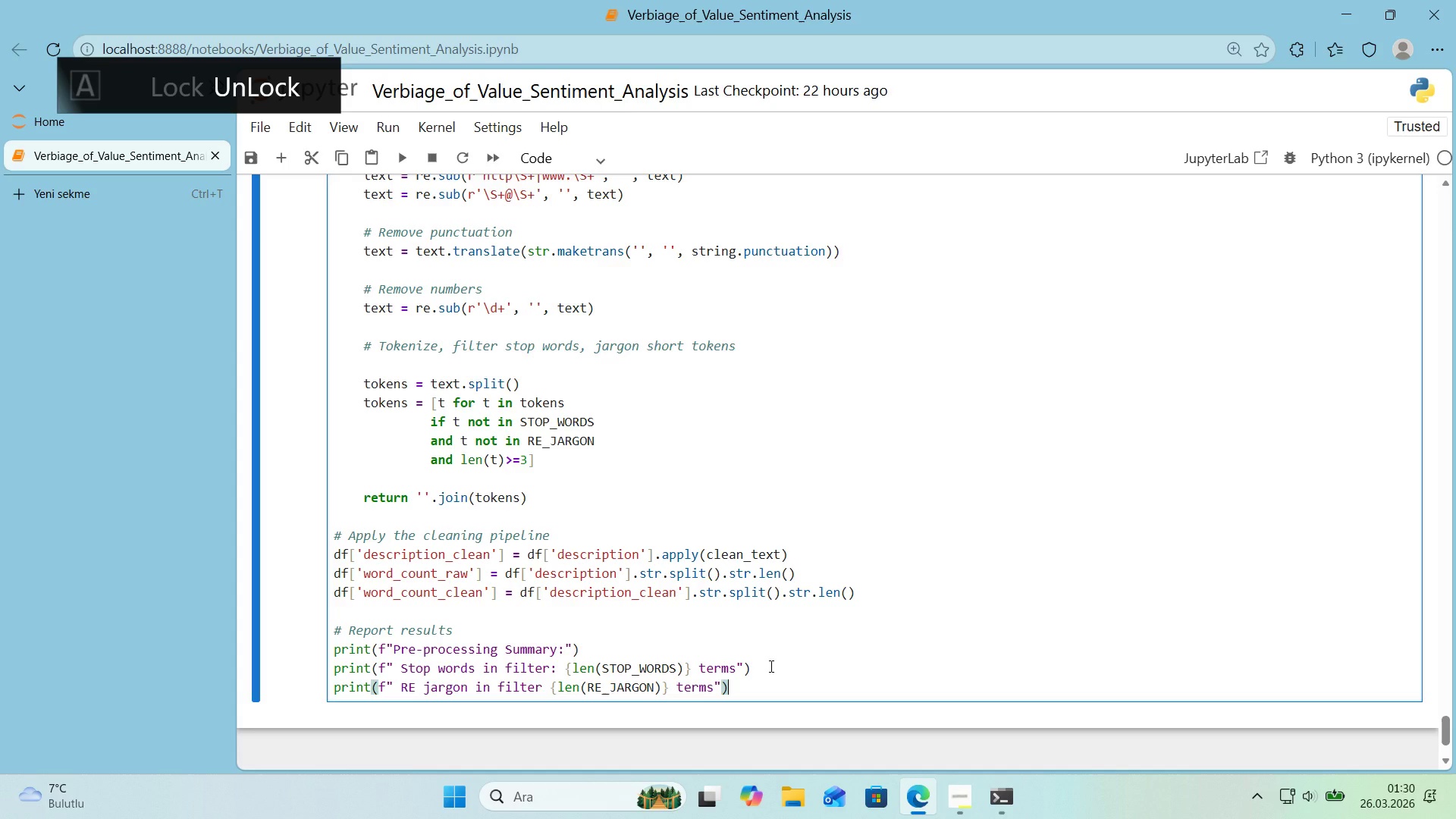 
key(ArrowRight)
 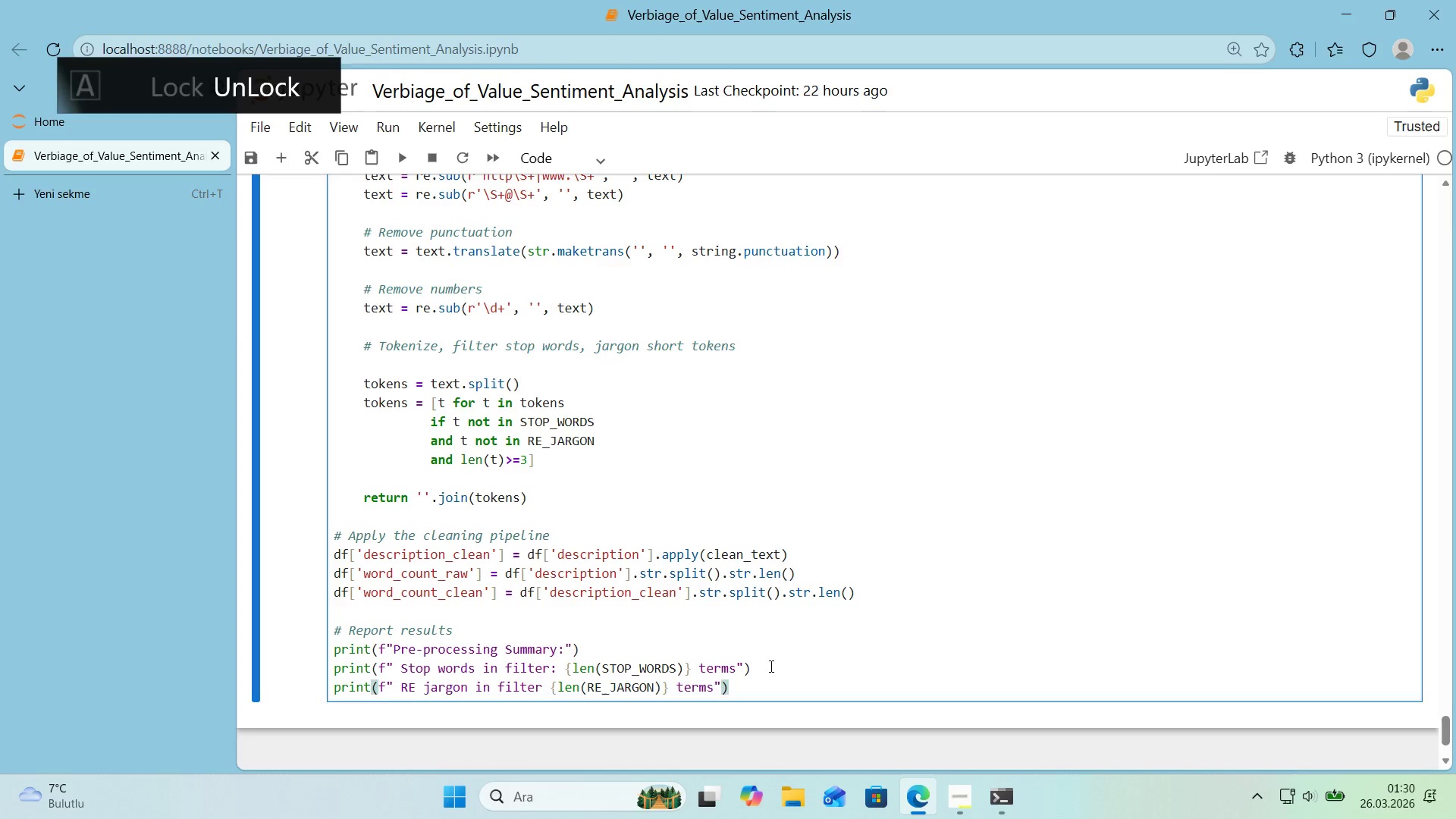 
key(Enter)
 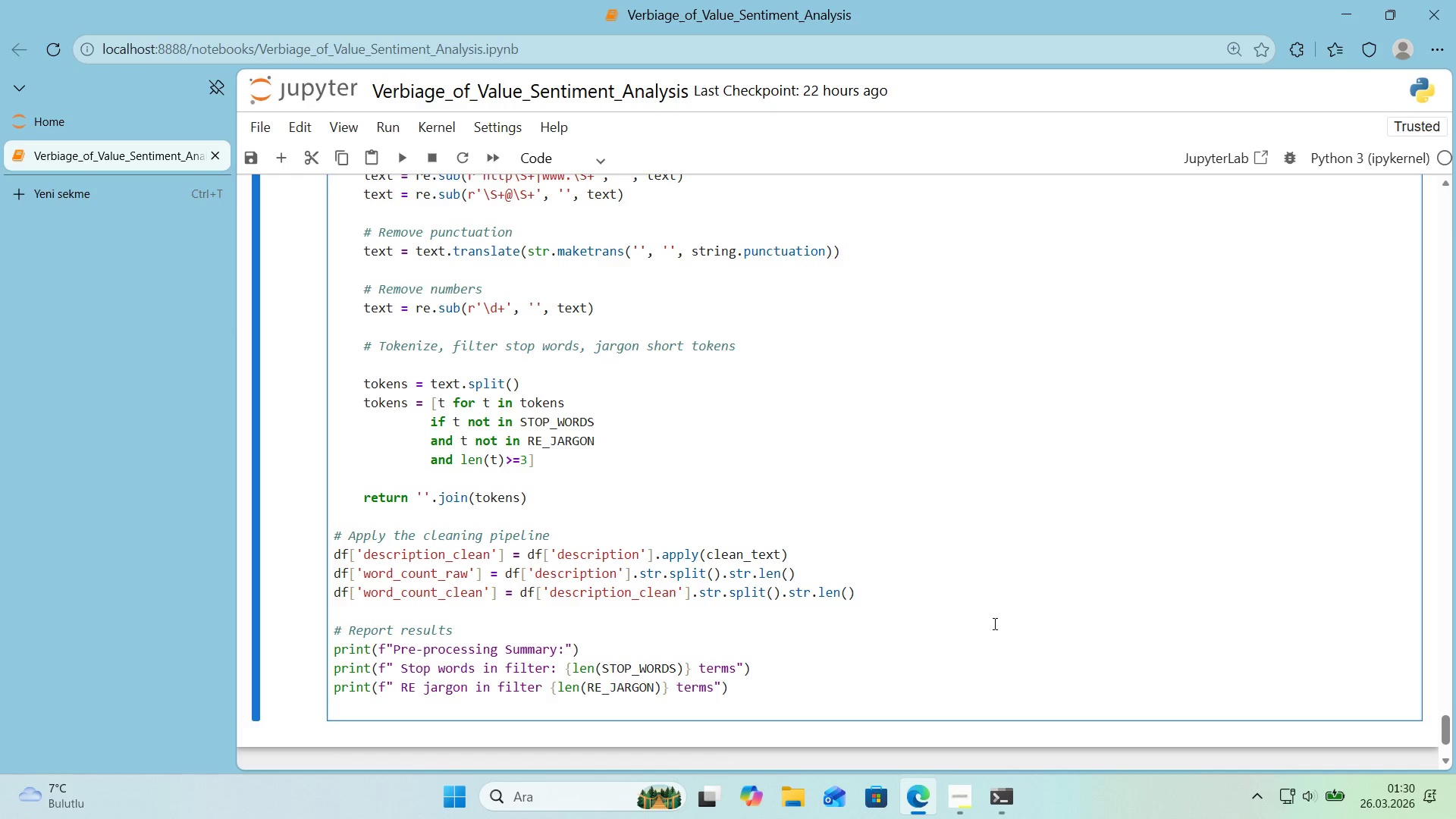 
scroll: coordinate [1095, 541], scroll_direction: down, amount: 2.0
 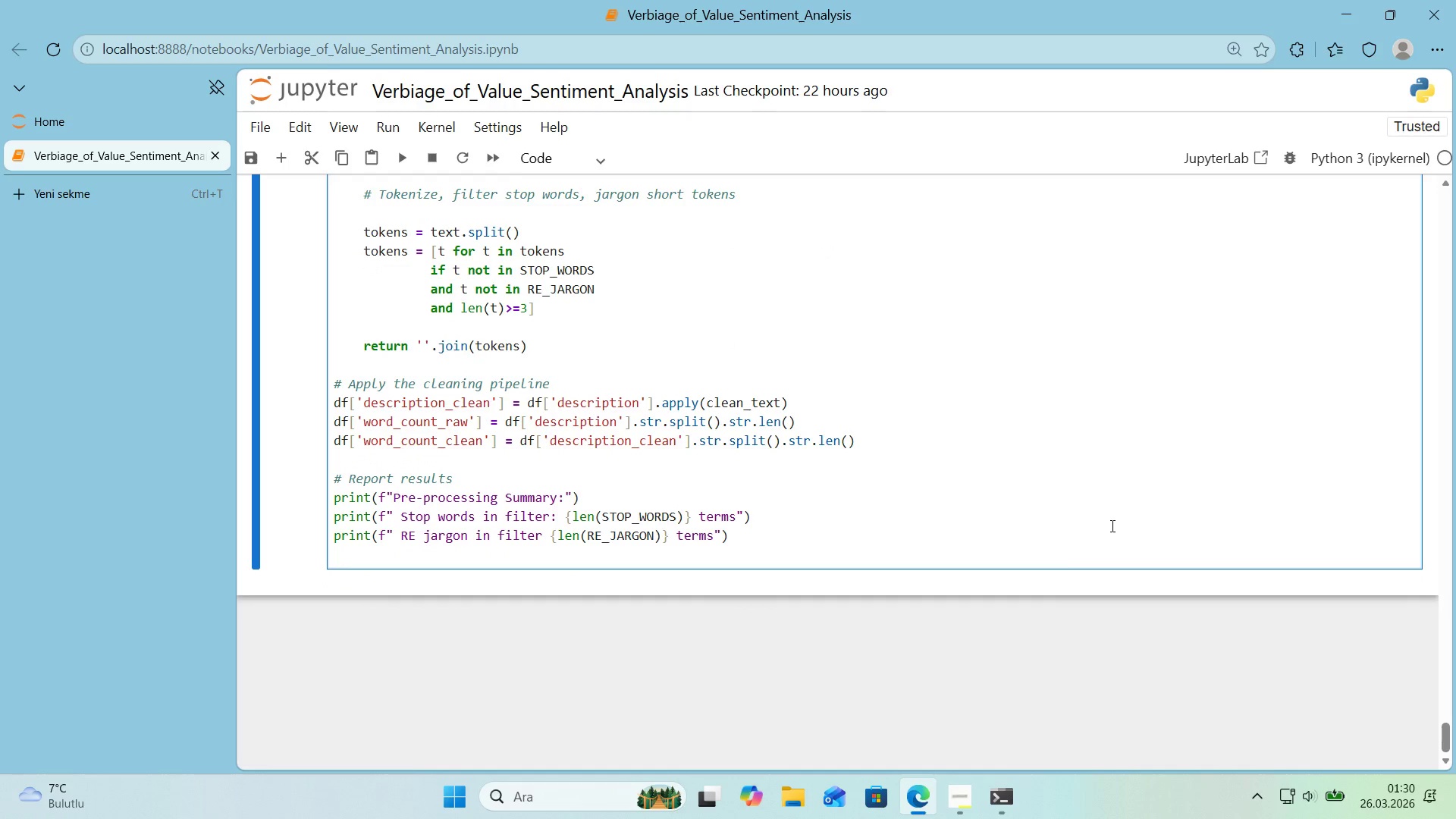 
type(pr'nt*()
 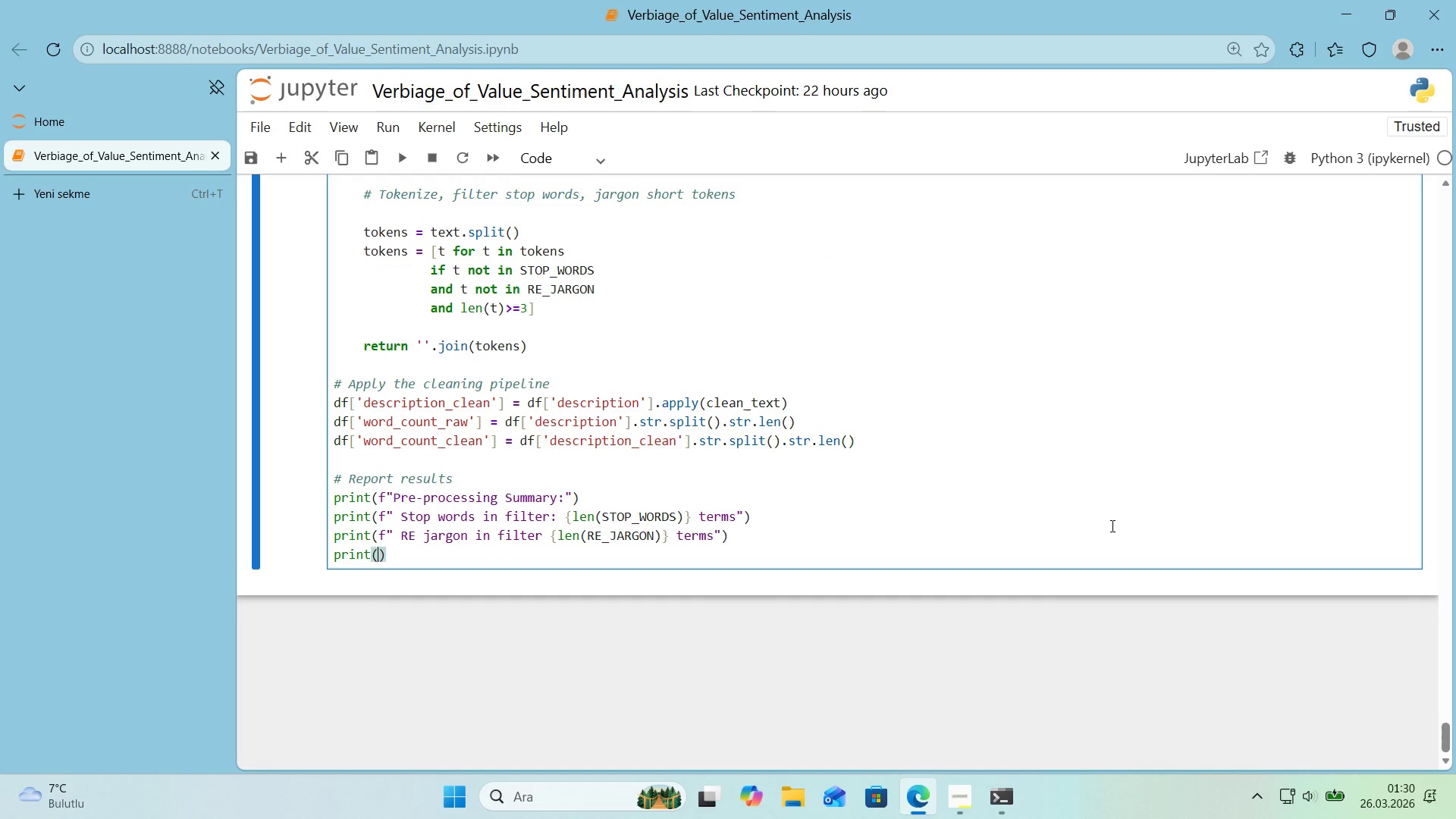 
 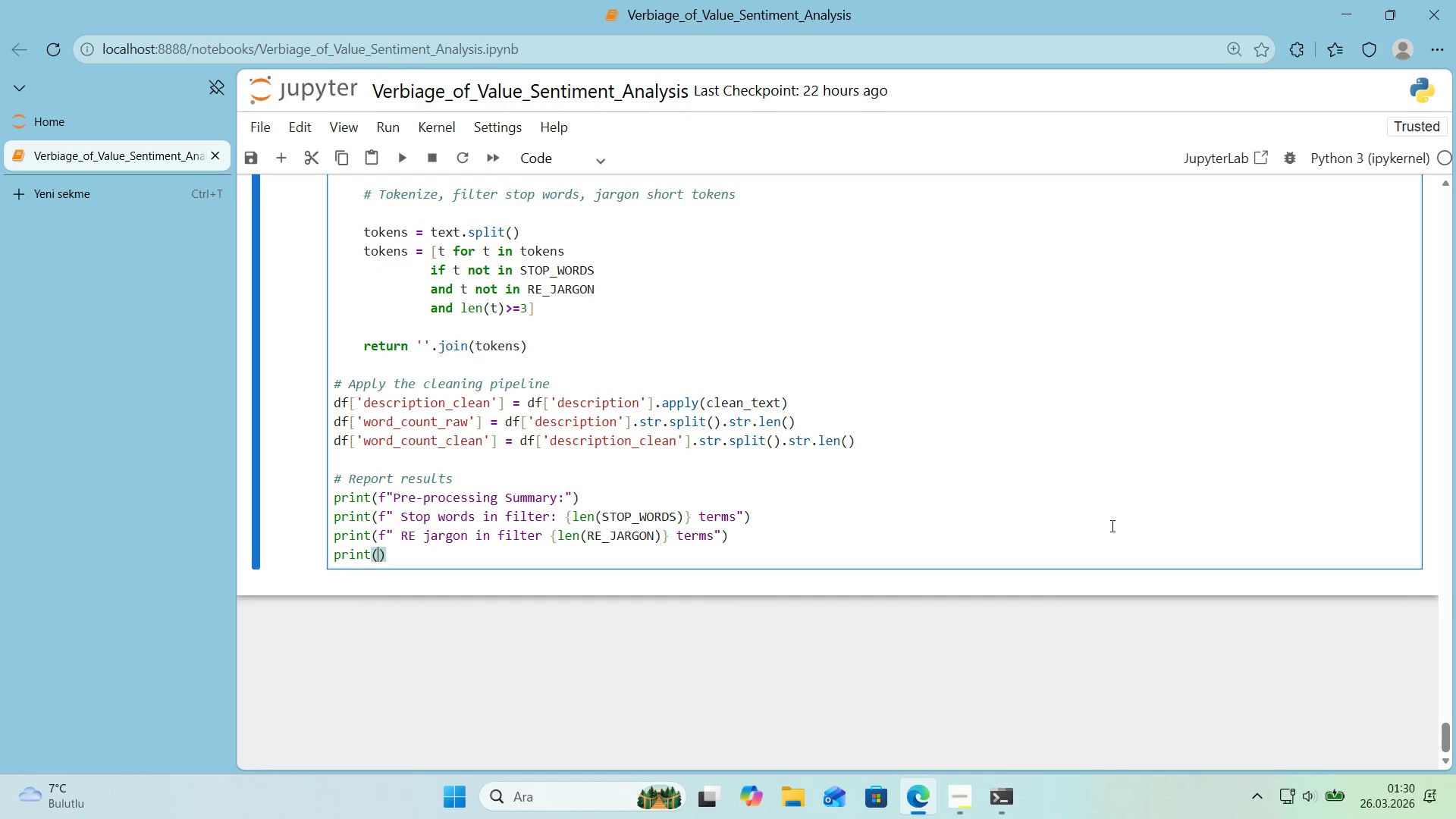 
key(ArrowLeft)
 